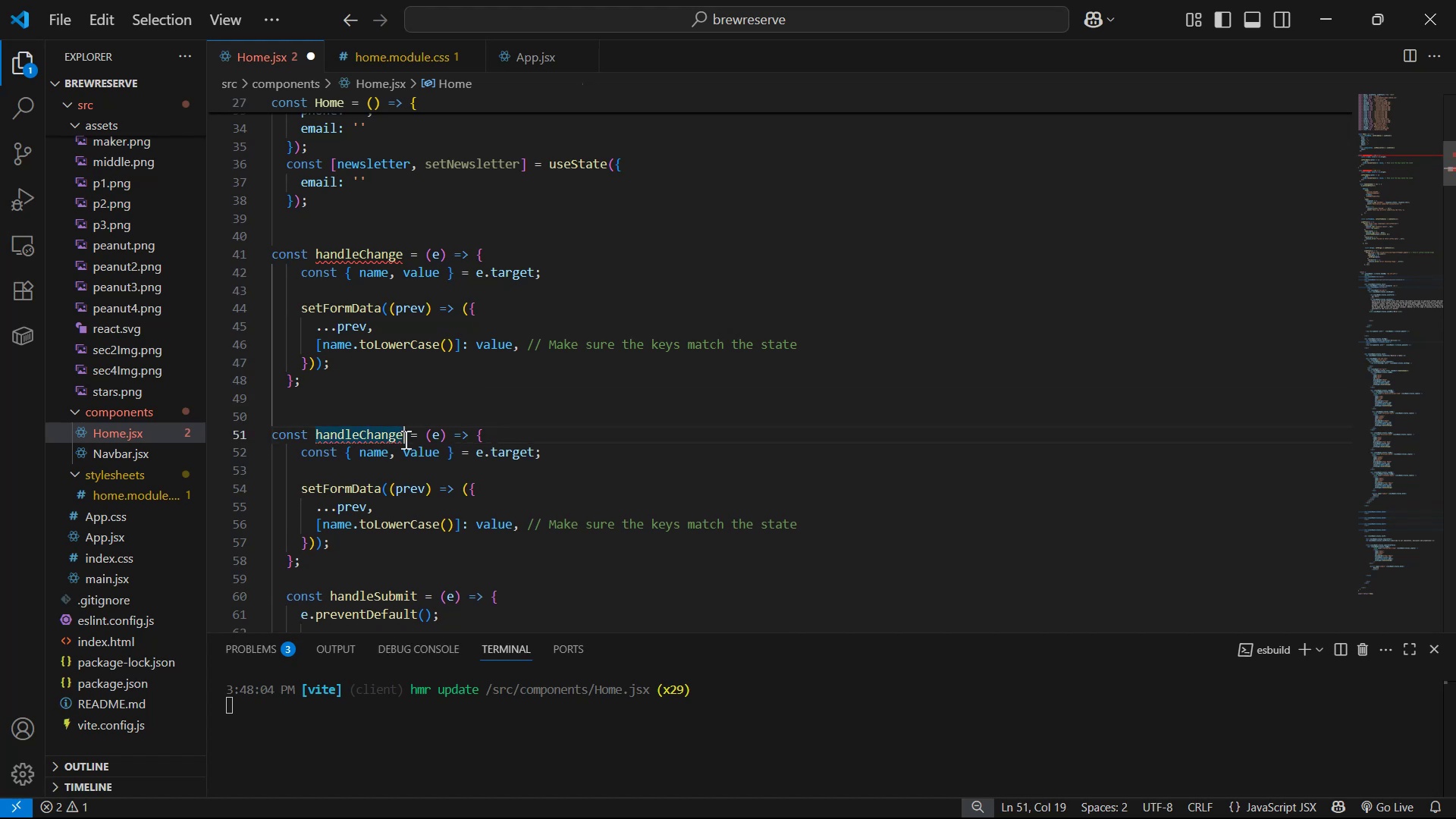 
type(Newsletter )
key(Backspace)
 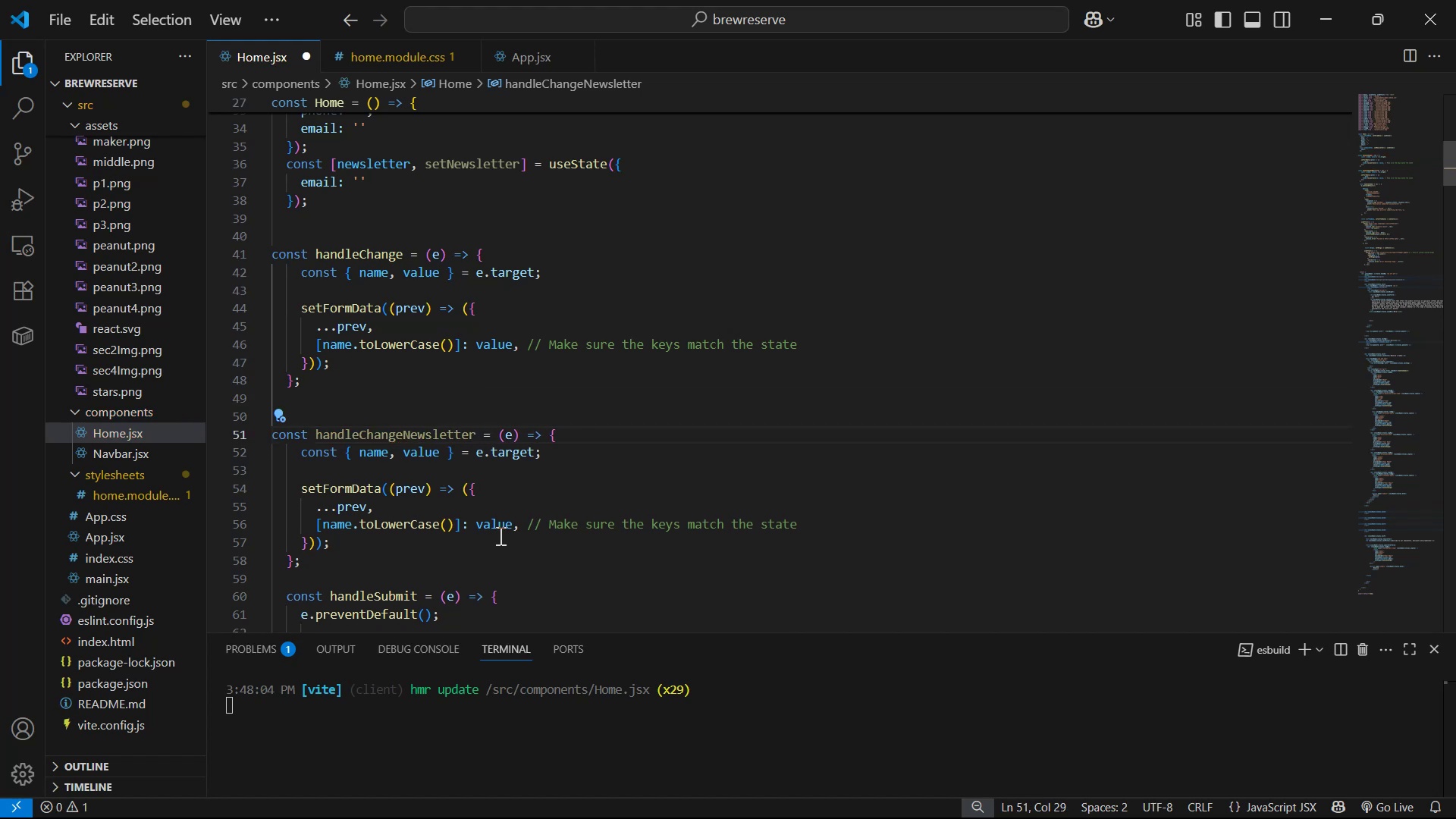 
scroll: coordinate [481, 498], scroll_direction: down, amount: 2.0
 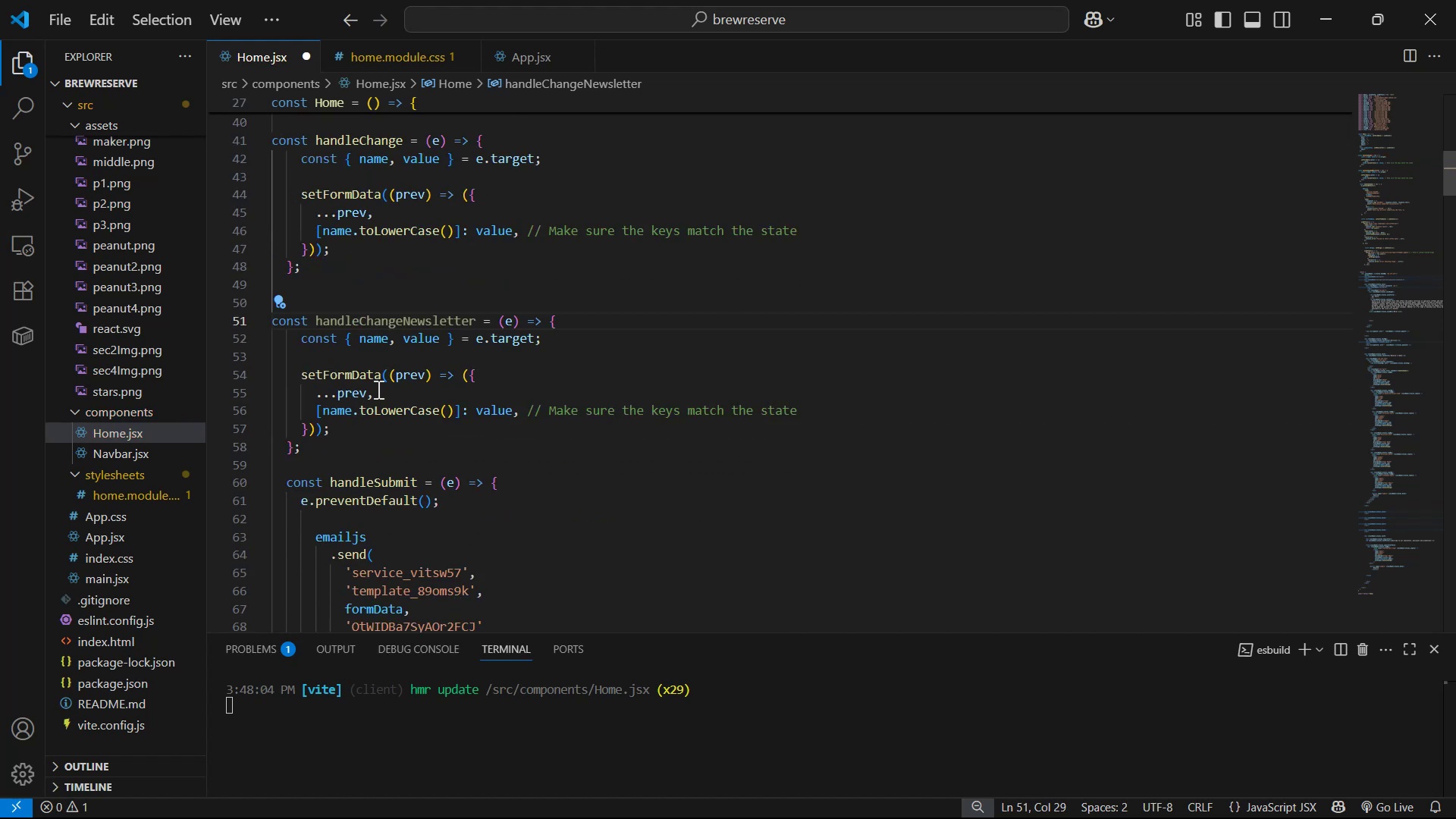 
scroll: coordinate [493, 305], scroll_direction: up, amount: 5.0
 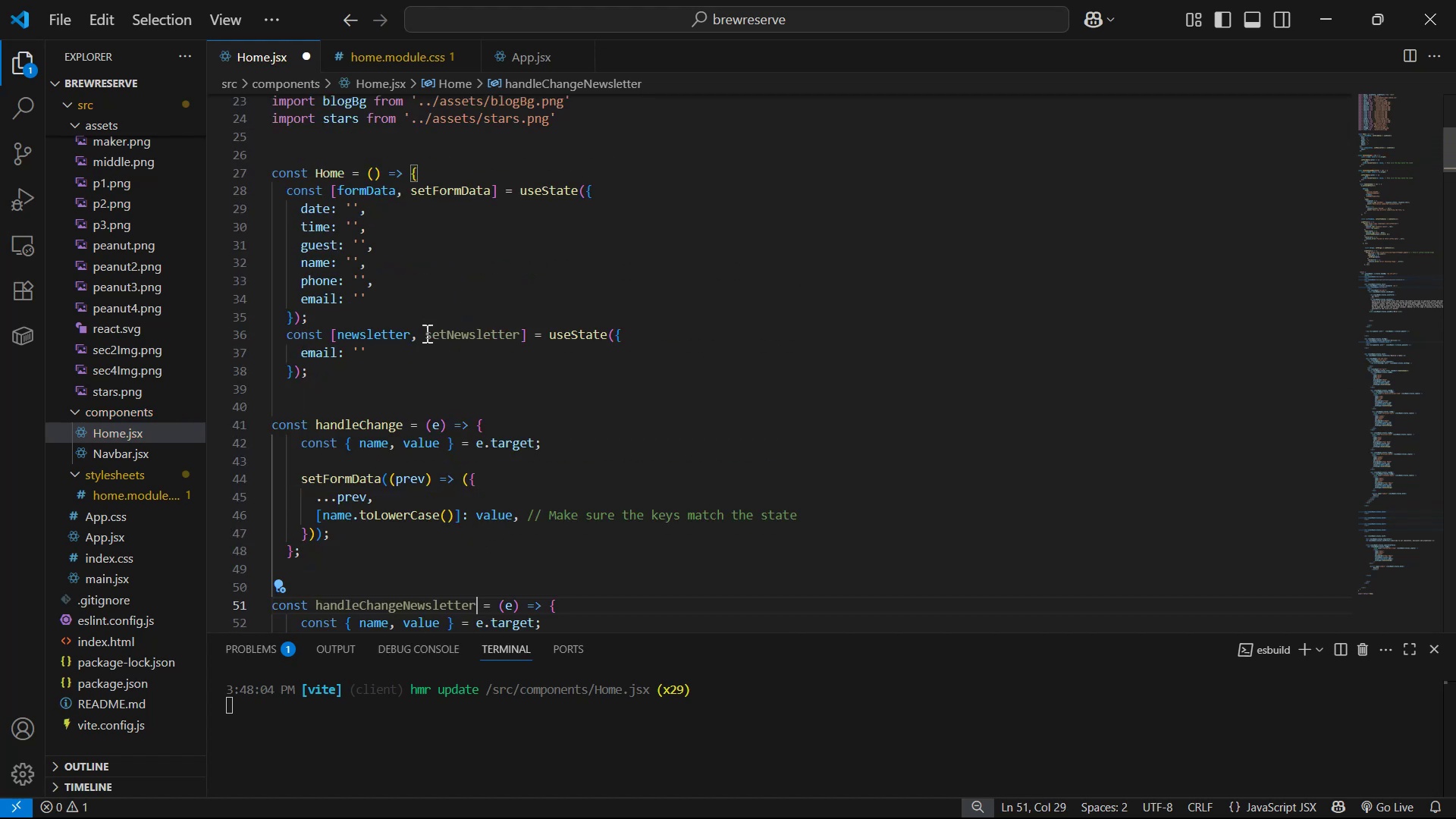 
left_click_drag(start_coordinate=[424, 326], to_coordinate=[521, 332])
 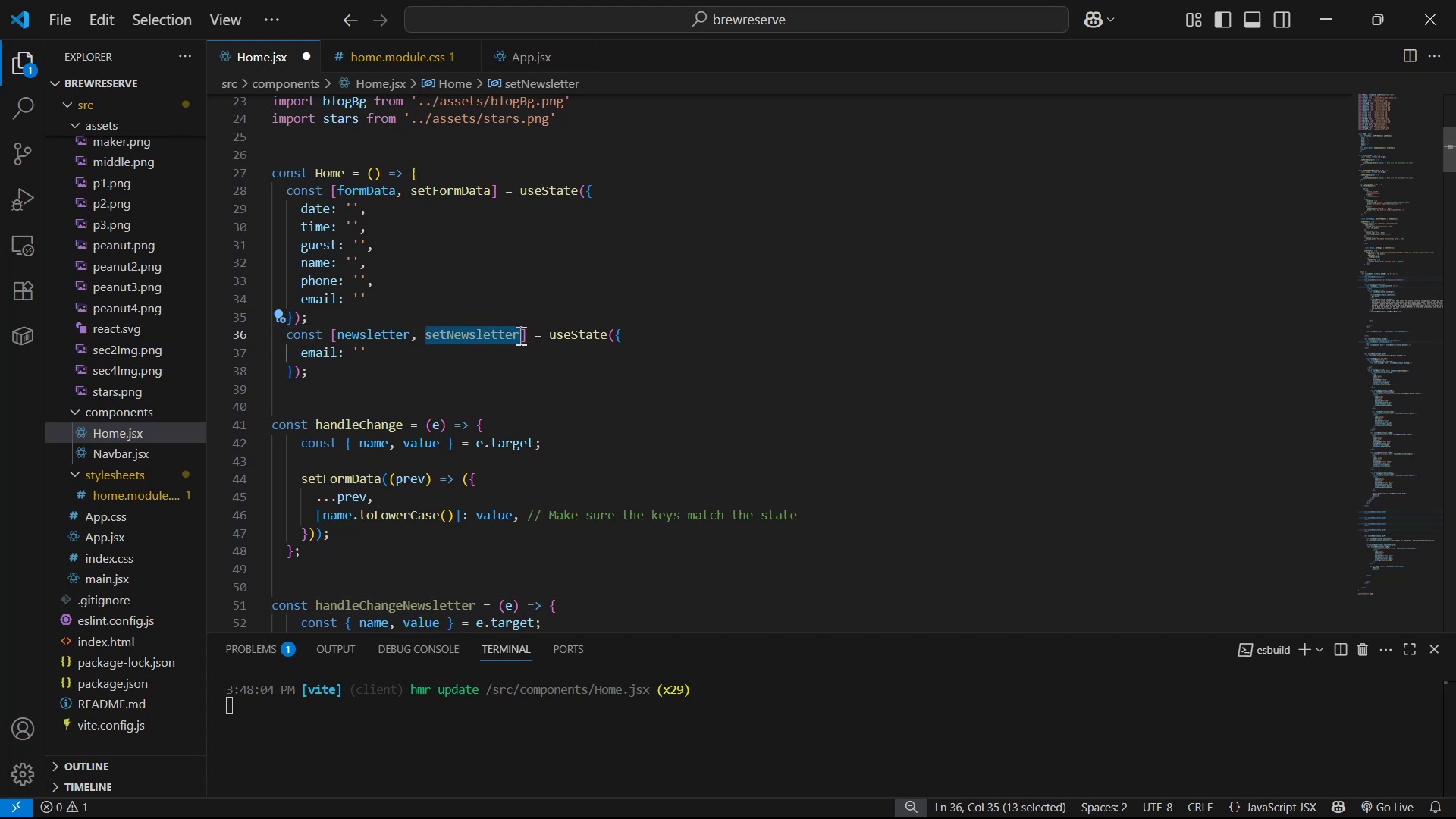 
key(Control+C)
 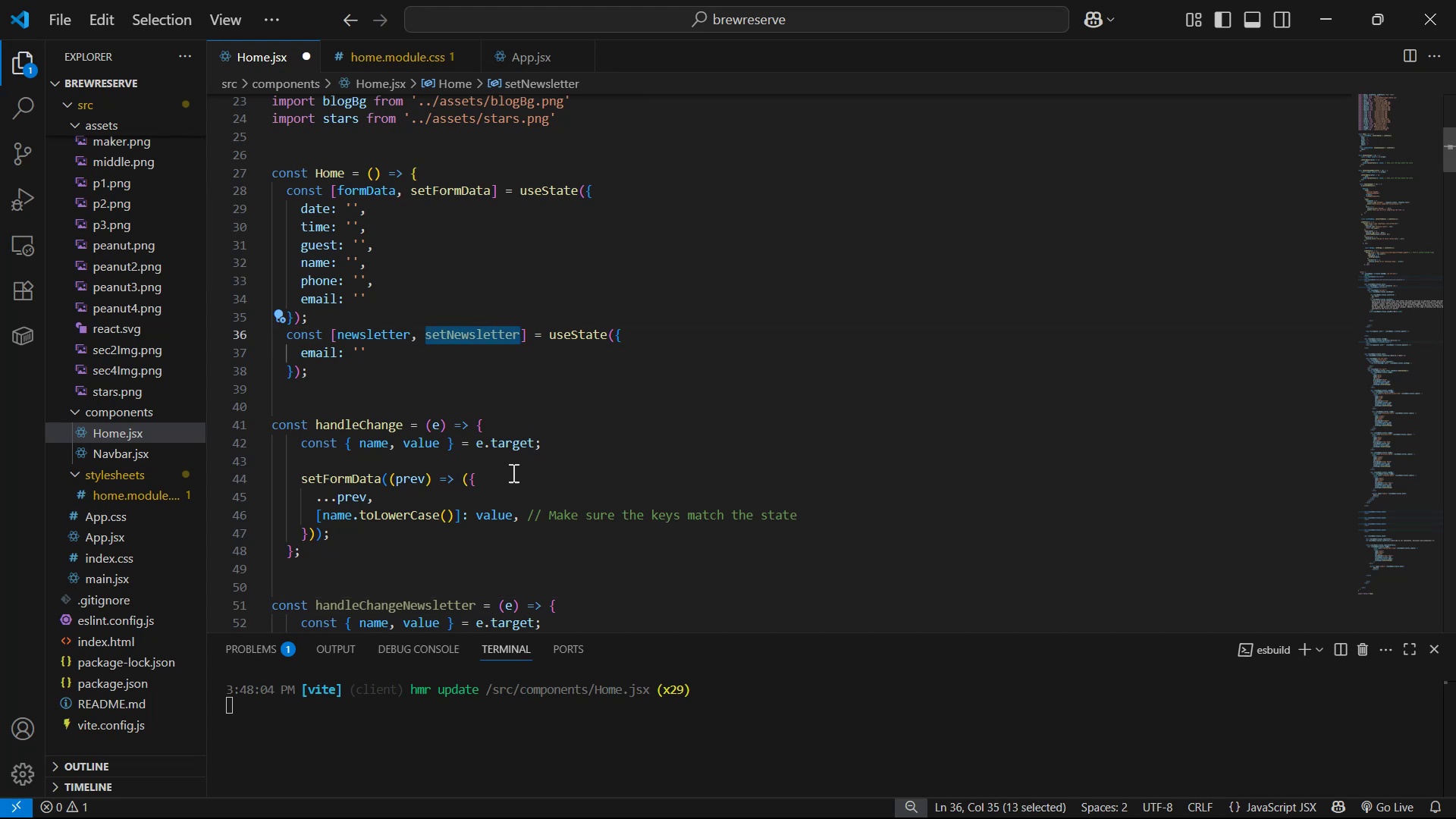 
scroll: coordinate [488, 479], scroll_direction: down, amount: 3.0
 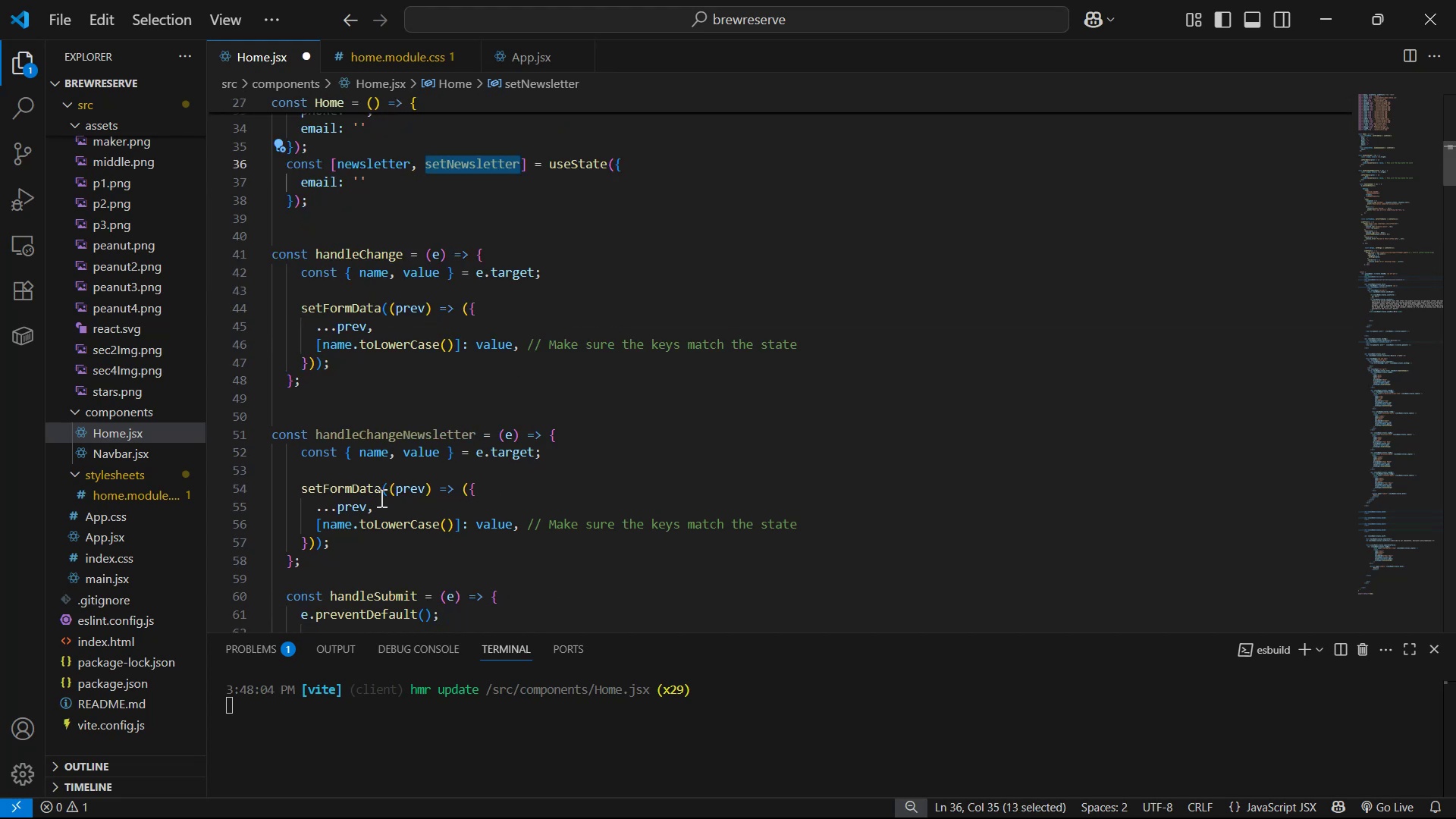 
left_click_drag(start_coordinate=[380, 491], to_coordinate=[301, 488])
 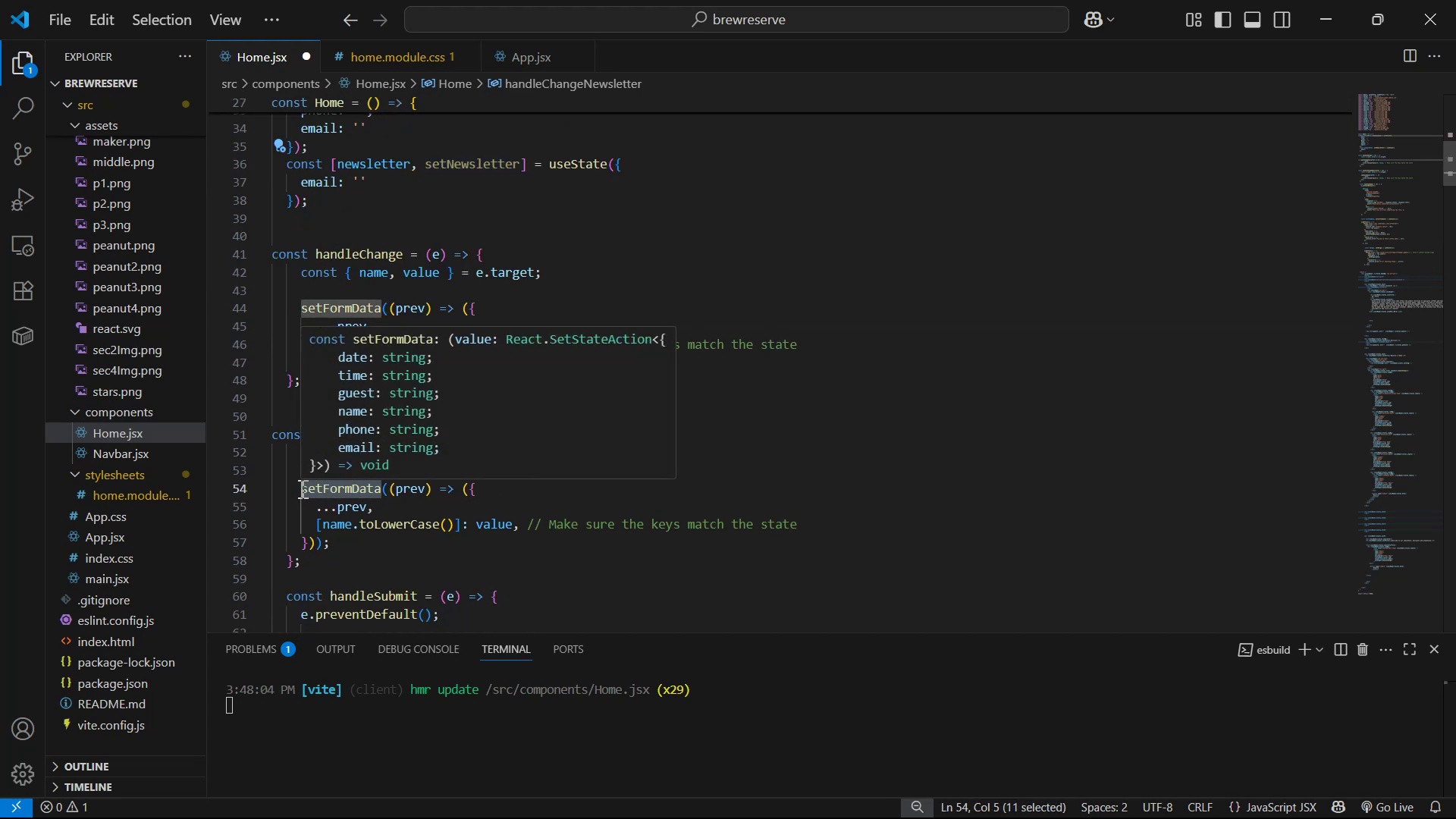 
key(Control+V)
 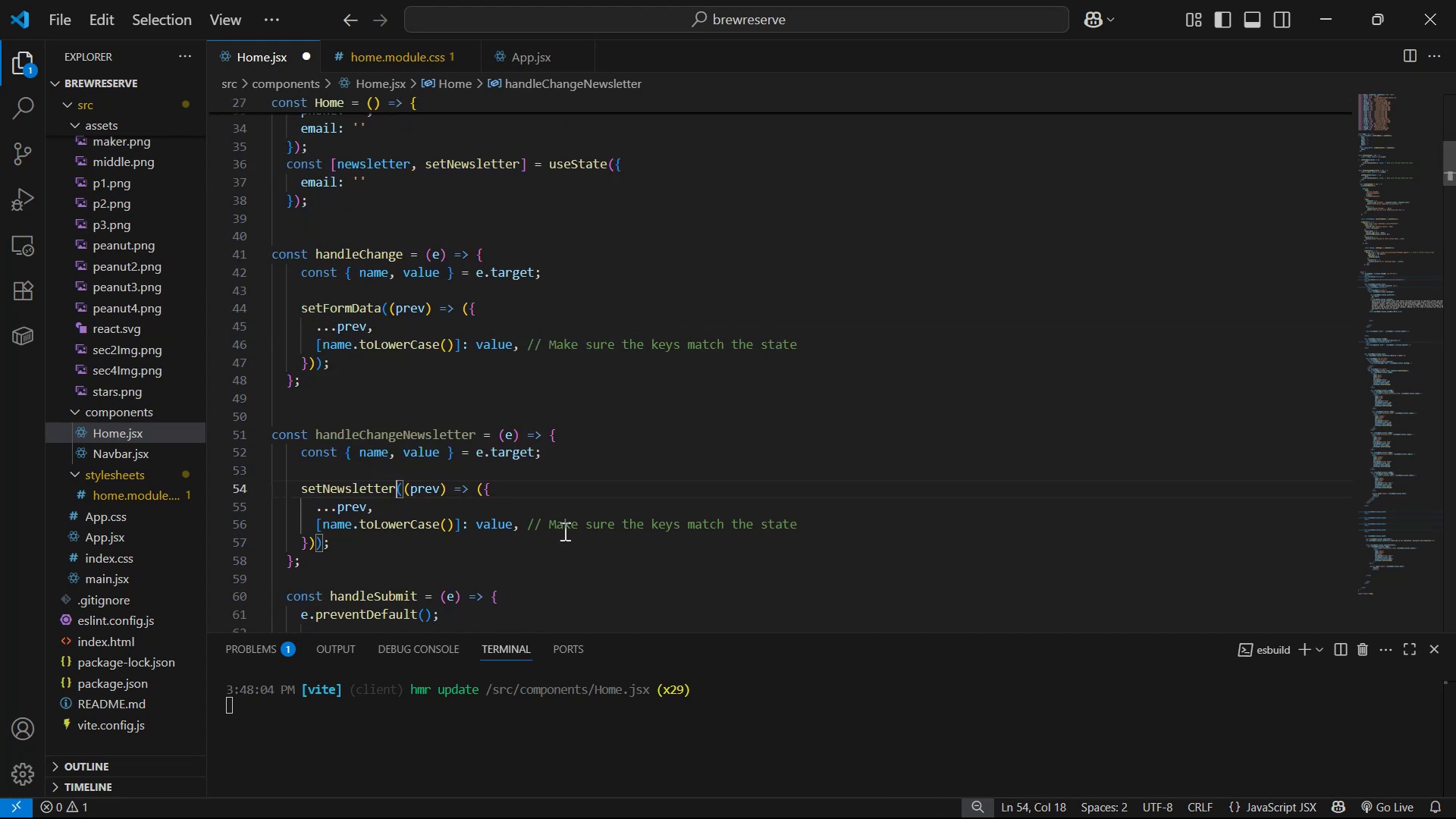 
left_click_drag(start_coordinate=[526, 527], to_coordinate=[845, 531])
 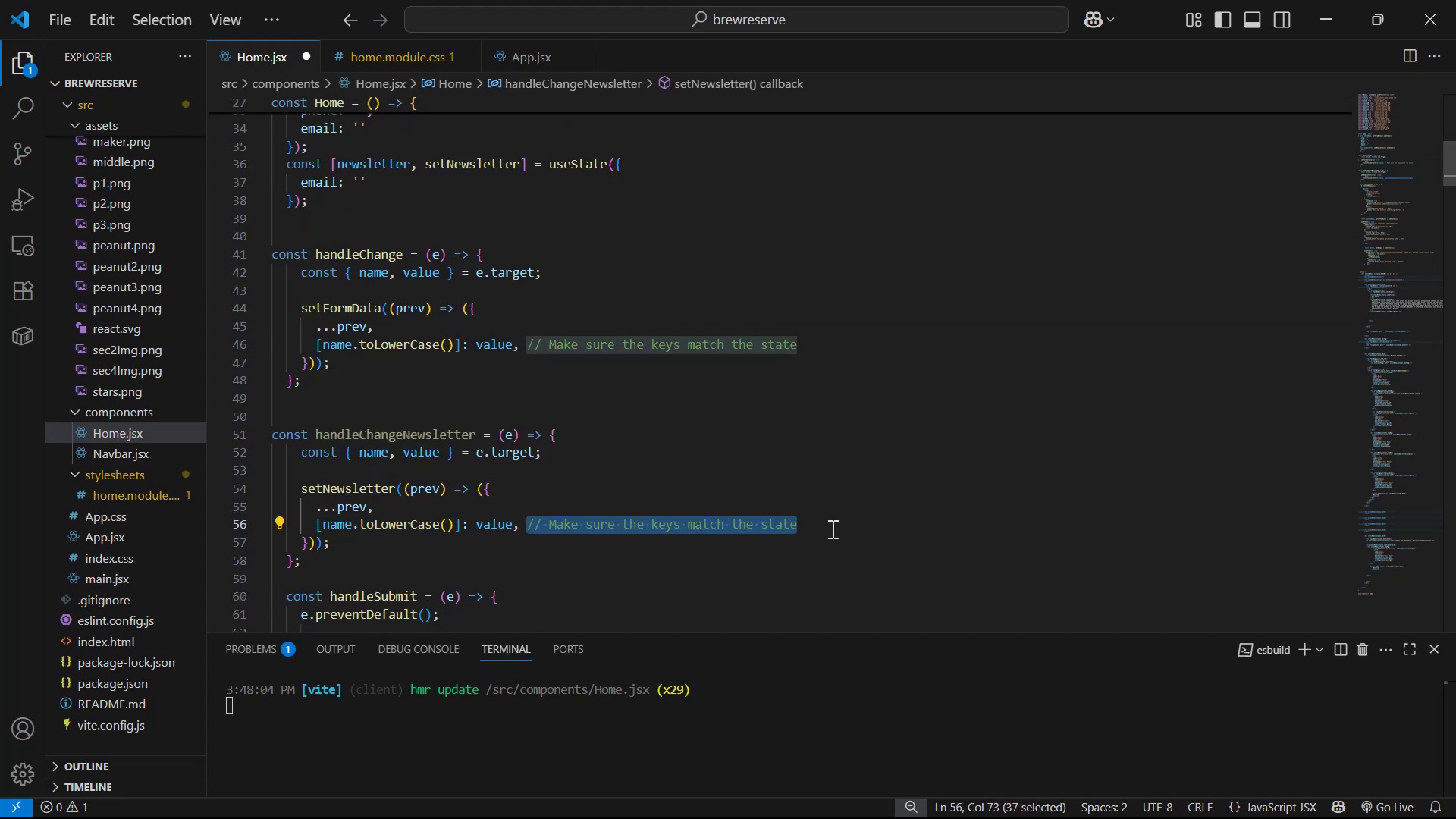 
key(Backspace)
 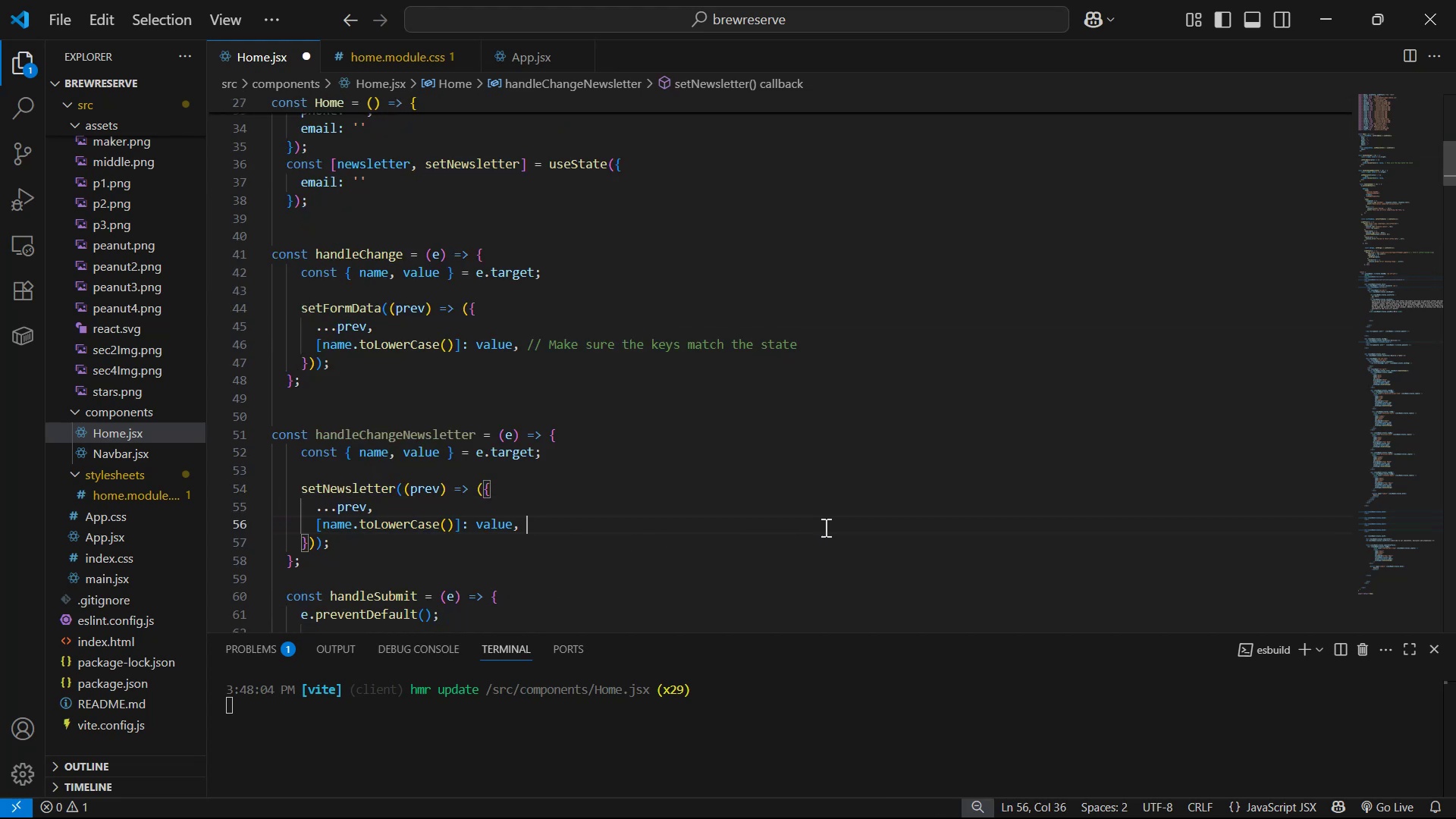 
key(Control+S)
 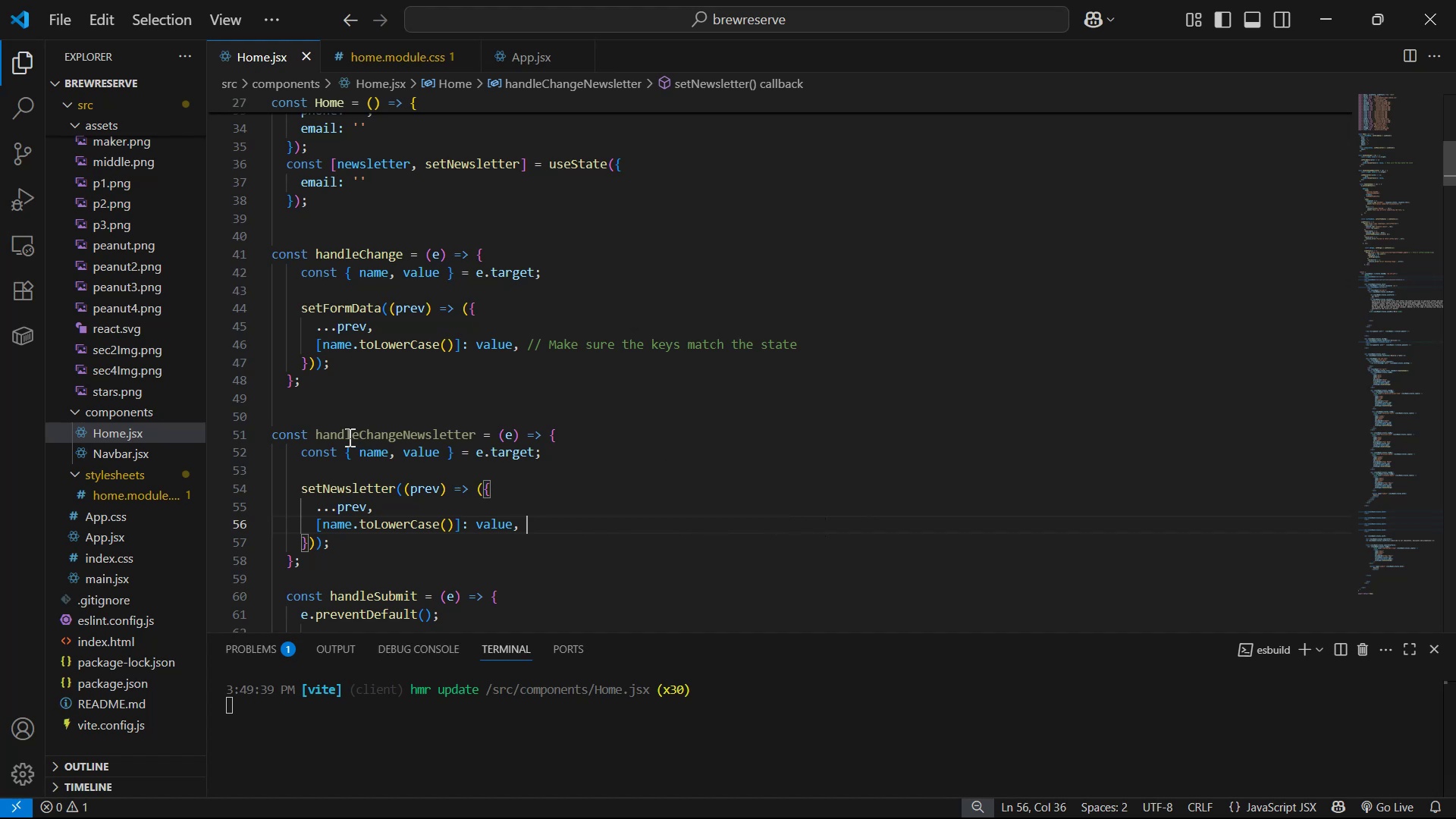 
left_click_drag(start_coordinate=[311, 430], to_coordinate=[475, 440])
 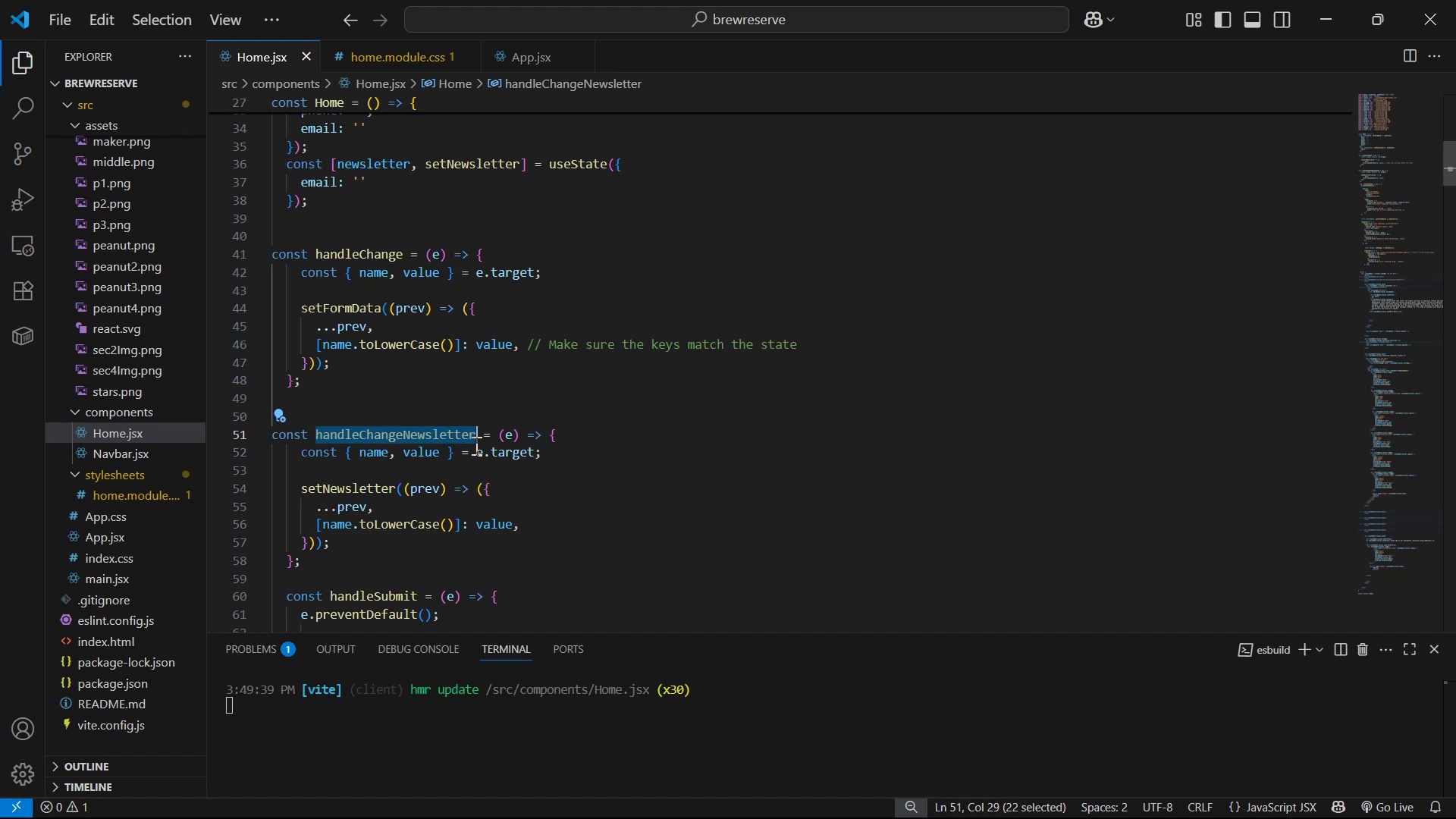 
key(Control+C)
 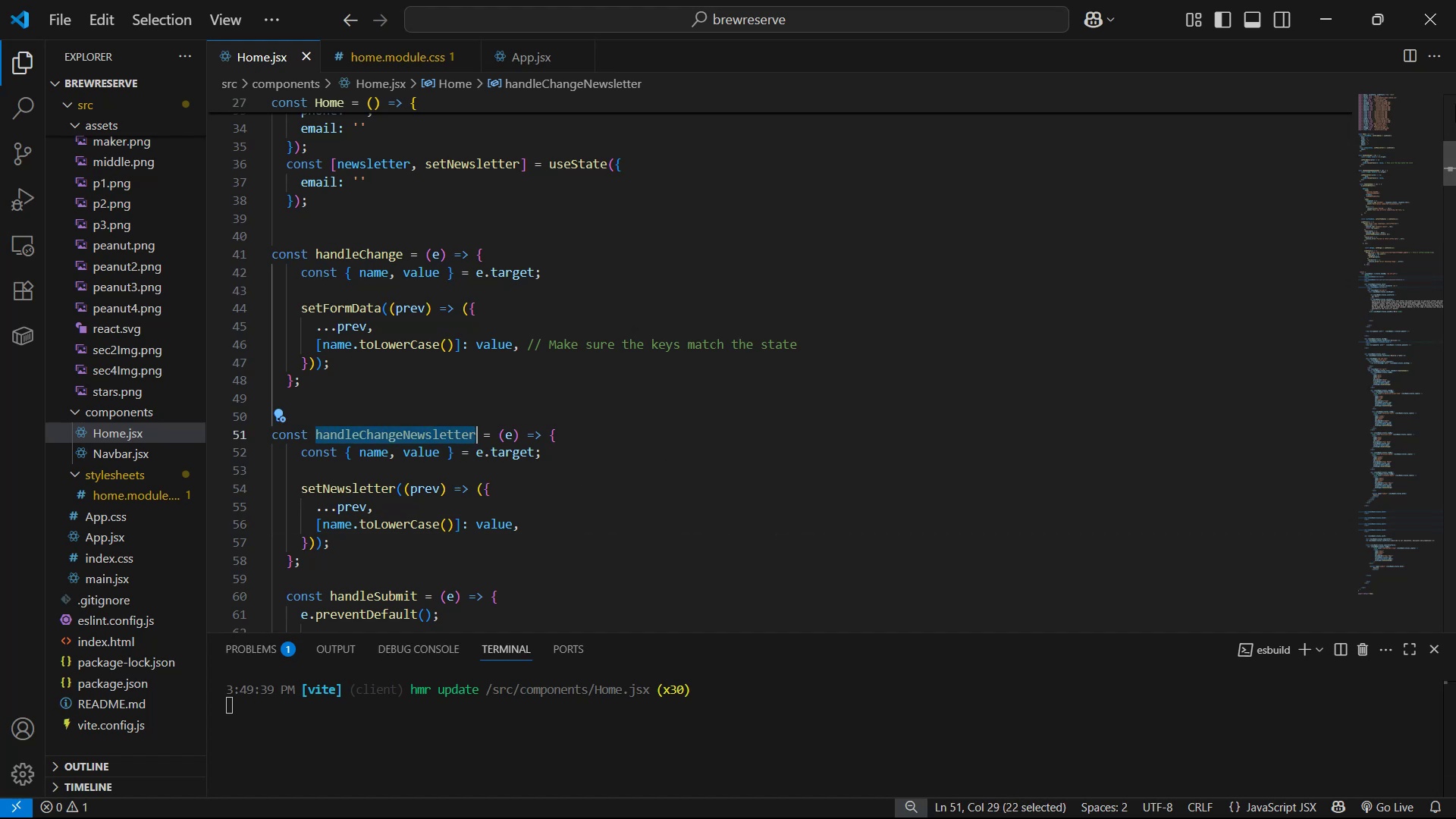 
left_click_drag(start_coordinate=[1455, 168], to_coordinate=[1454, 554])
 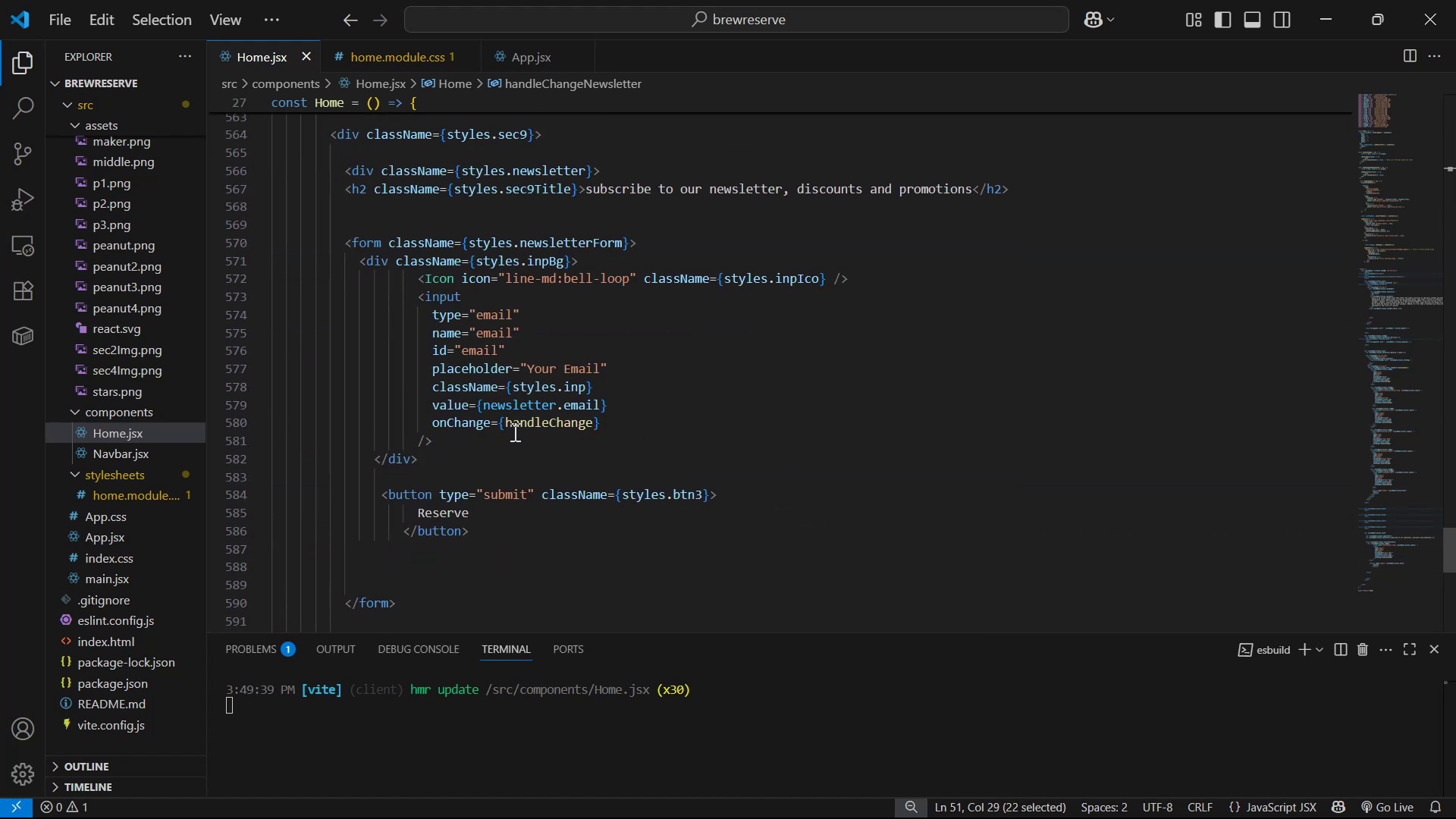 
left_click_drag(start_coordinate=[506, 426], to_coordinate=[592, 428])
 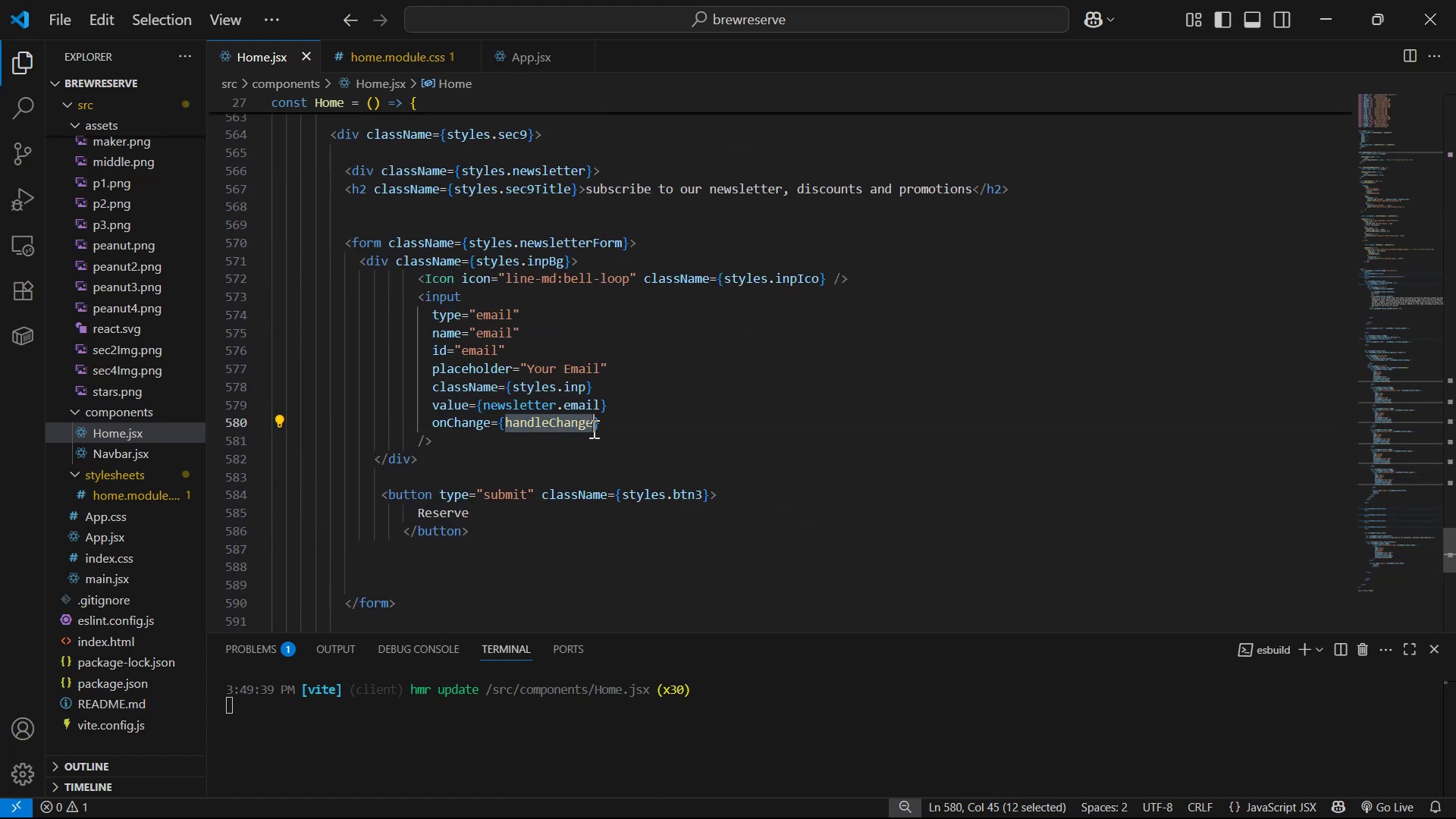 
key(Control+V)
 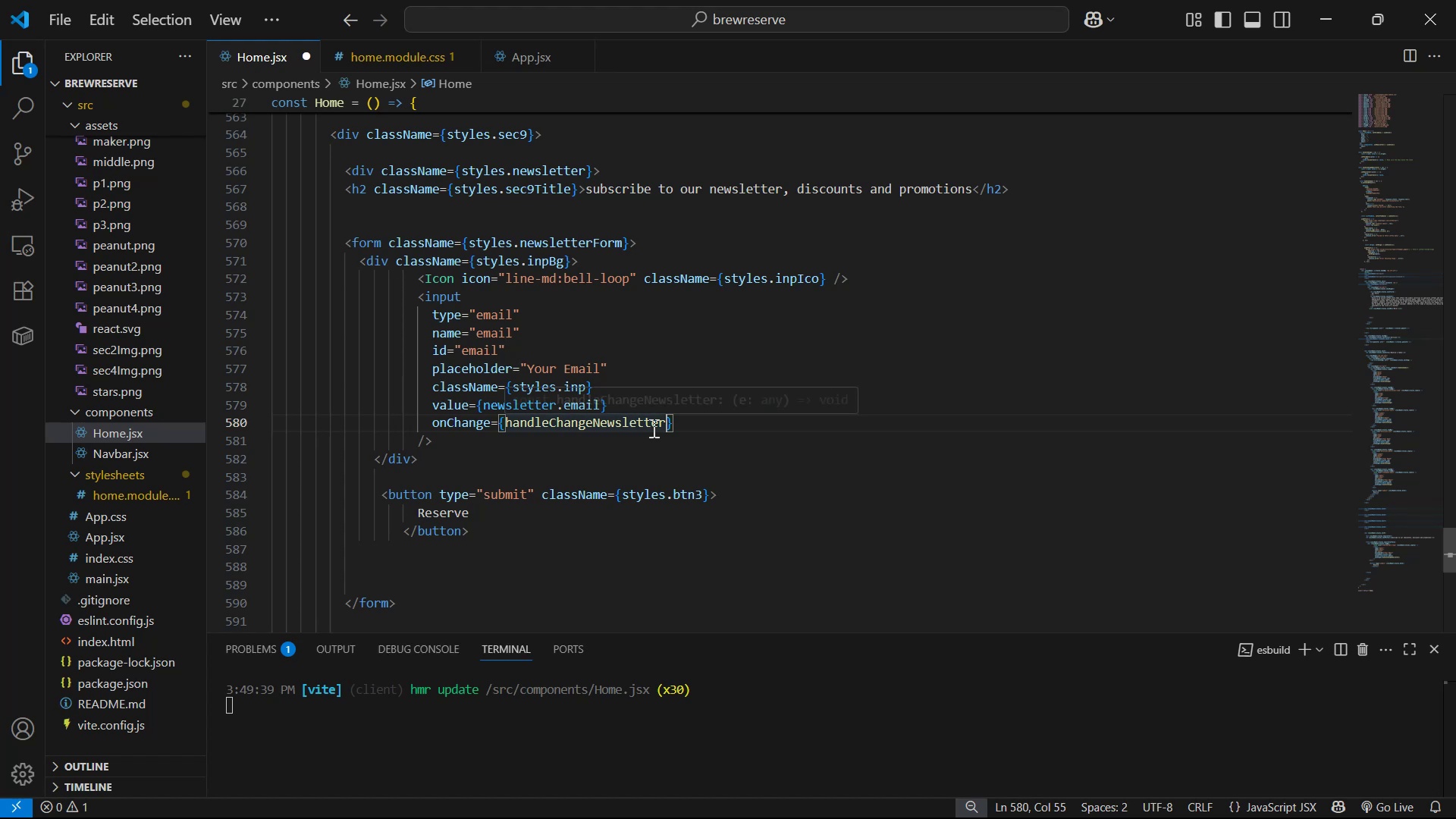 
wait(10.55)
 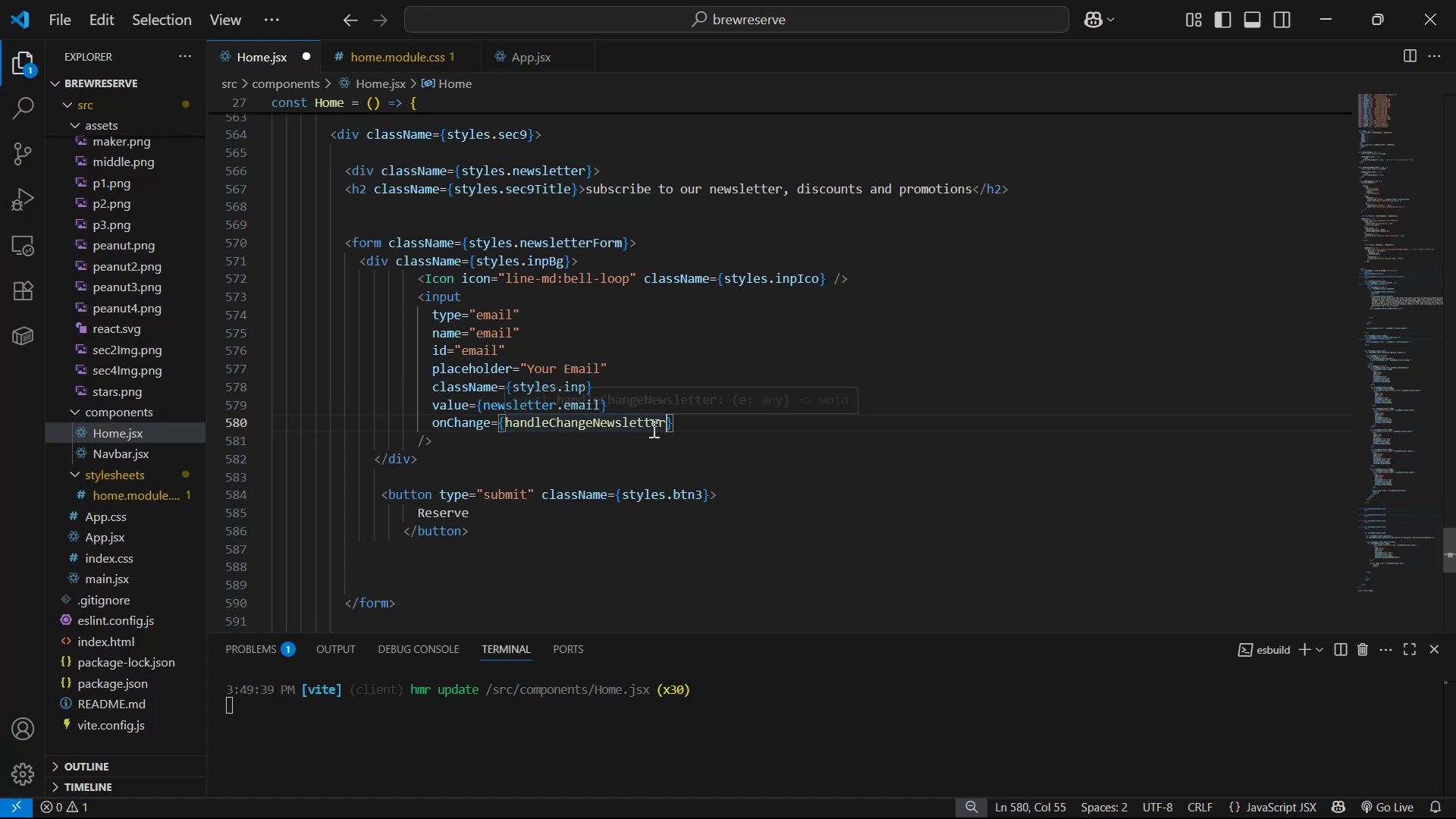 
left_click_drag(start_coordinate=[1186, 277], to_coordinate=[1177, 275])
 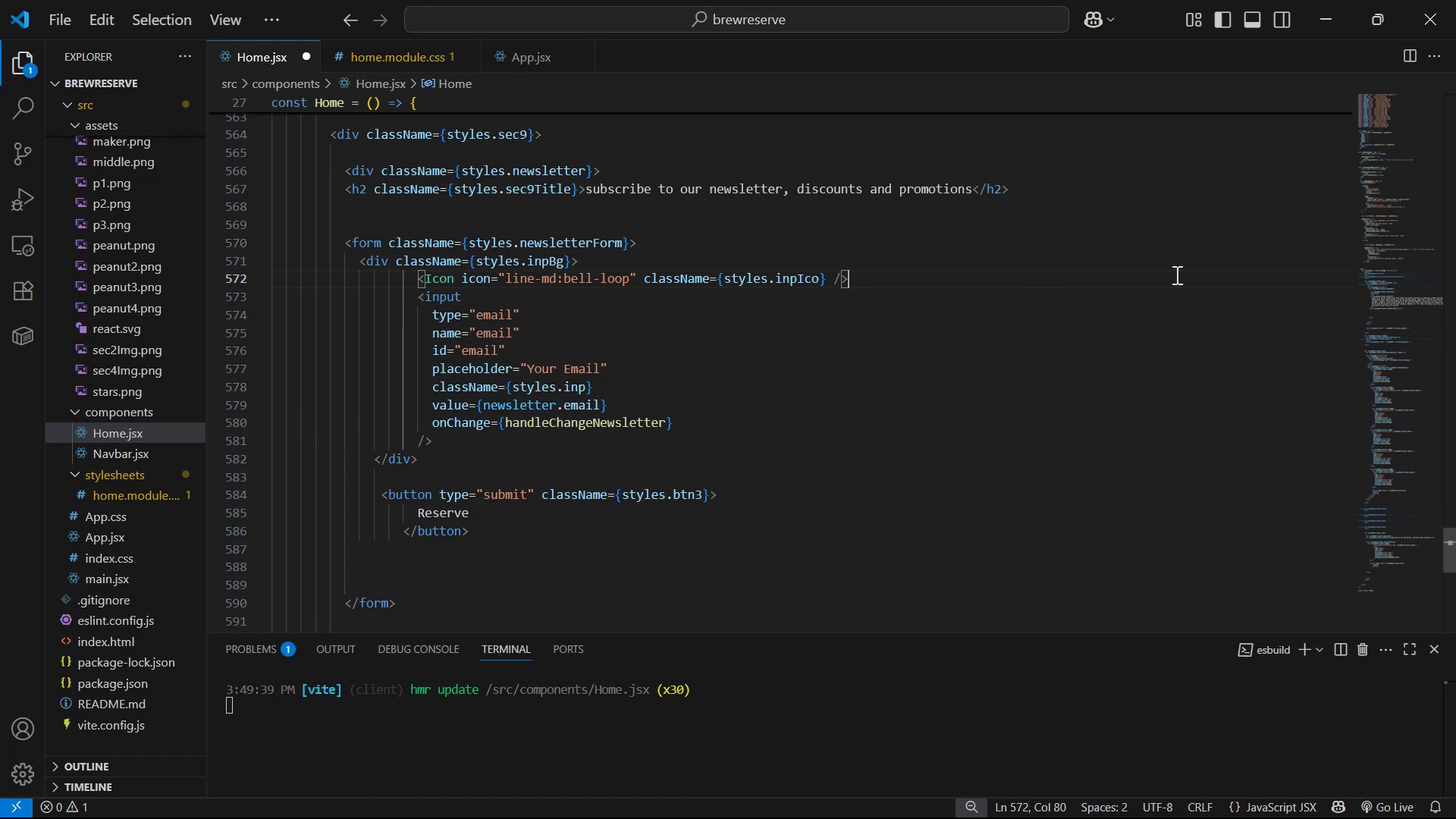 
key(Control+S)
 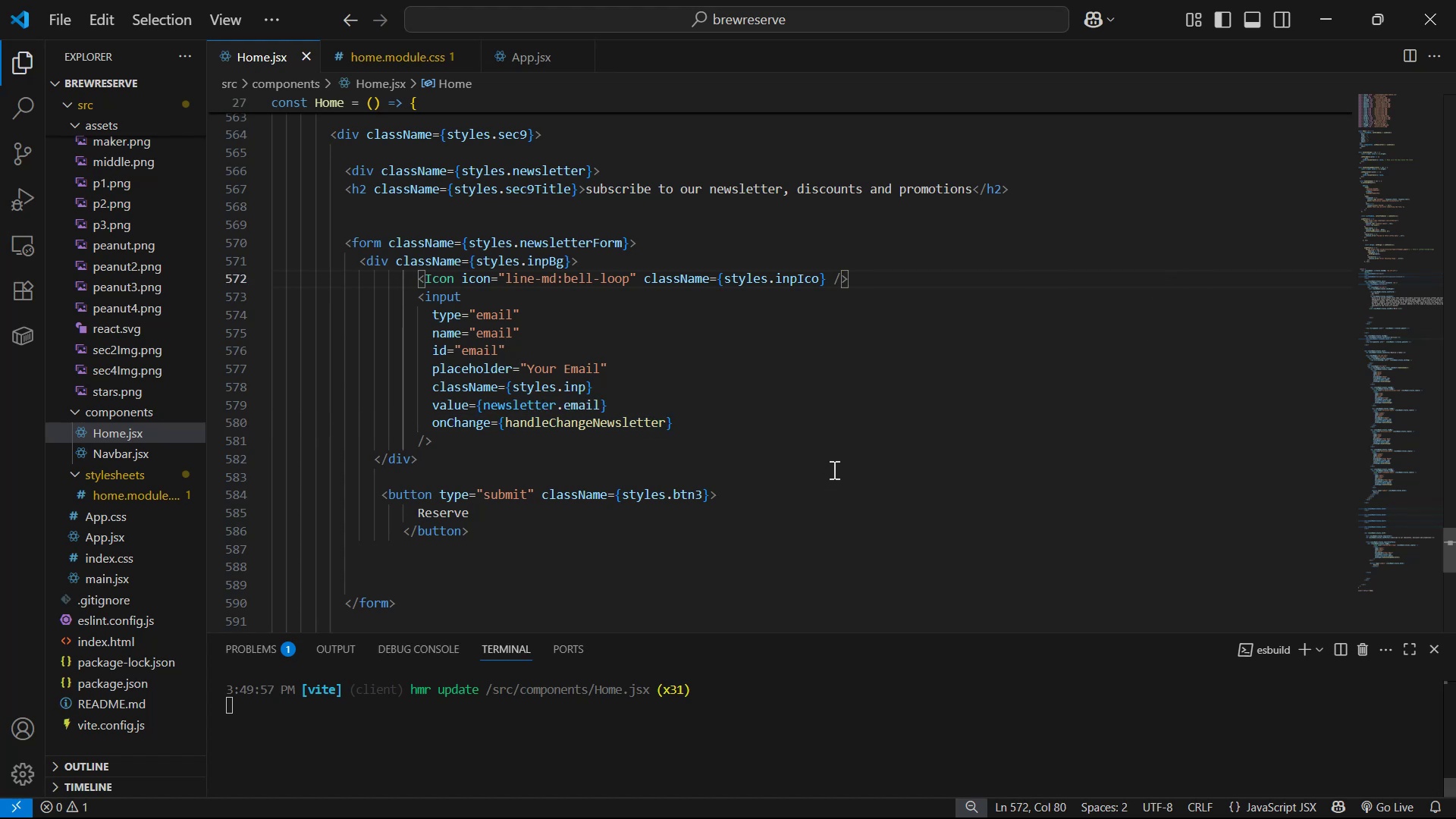 
scroll: coordinate [836, 393], scroll_direction: down, amount: 3.0
 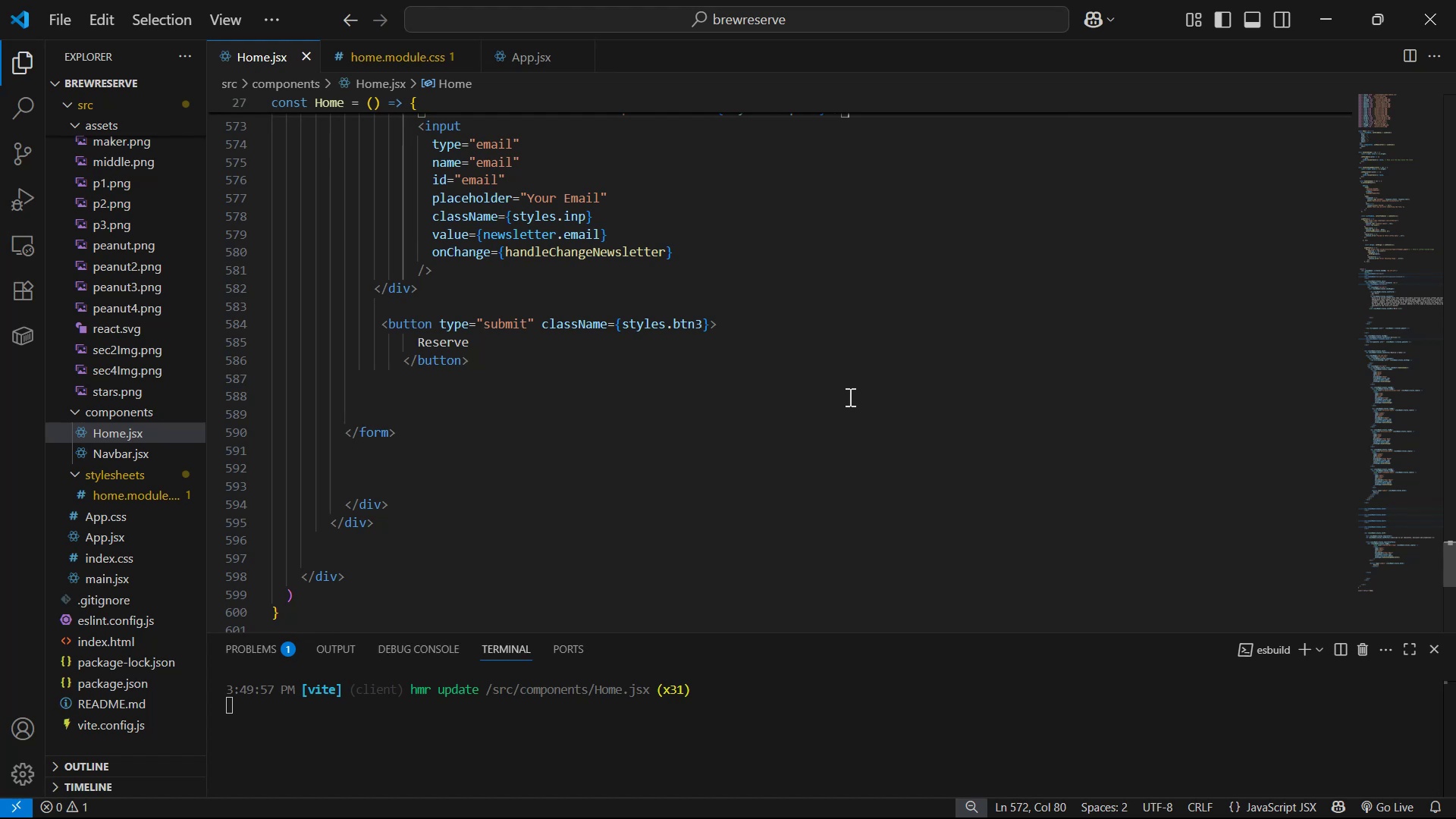 
scroll: coordinate [860, 407], scroll_direction: up, amount: 2.0
 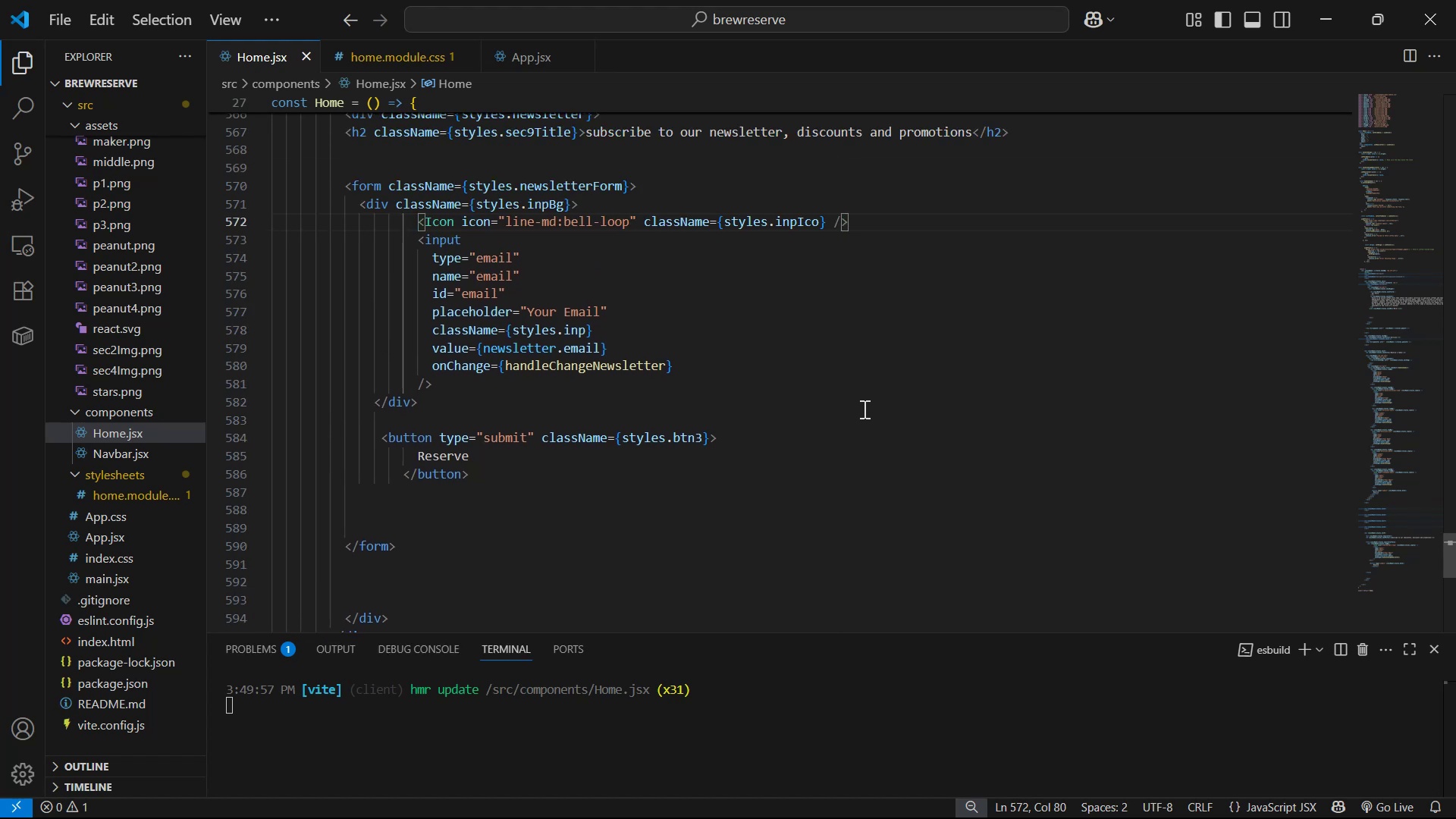 
key(Alt+Tab)
 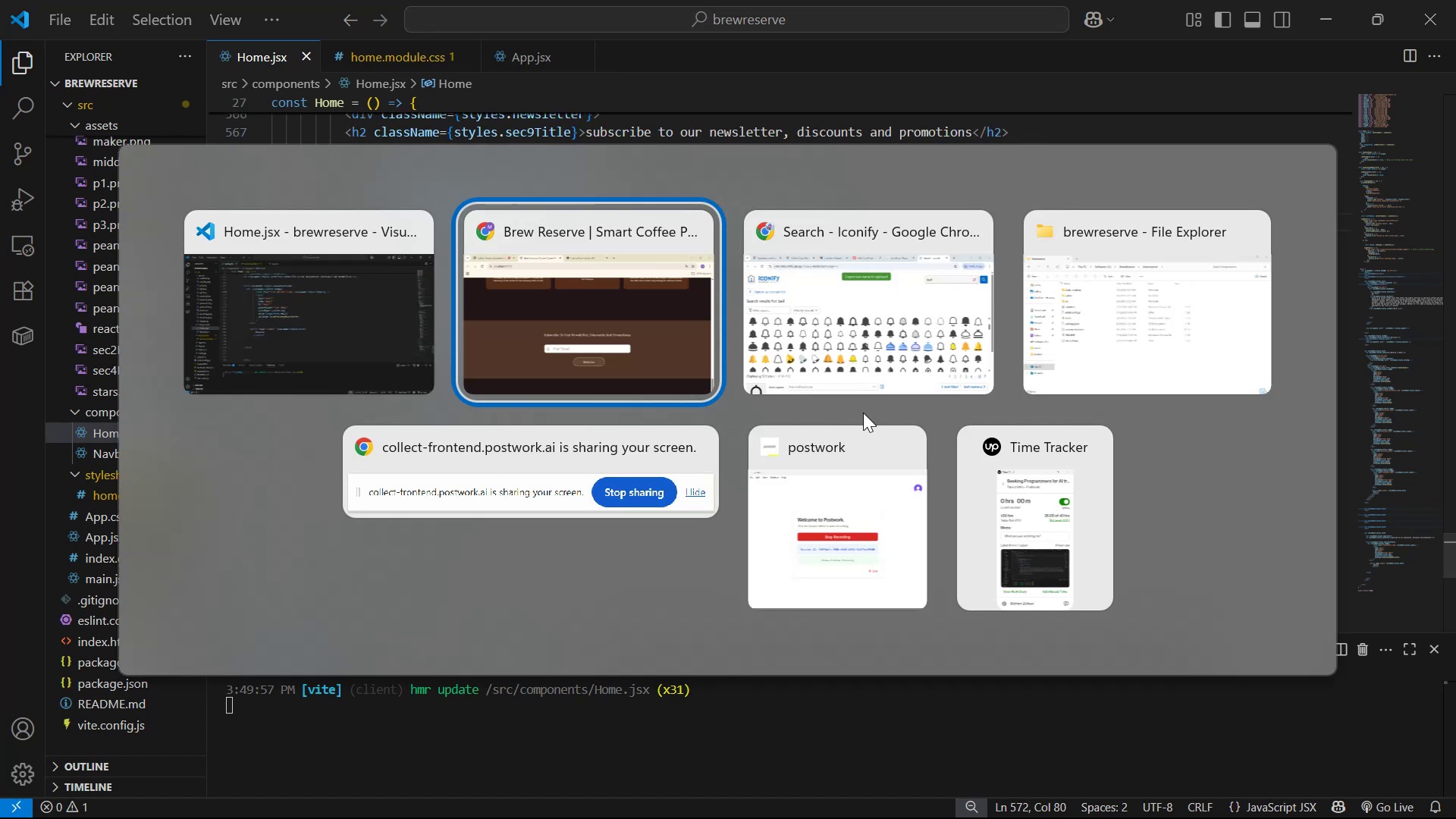 
scroll: coordinate [905, 399], scroll_direction: down, amount: 4.0
 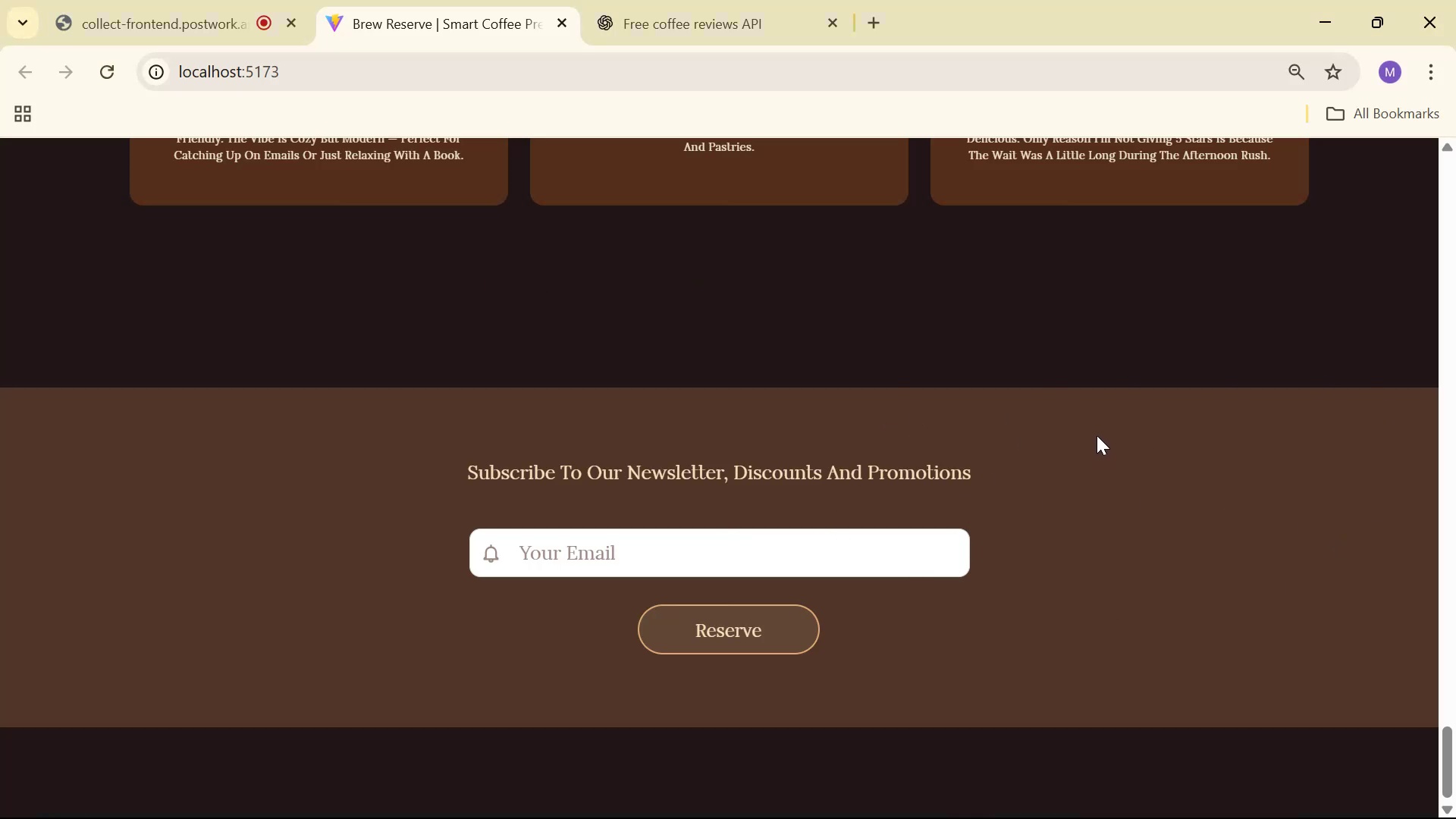 
wait(6.79)
 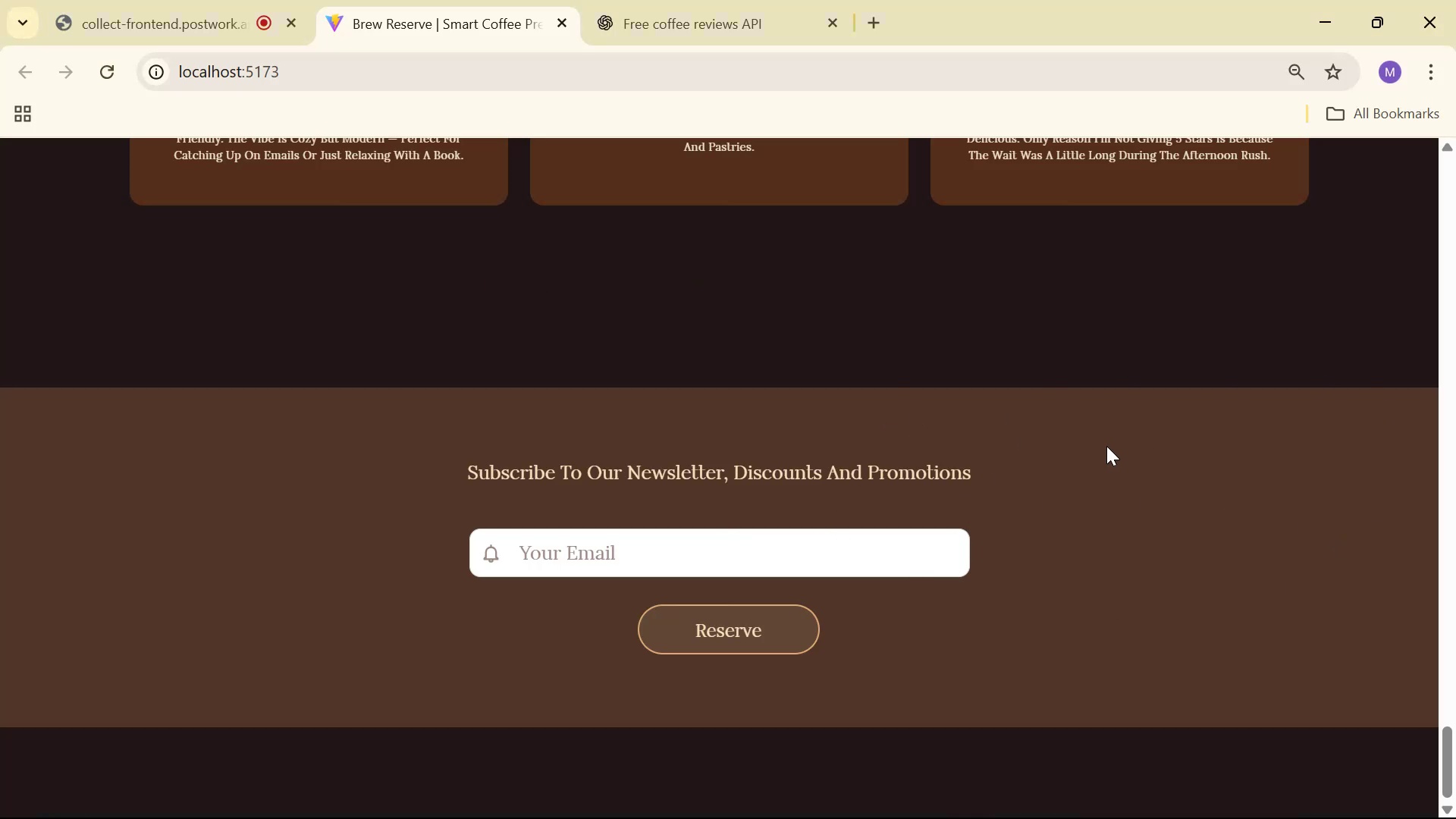 
key(Alt+Tab)
 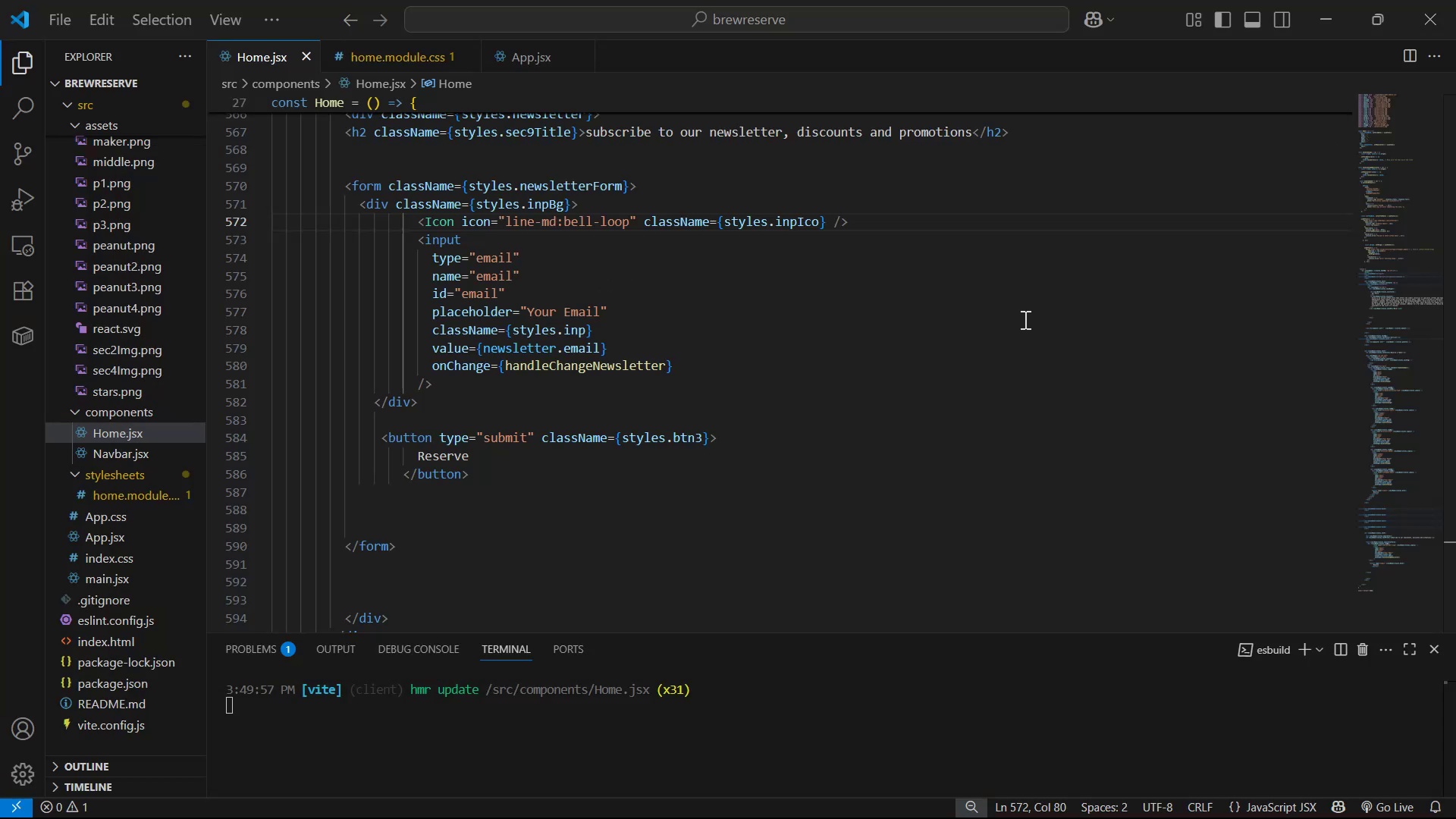 
key(Alt+Tab)
 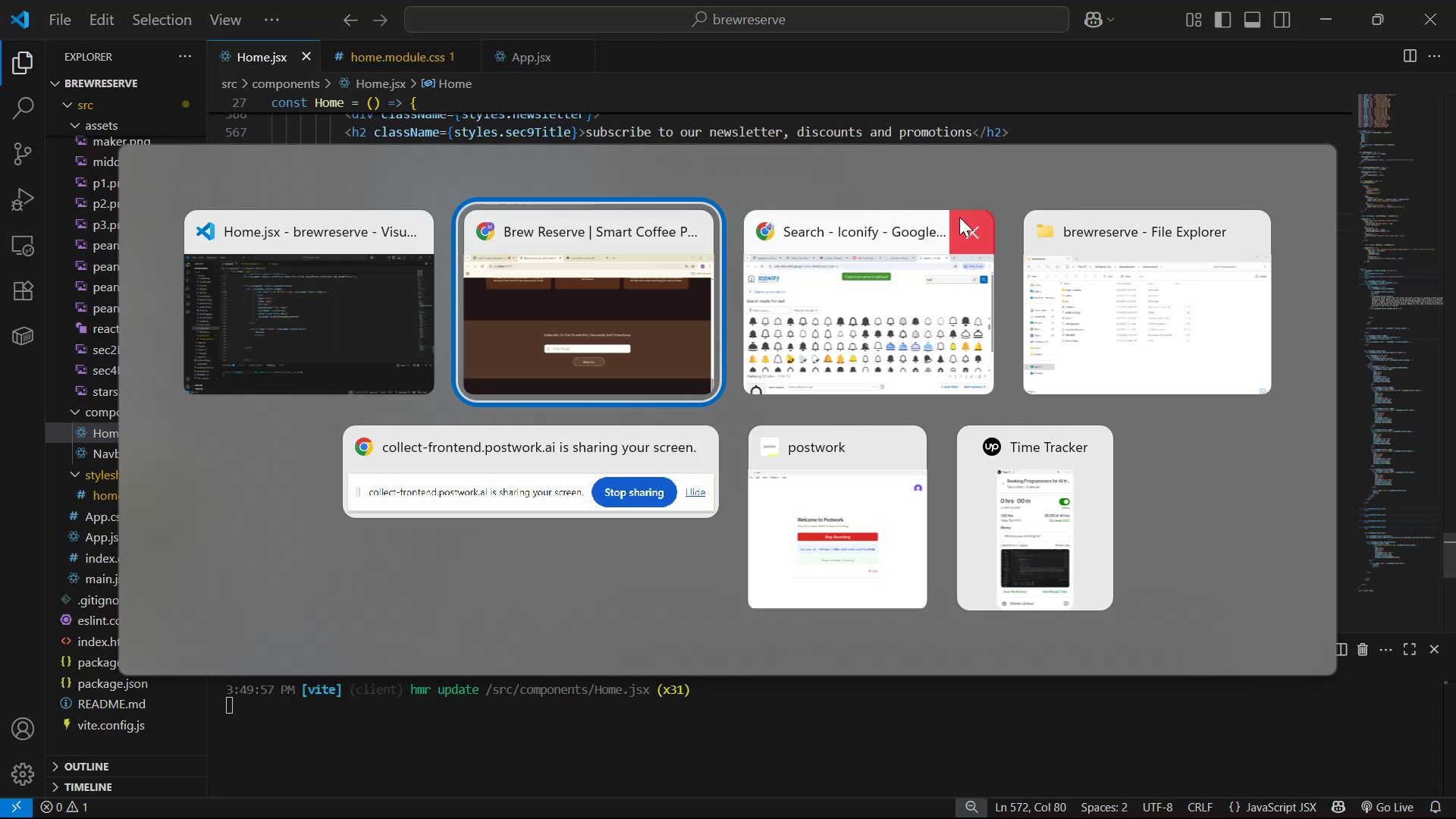 
key(Alt+Tab)
 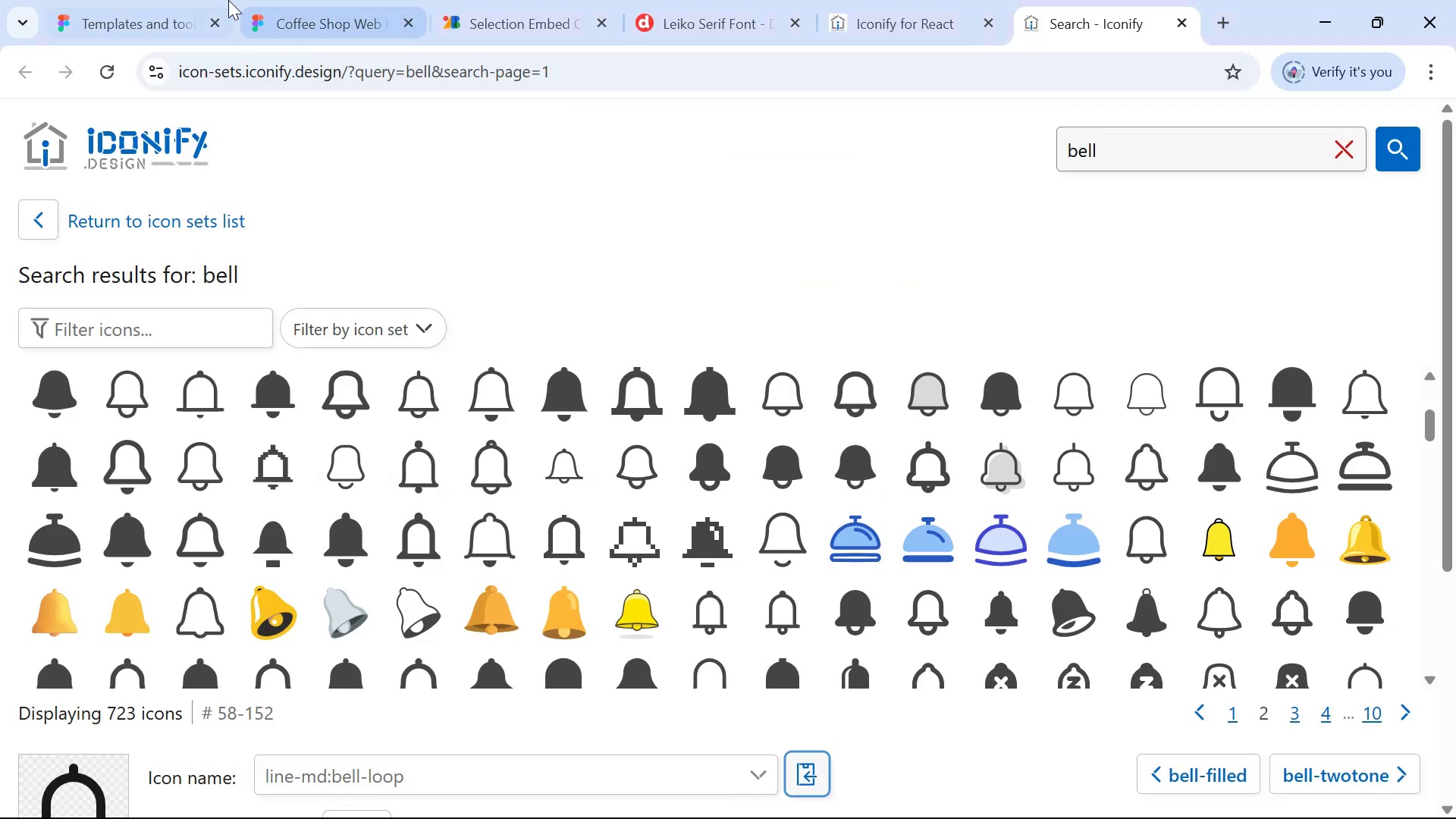 
left_click([269, 0])
 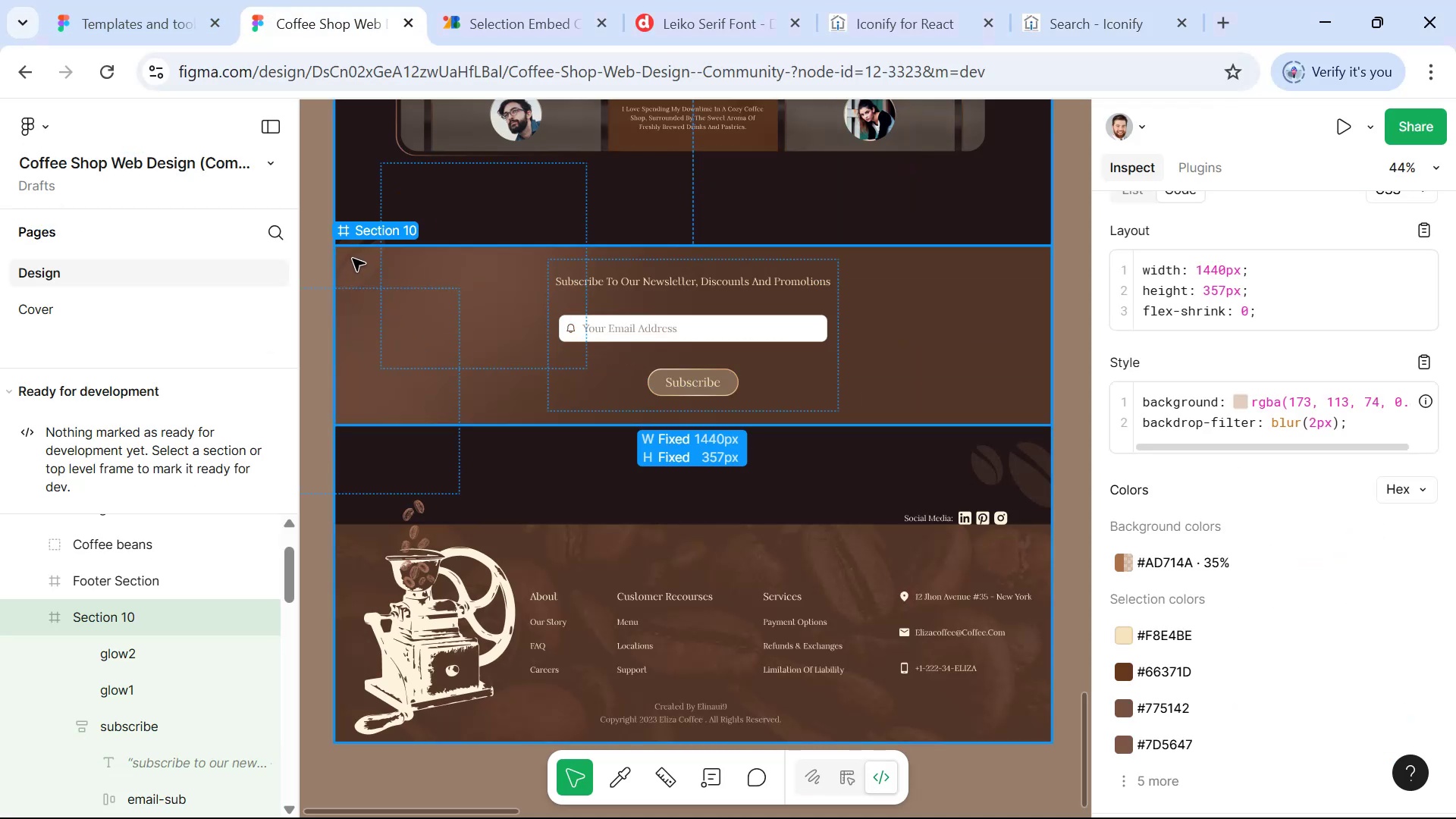 
key(Control+ControlLeft)
 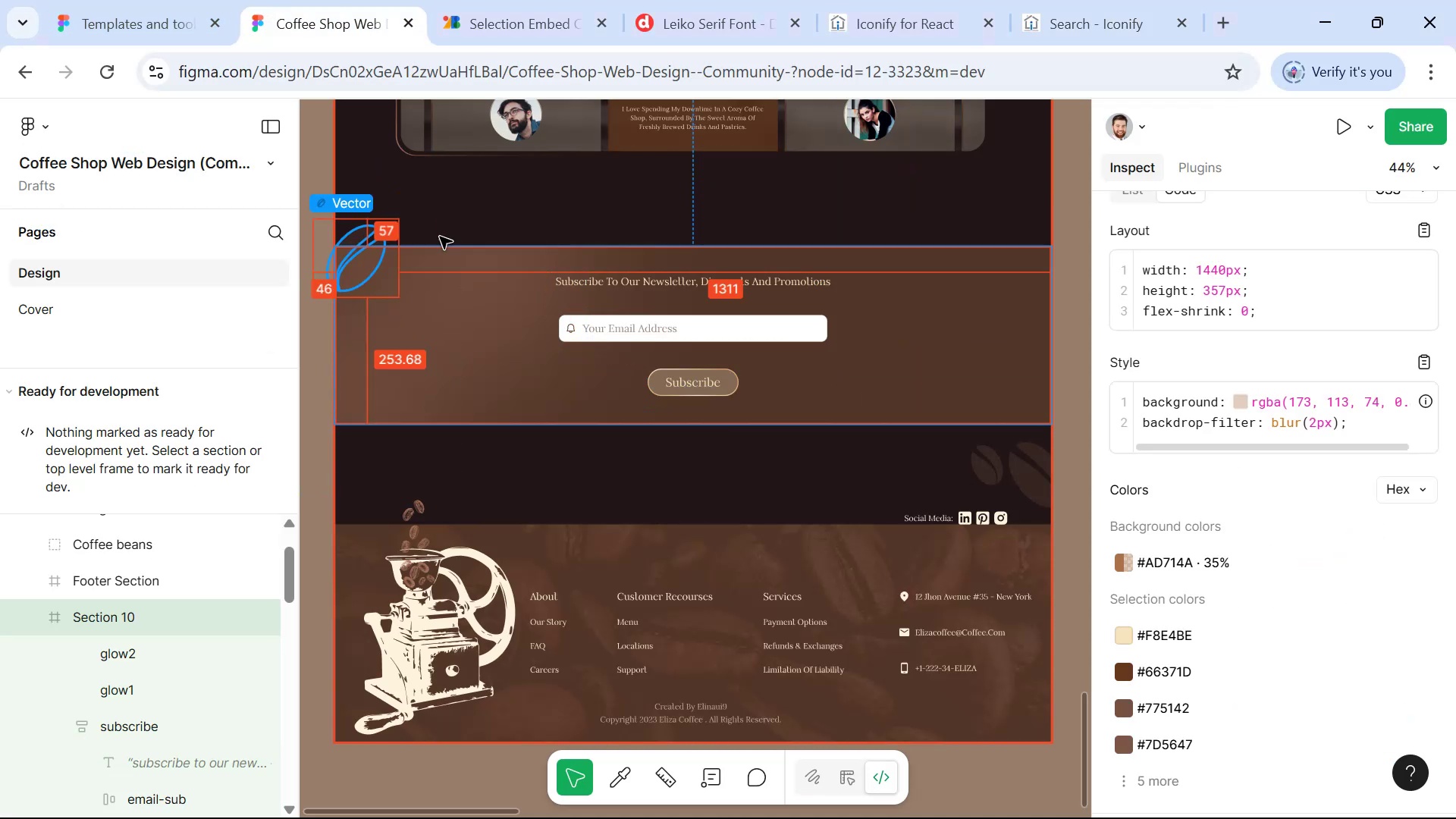 
scroll: coordinate [813, 369], scroll_direction: up, amount: 83.0
 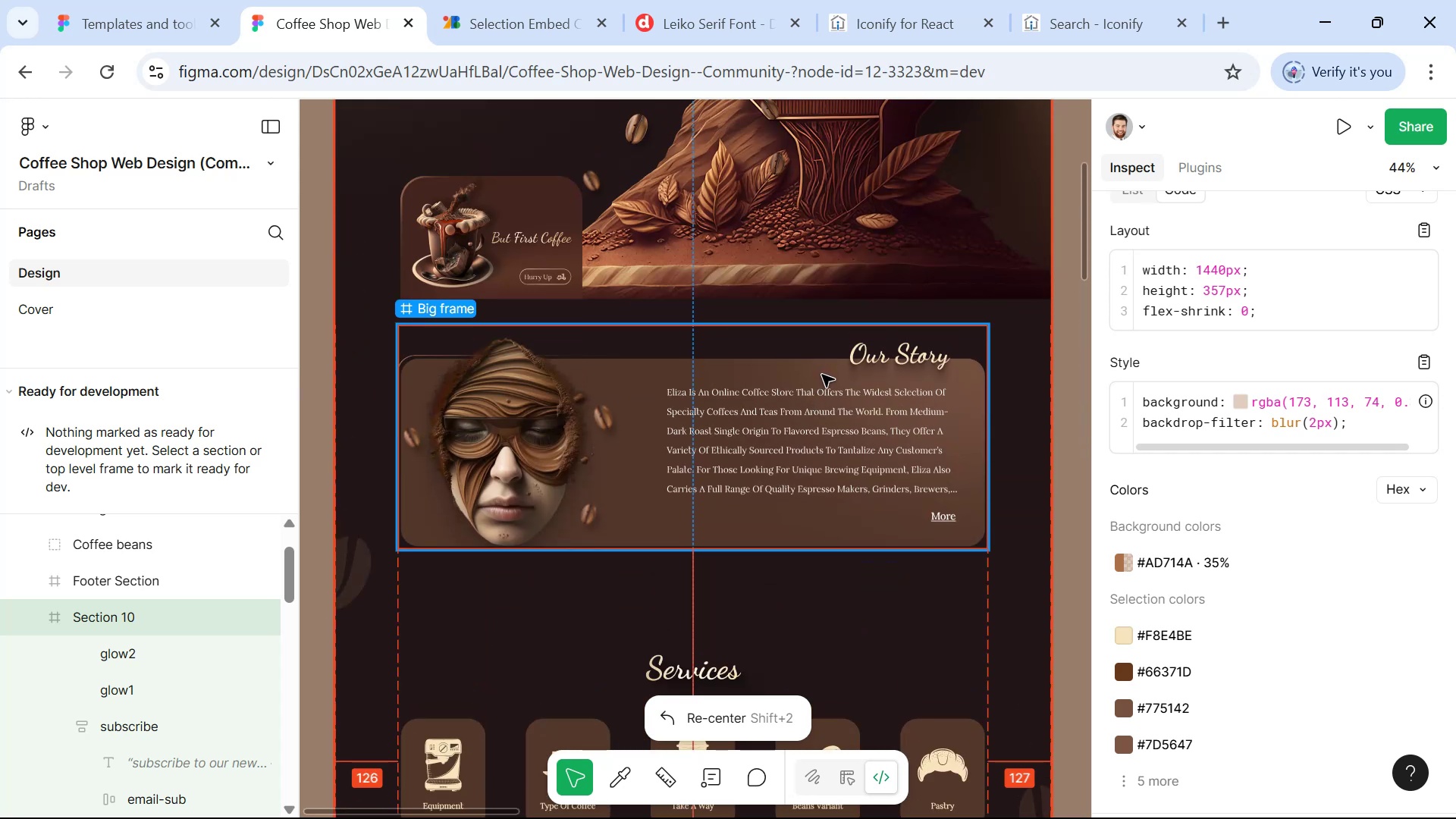 
wait(7.72)
 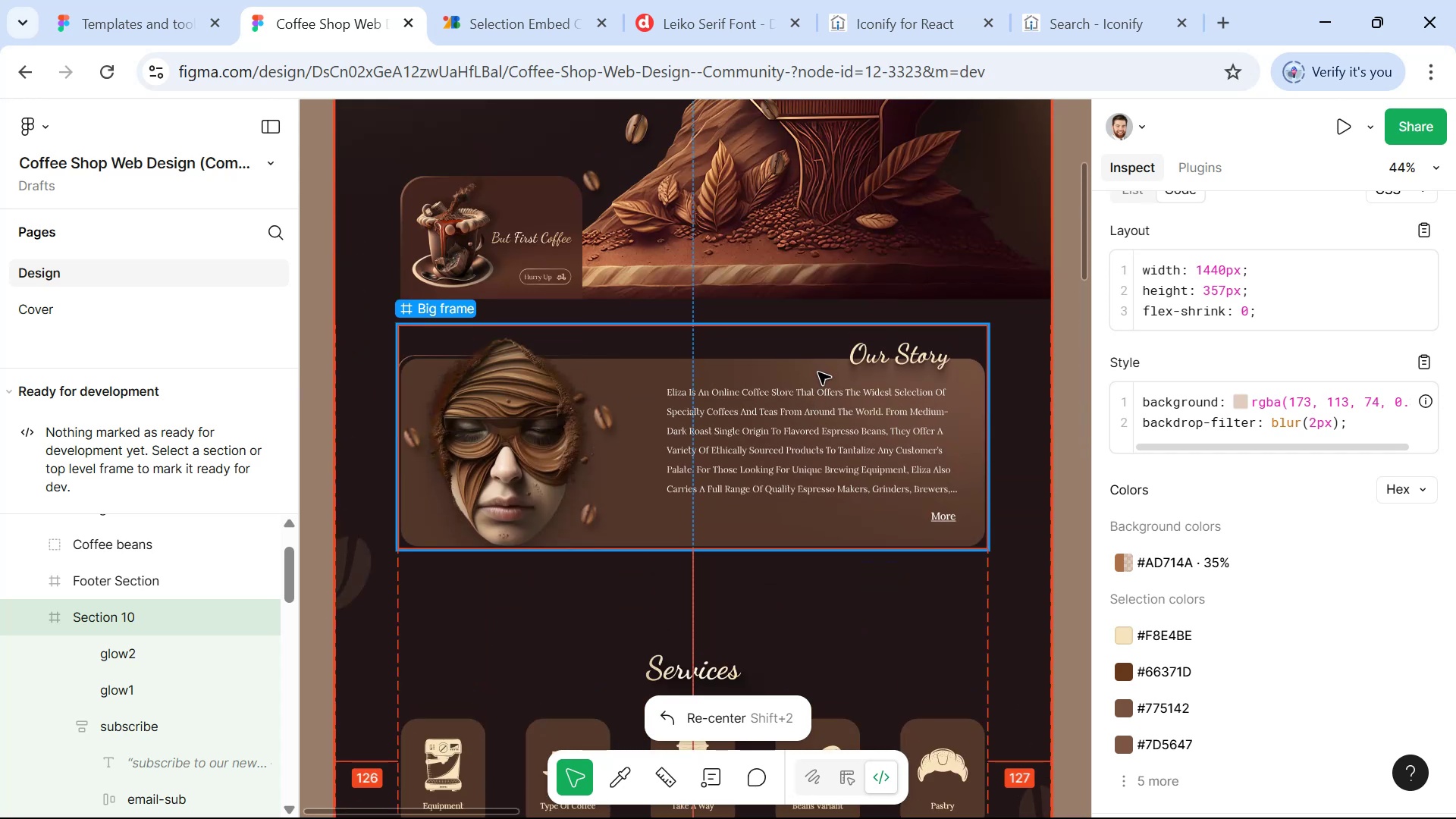 
left_click_drag(start_coordinate=[1084, 237], to_coordinate=[1070, 756])
 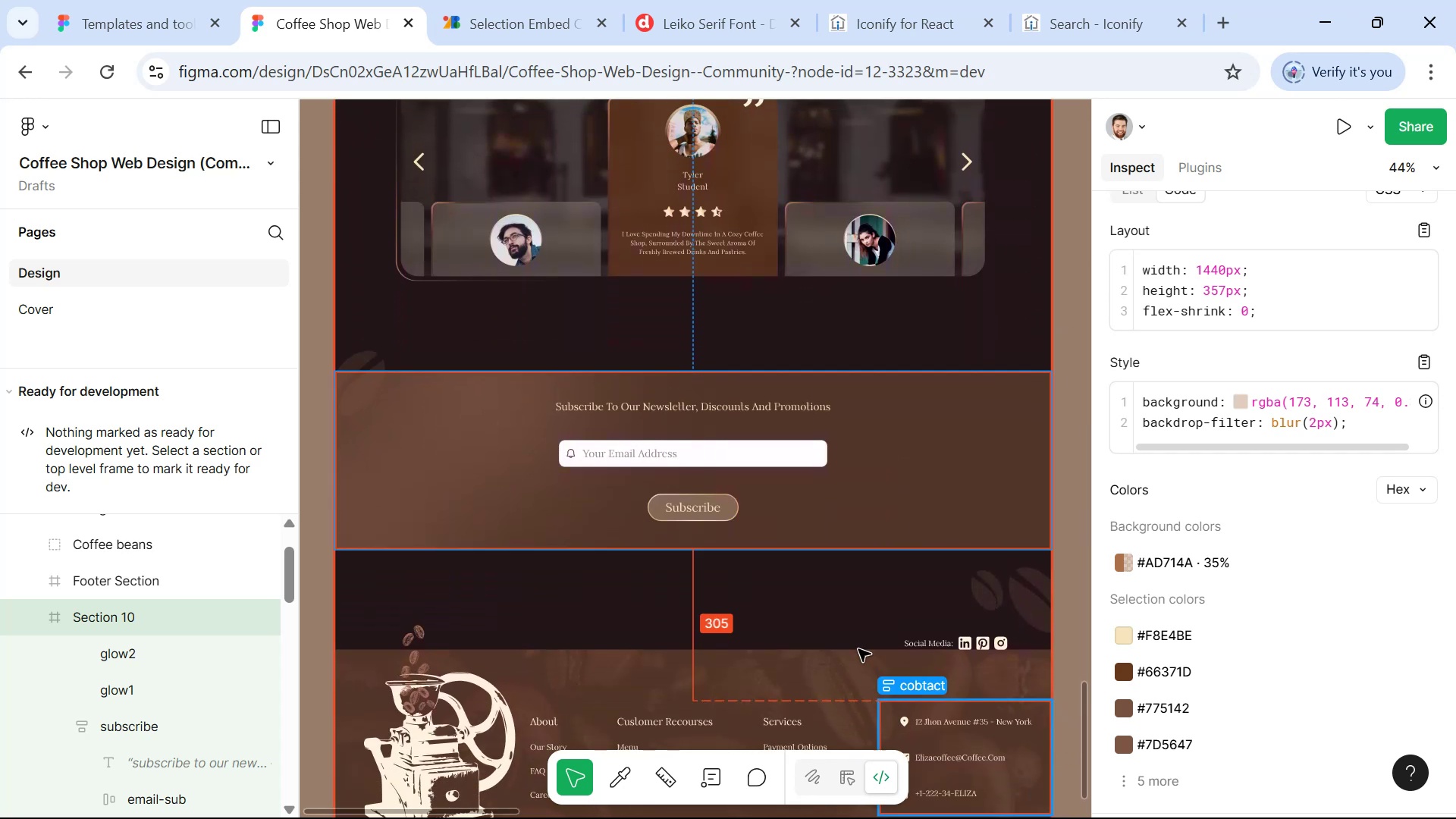 
hold_key(key=ControlLeft, duration=1.53)
left_click([355, 363])
 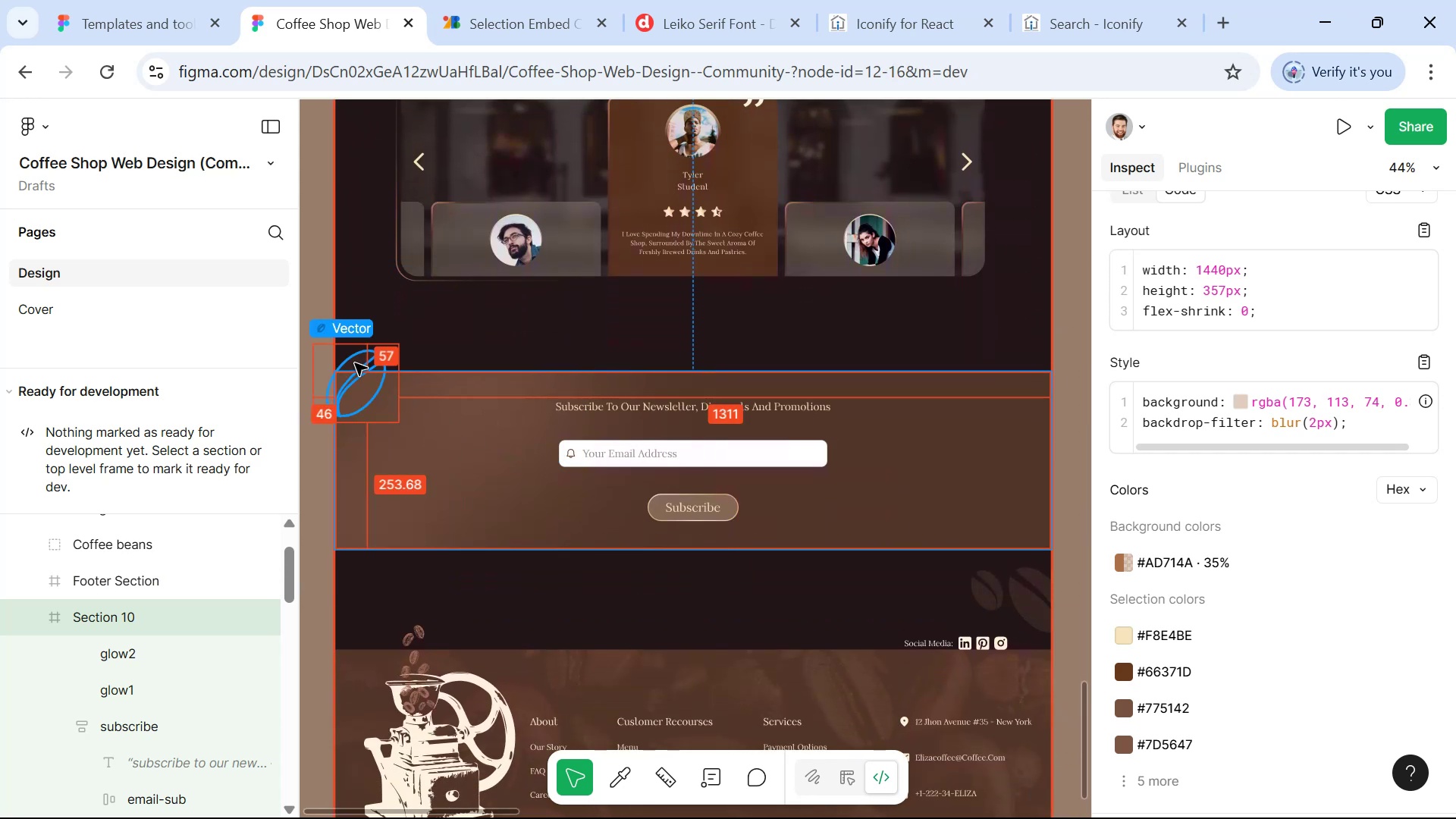 
key(Control+ControlLeft)
 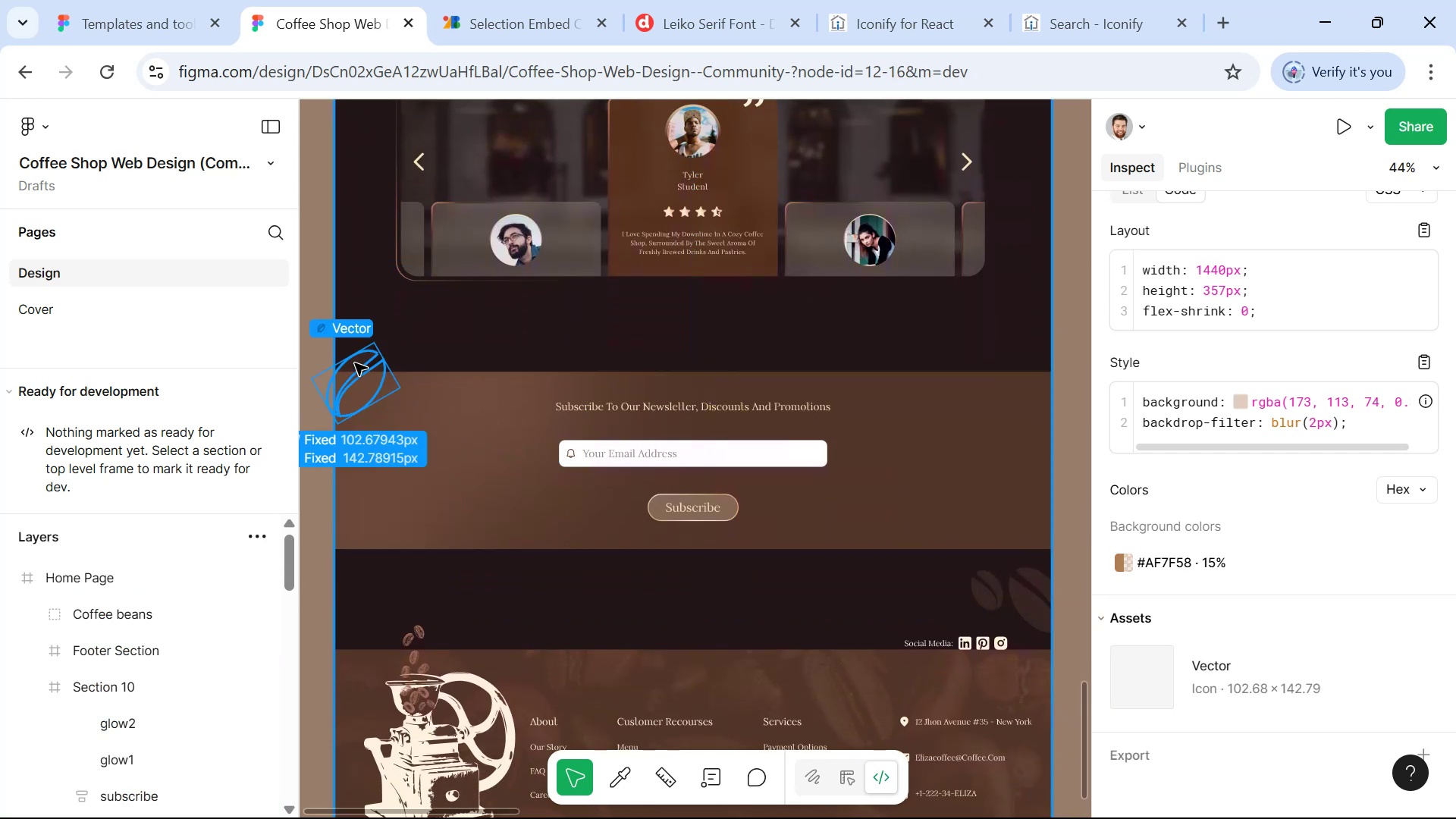 
key(Control+ControlLeft)
 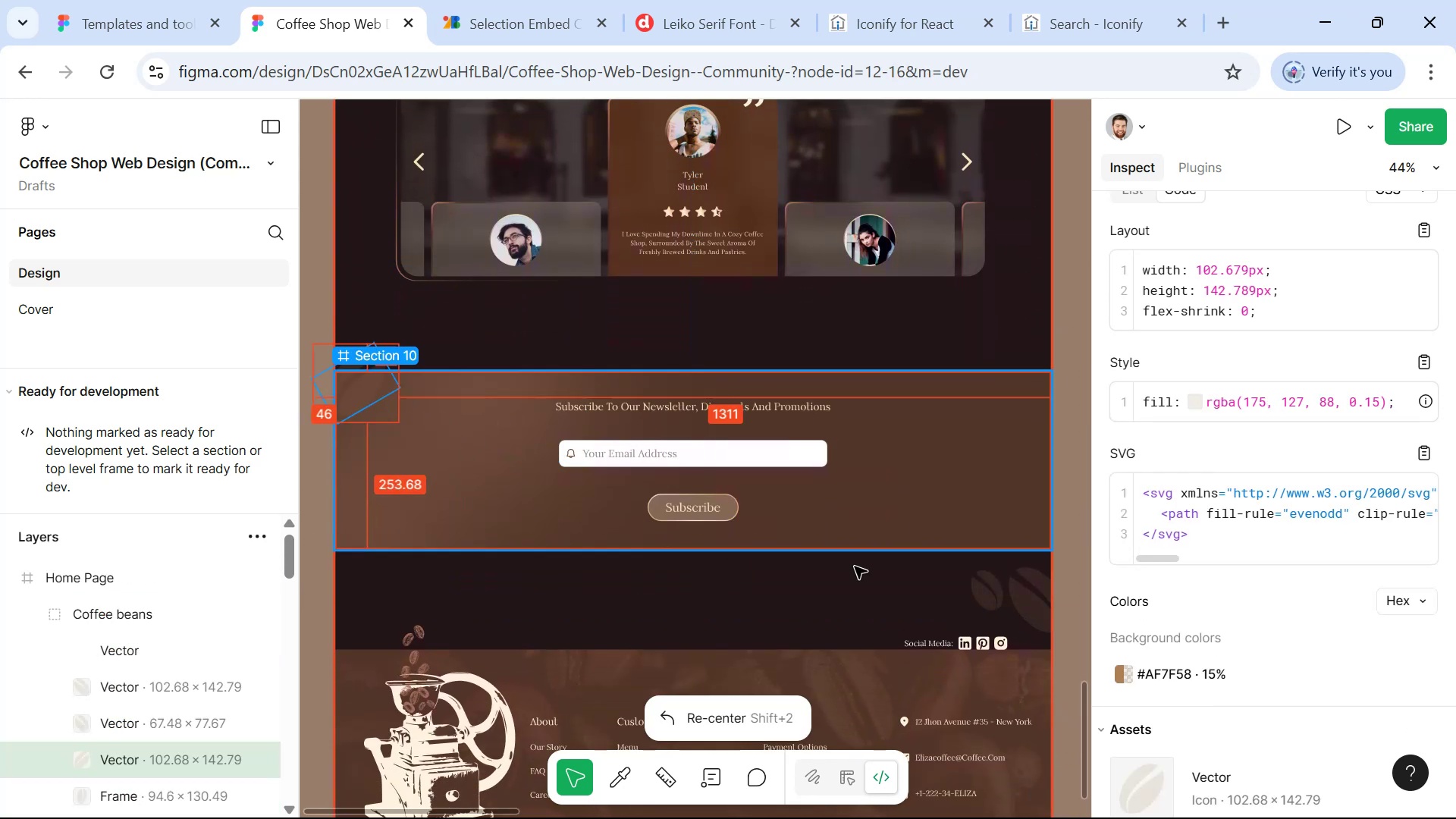 
scroll: coordinate [1329, 761], scroll_direction: down, amount: 7.0
 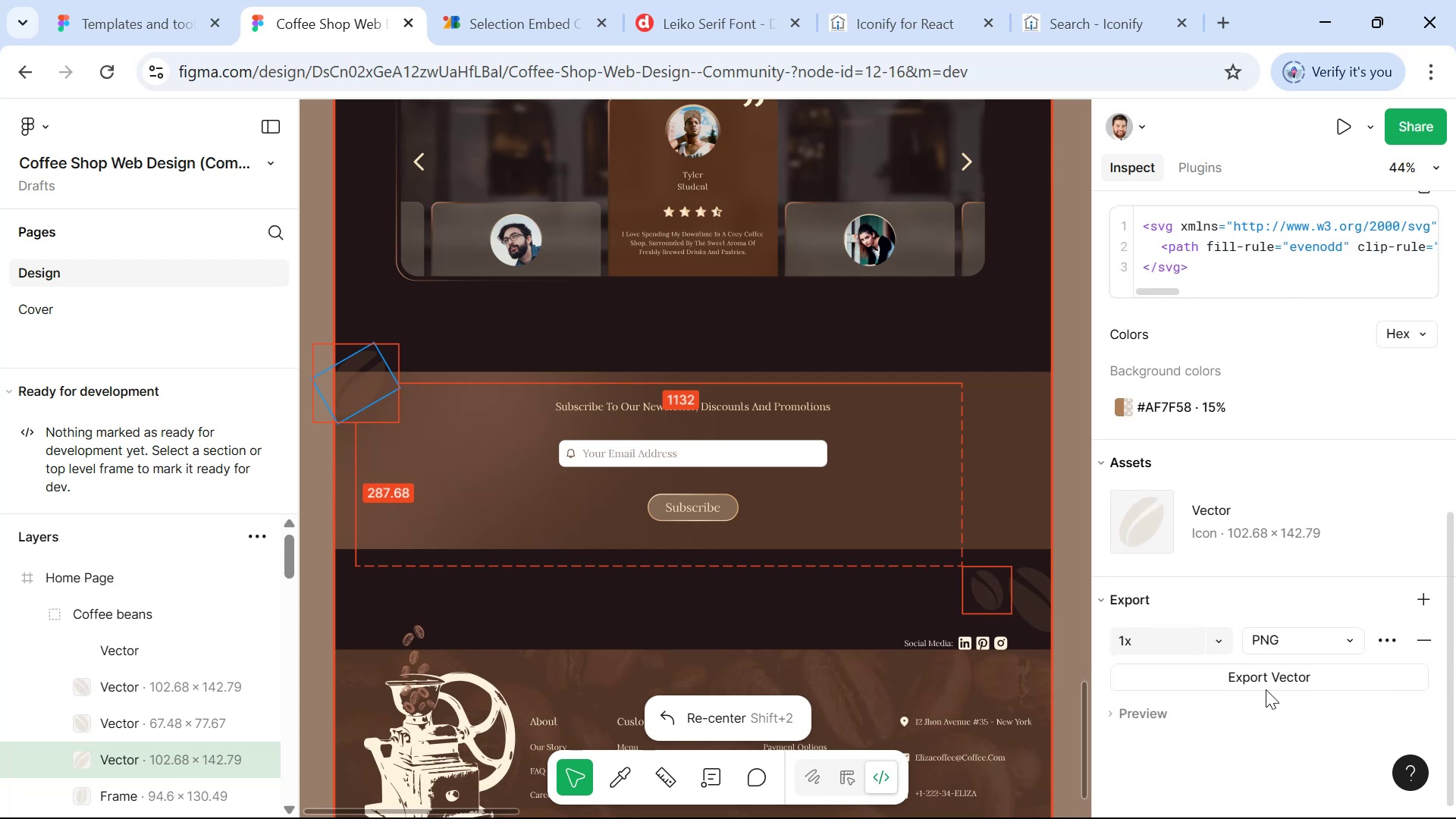 
left_click([1275, 682])
 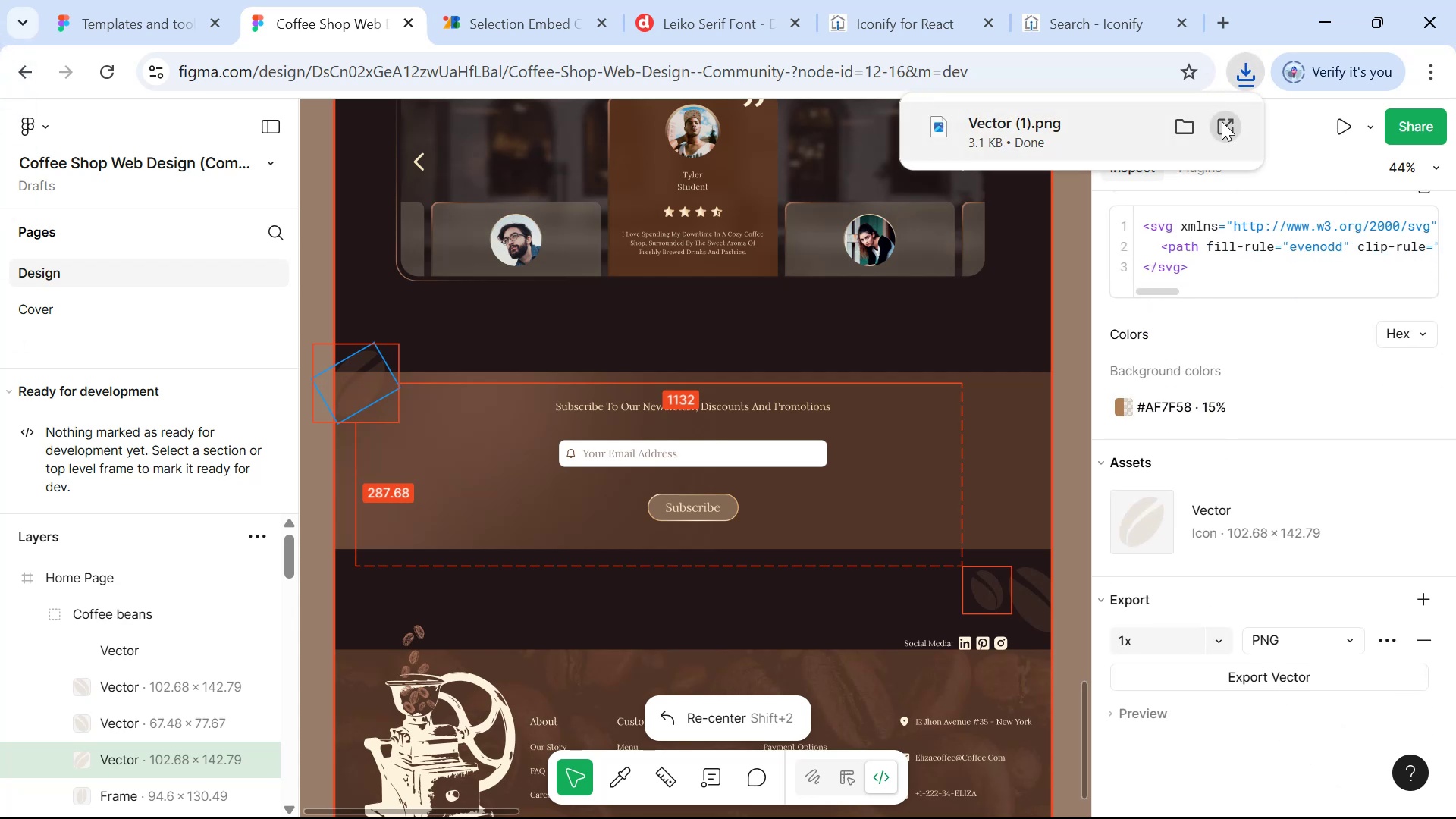 
left_click([1221, 632])
 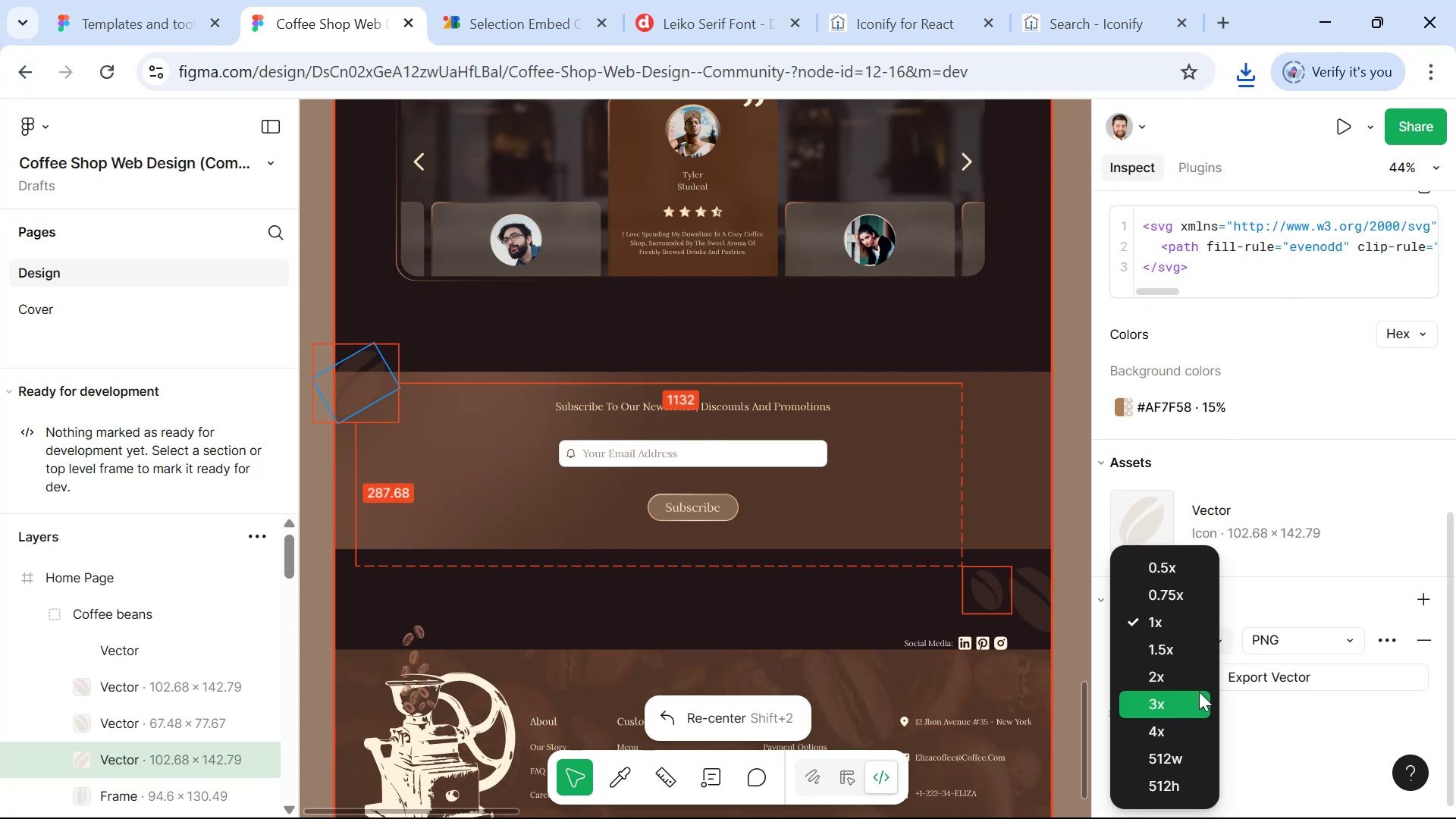 
left_click([1199, 692])
 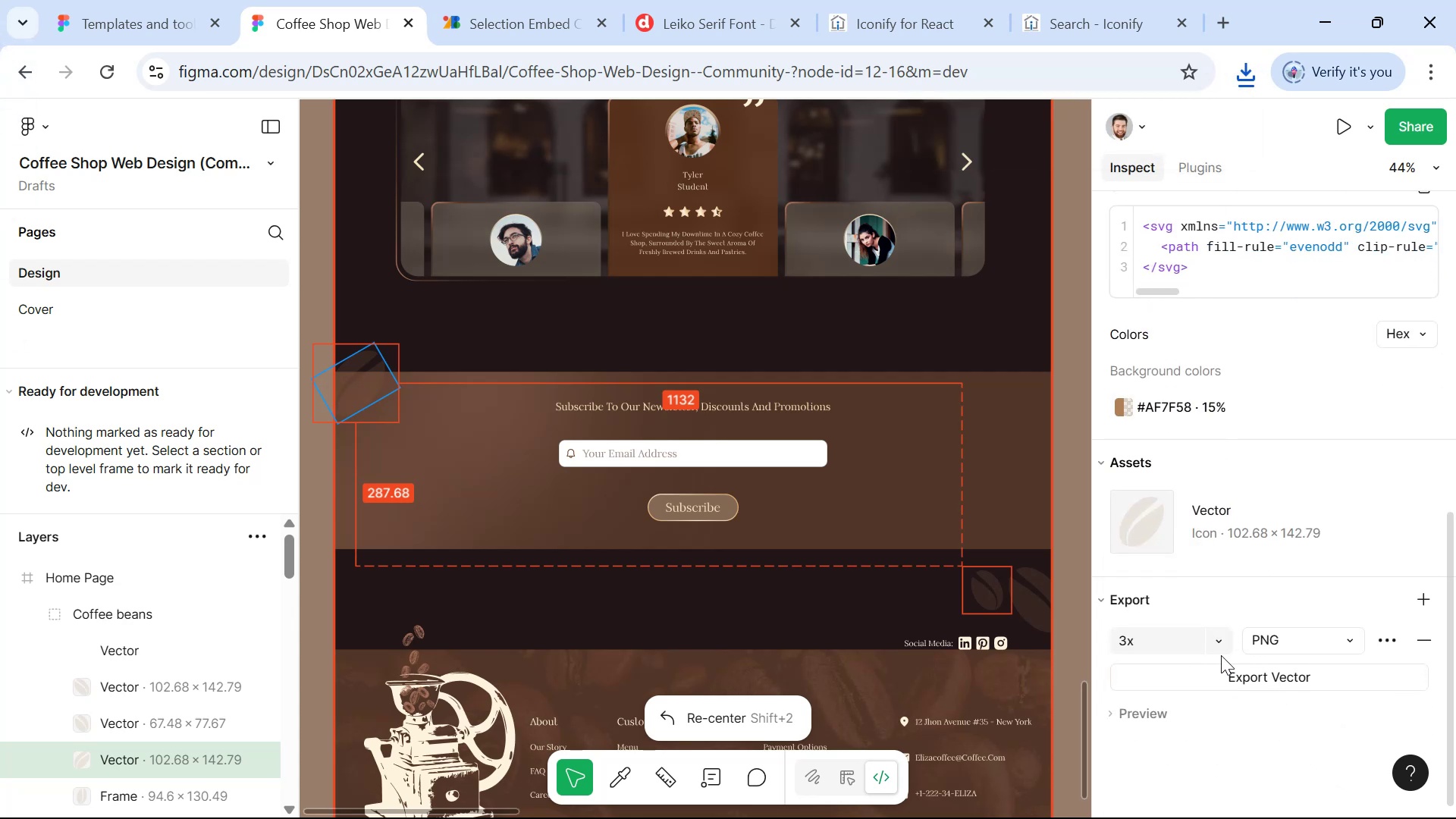 
left_click([1222, 648])
 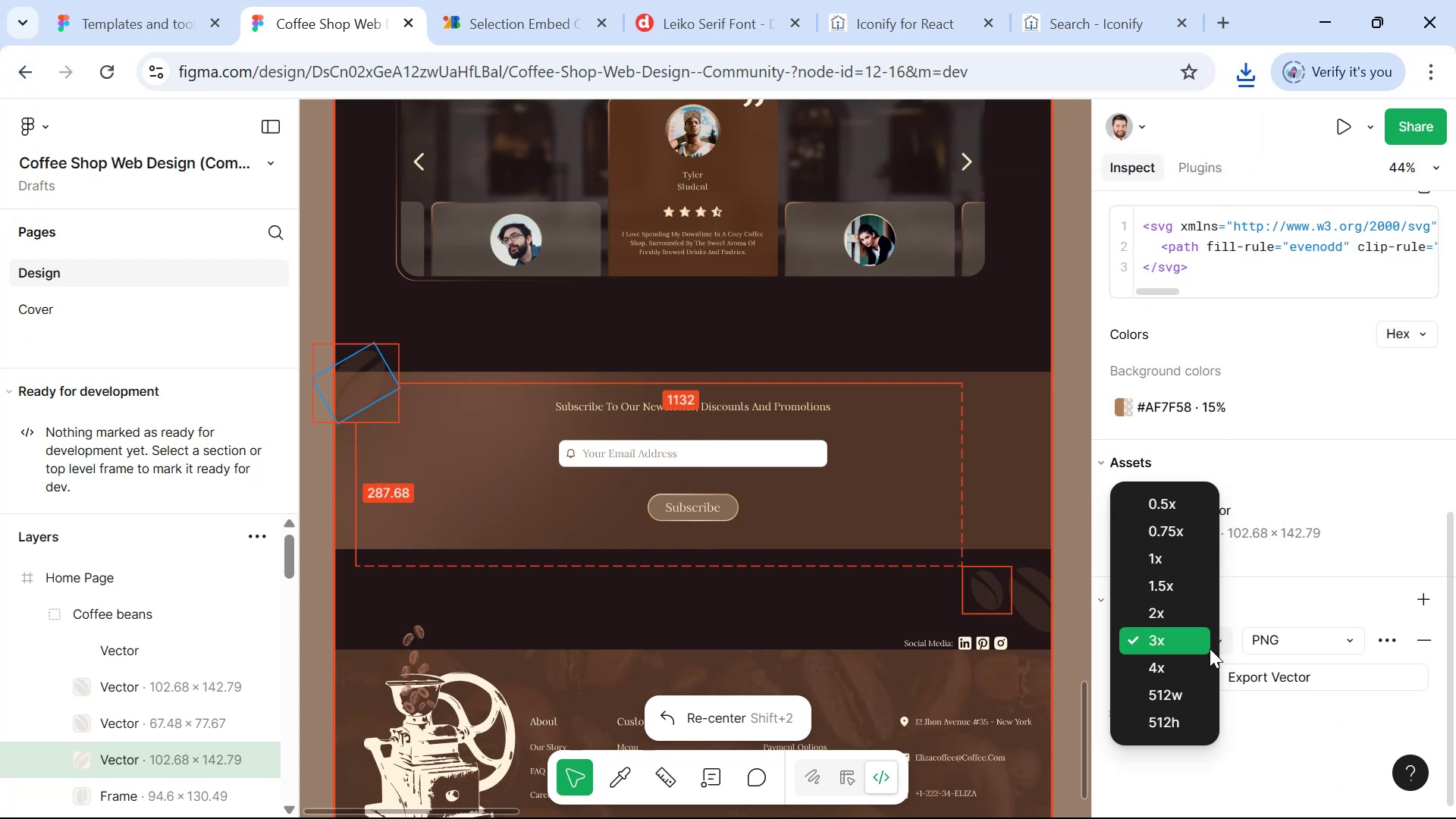 
left_click([1190, 648])
 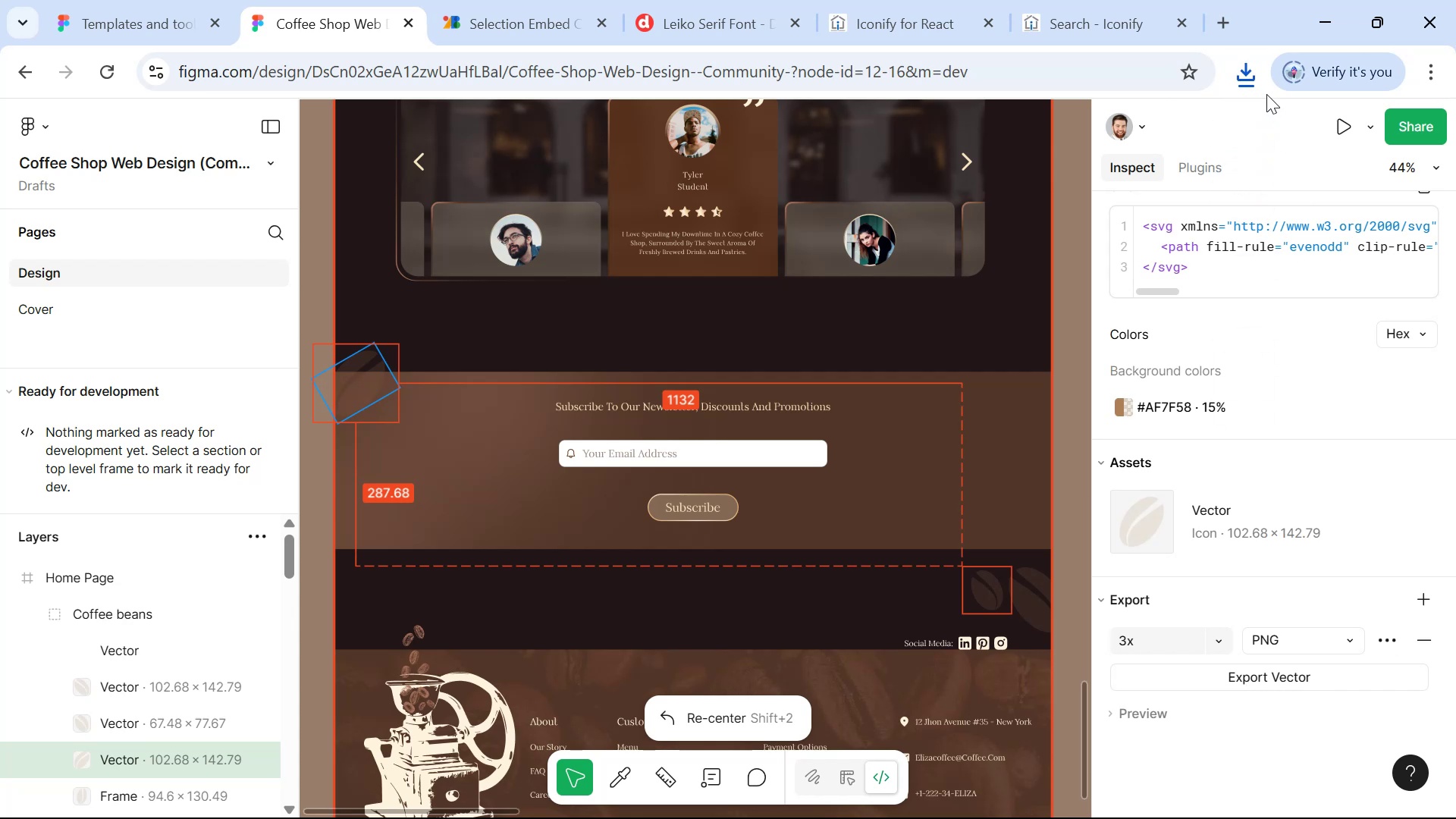 
left_click([1245, 77])
 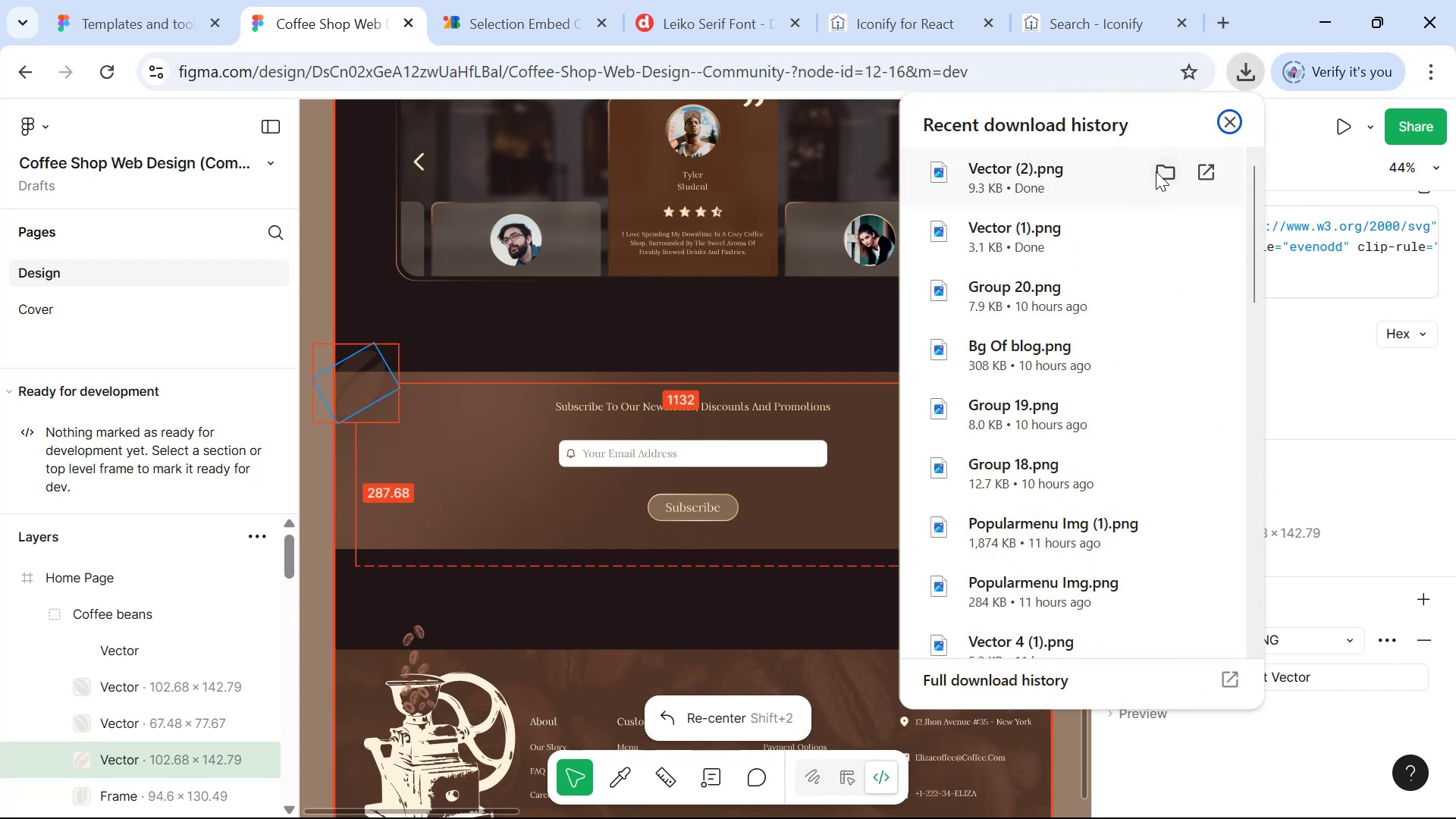 
left_click([1179, 171])
 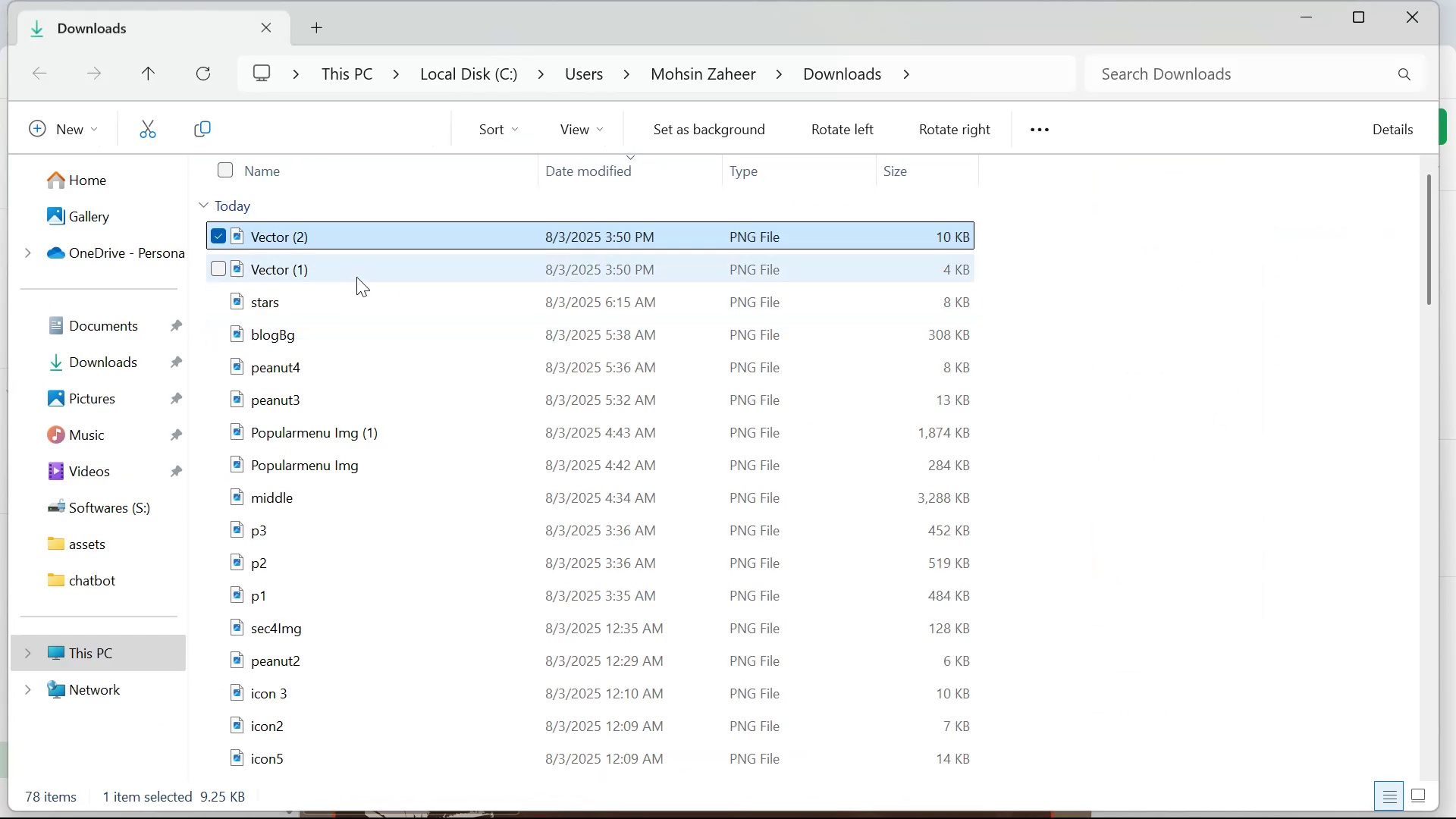 
right_click([366, 240])
 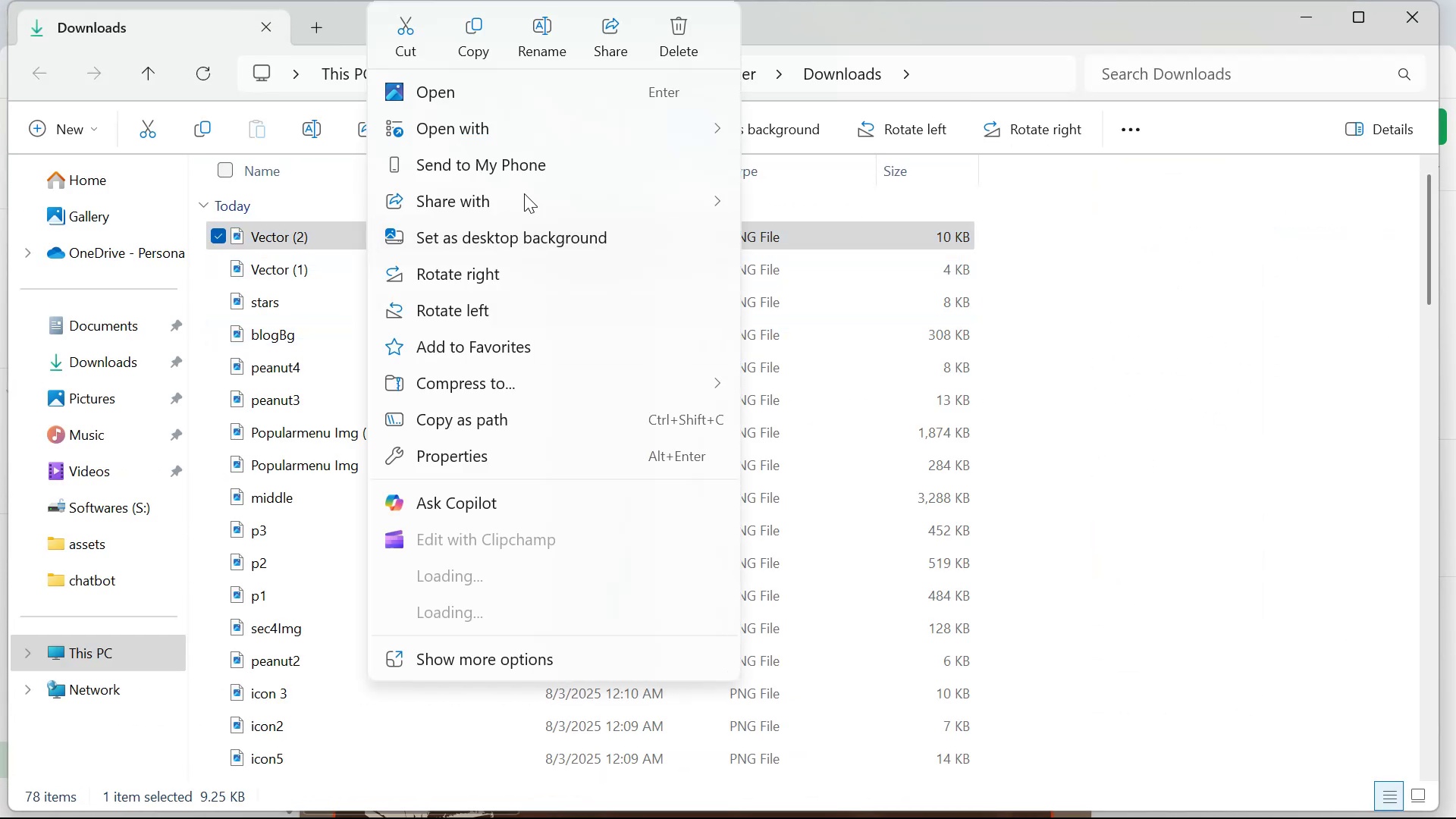 
left_click([538, 30])
 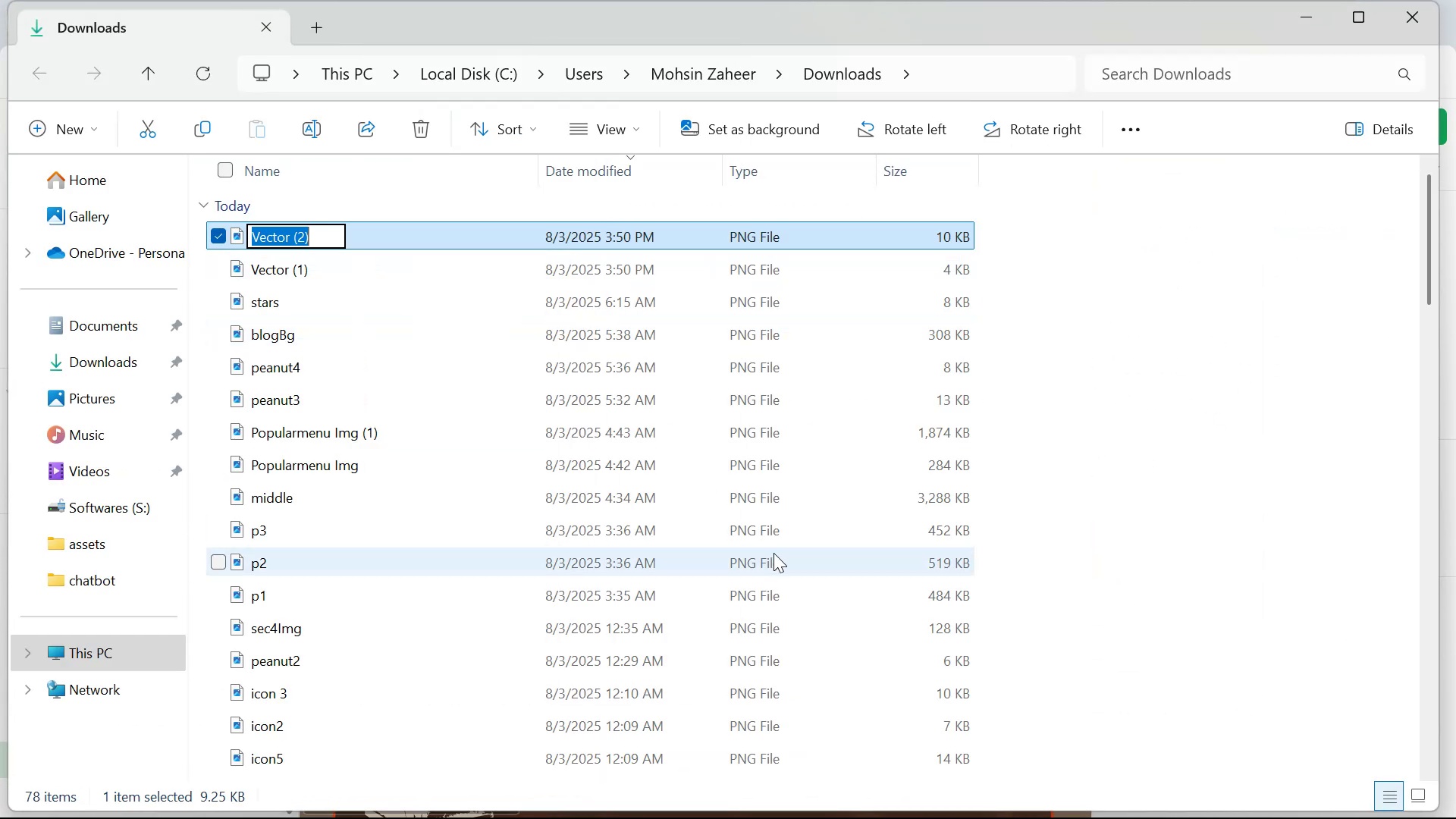 
type(peanut4)
 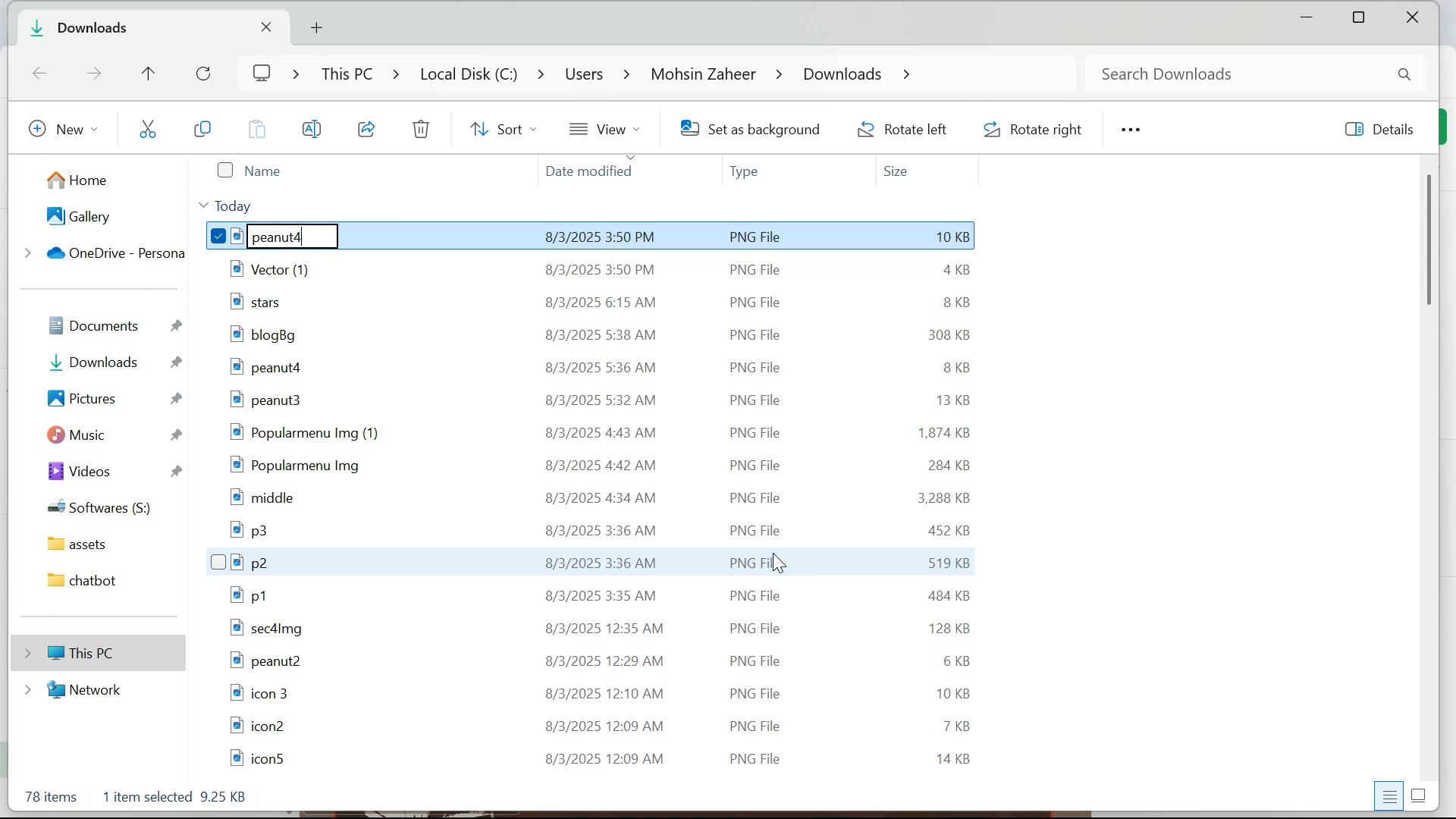 
key(Enter)
 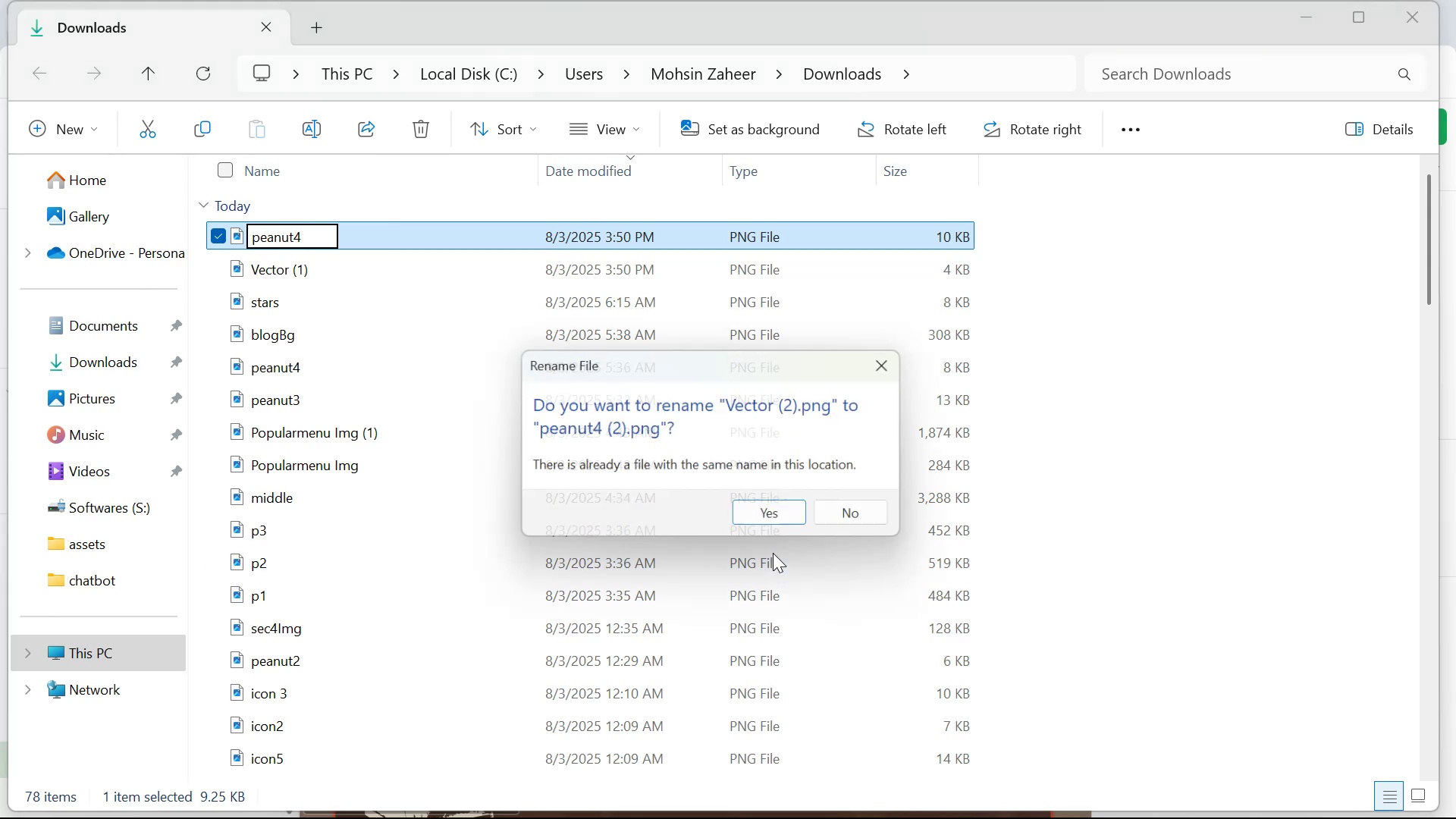 
key(Control+ControlLeft)
 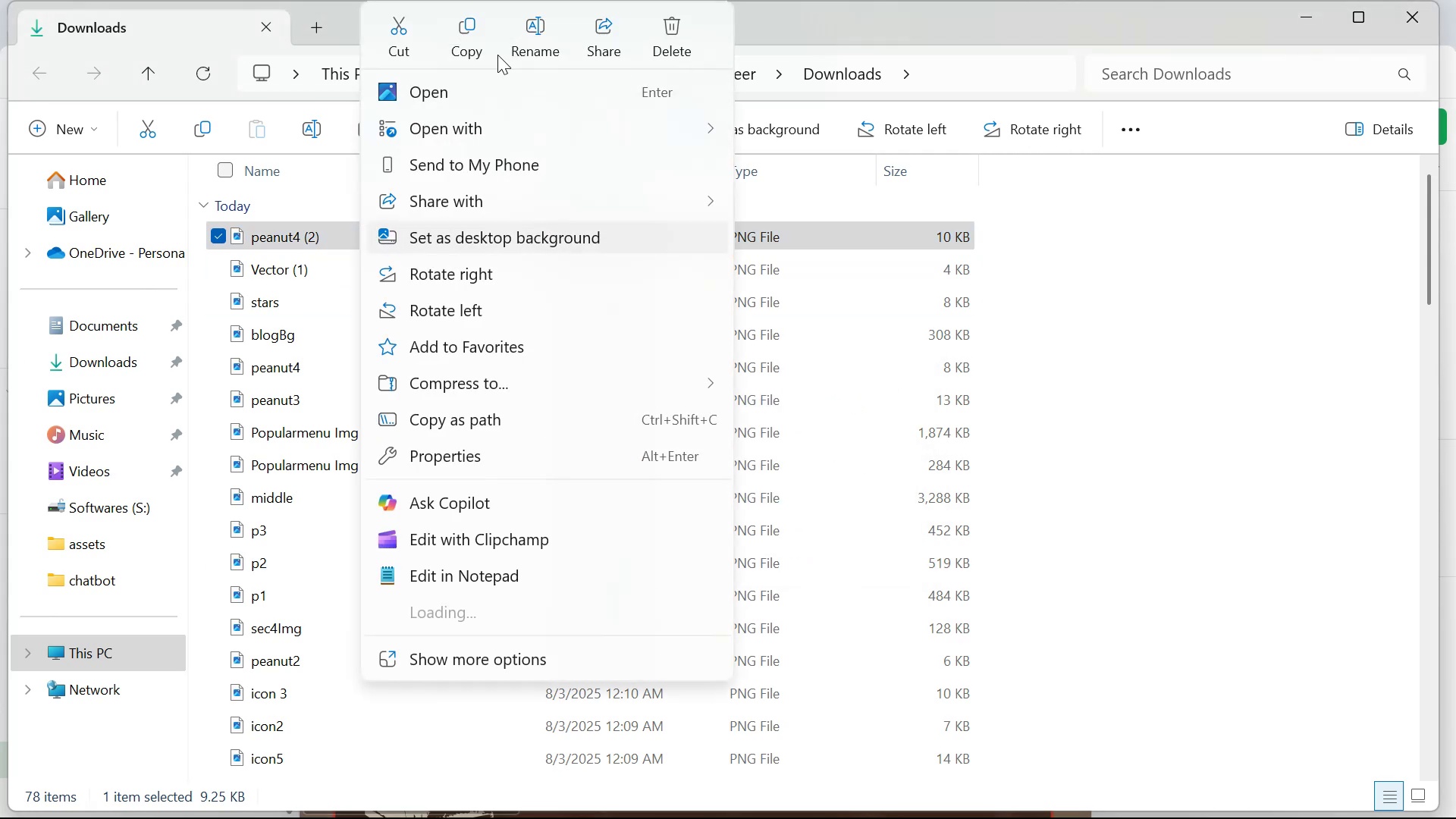 
key(ArrowRight)
 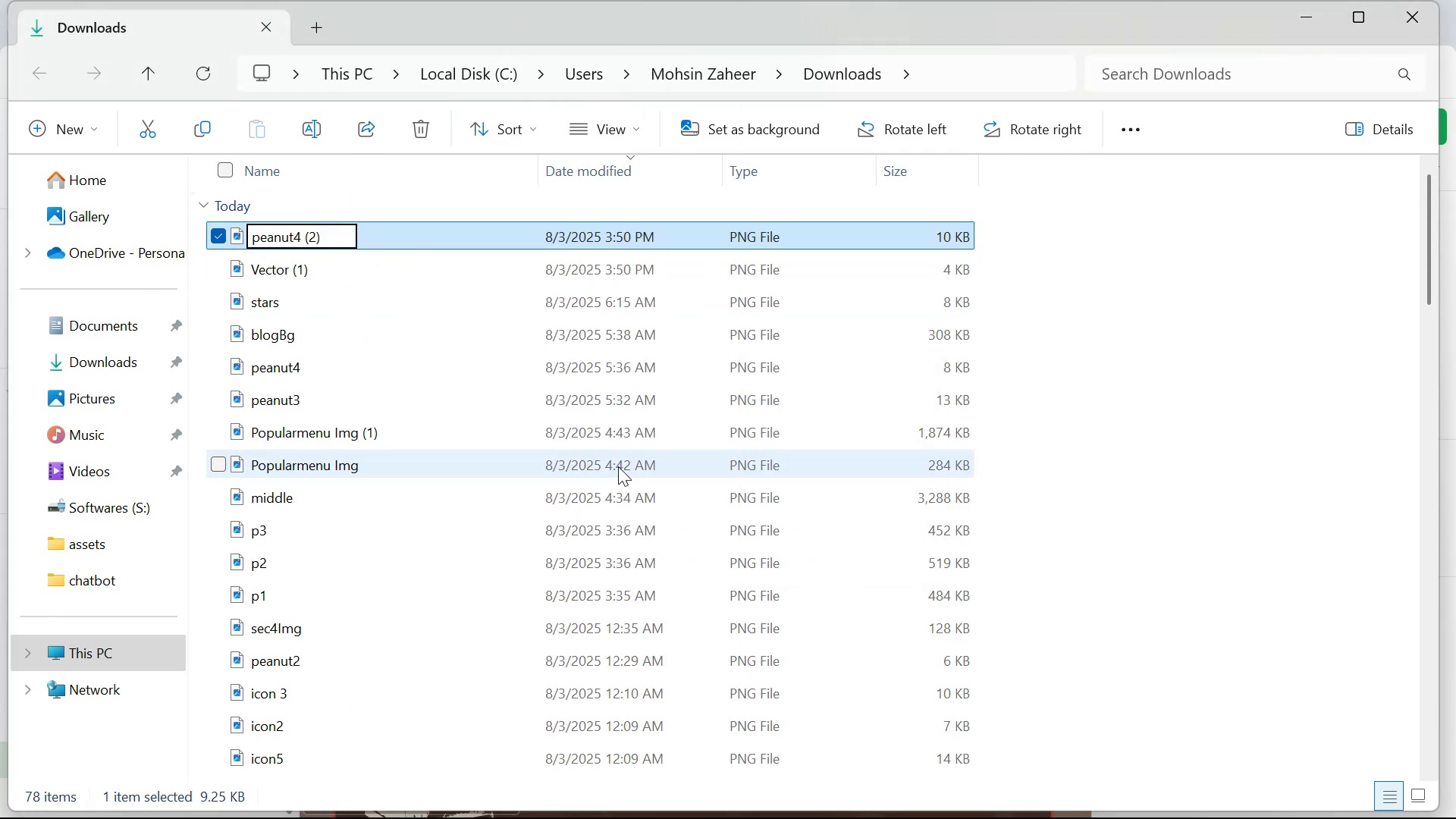 
key(Backspace)
 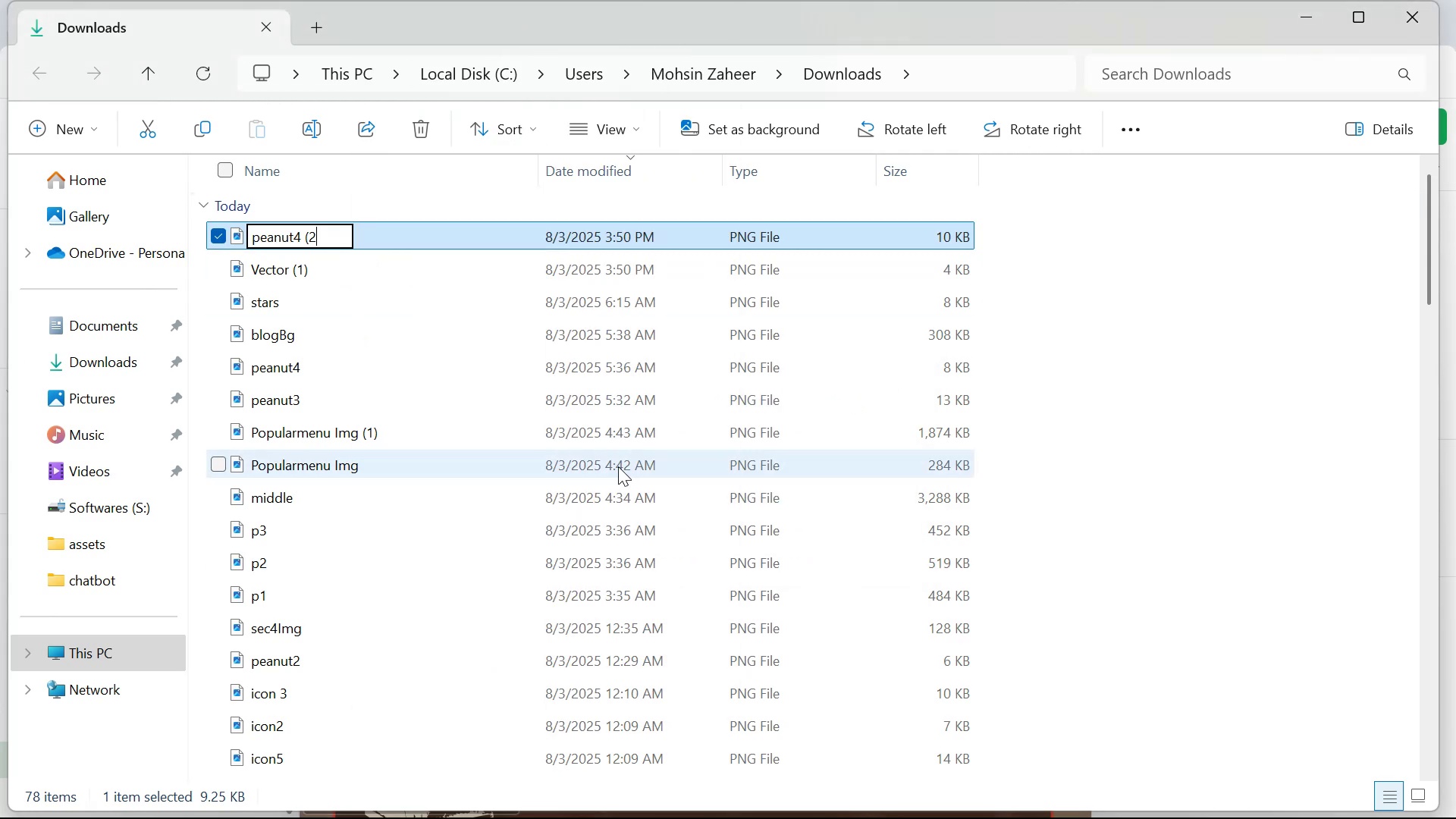 
key(Backspace)
 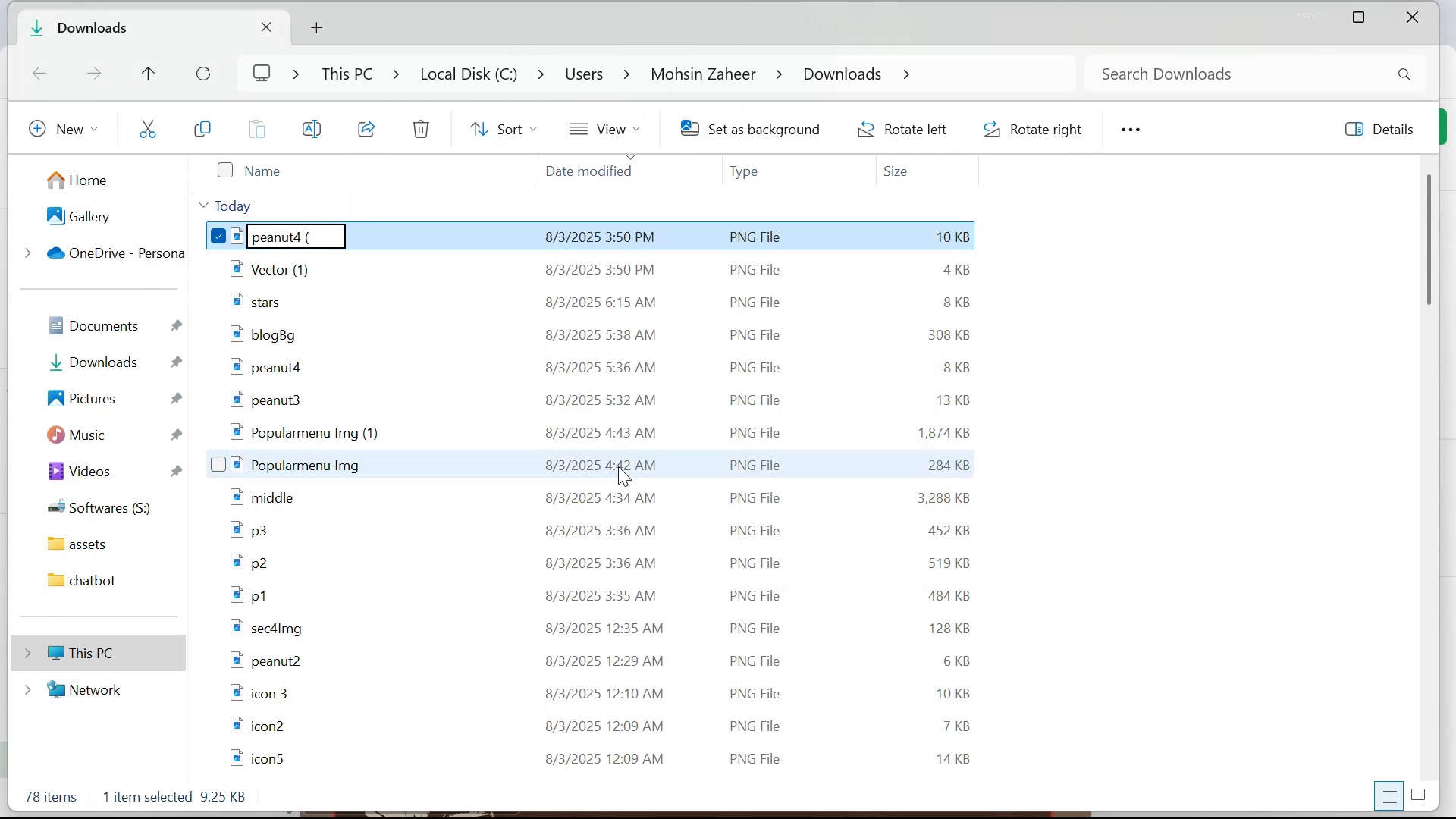 
key(Backspace)
 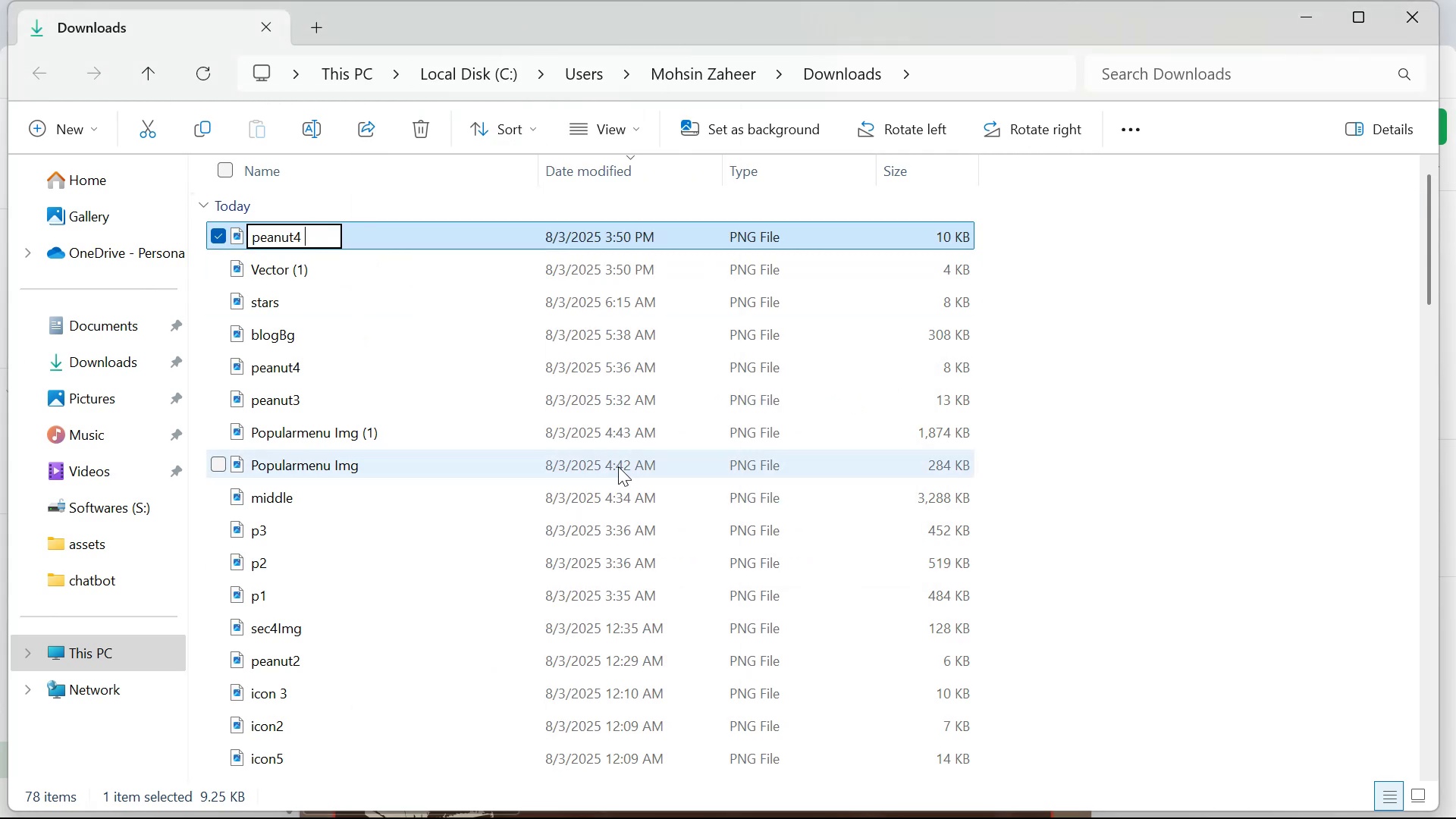 
key(Backspace)
 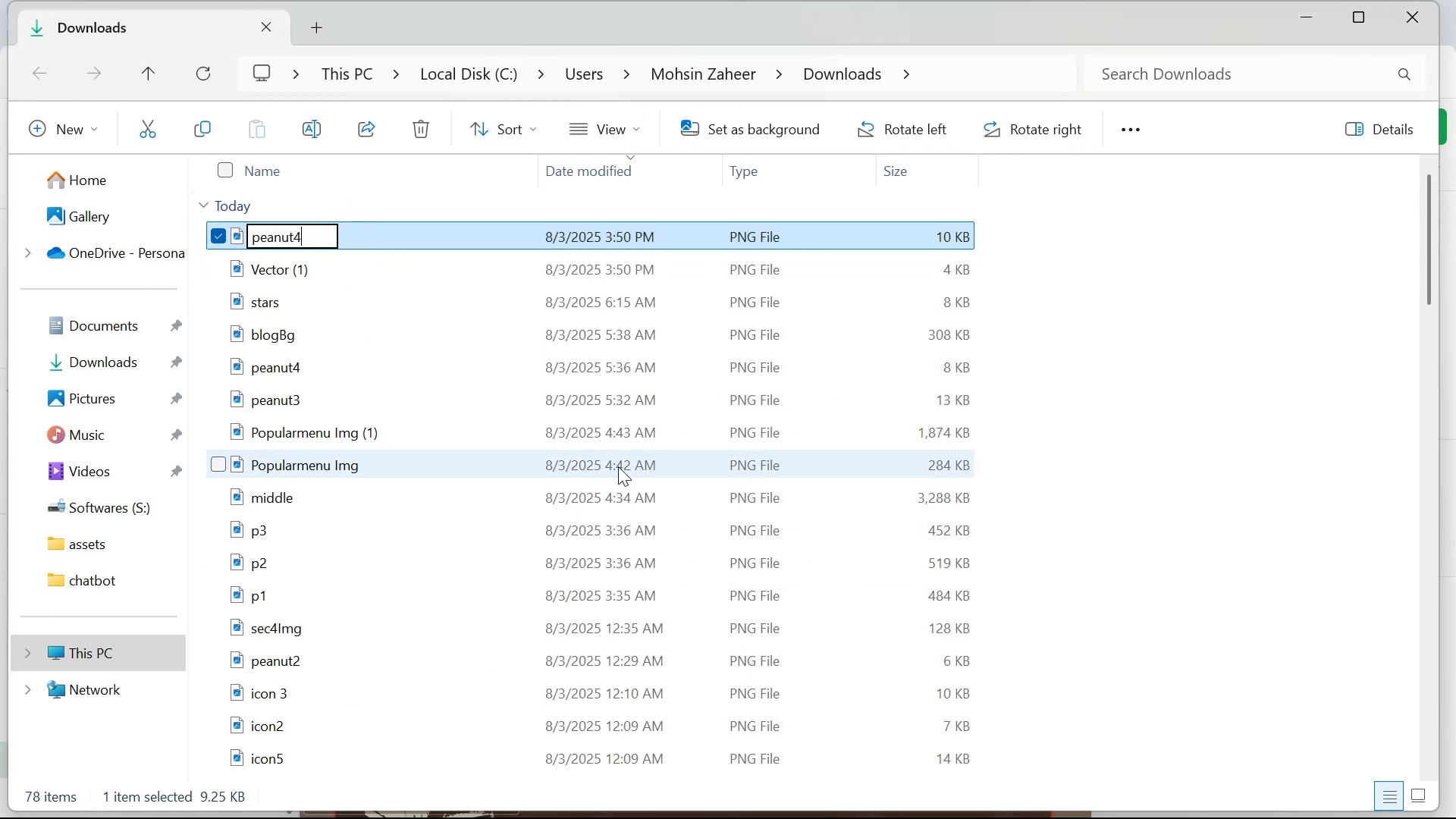 
key(Backspace)
 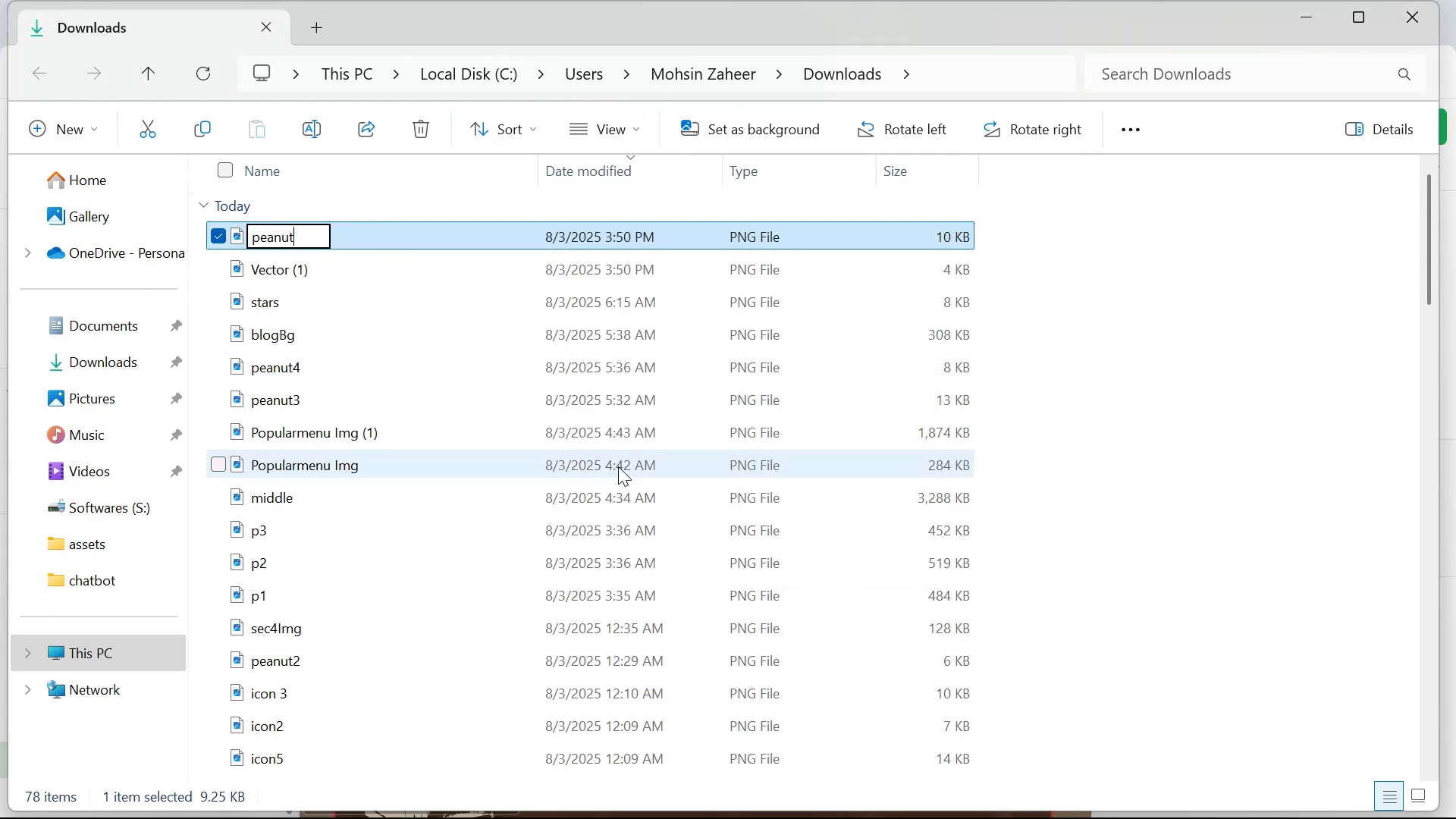 
key(5)
 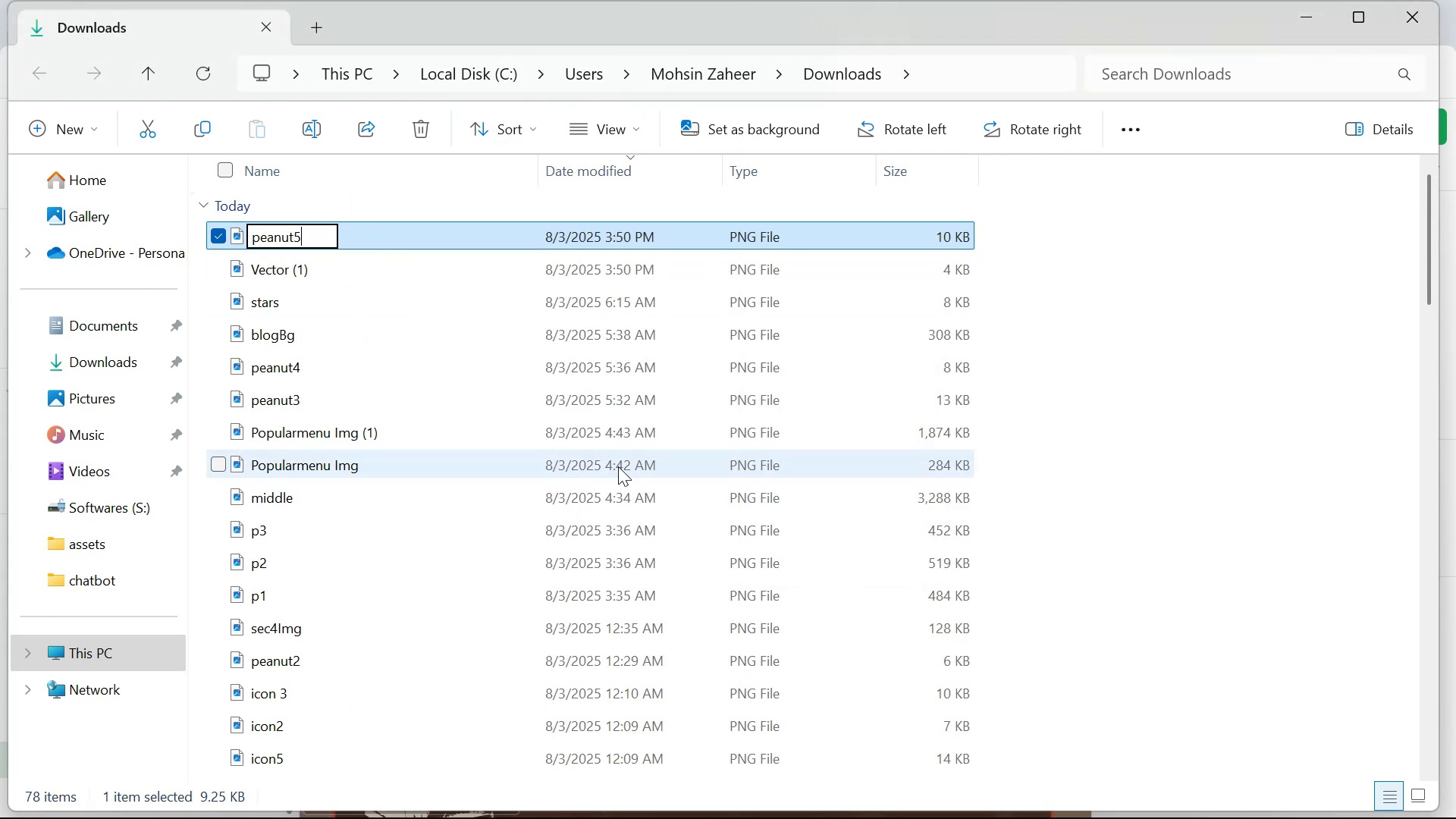 
key(Enter)
 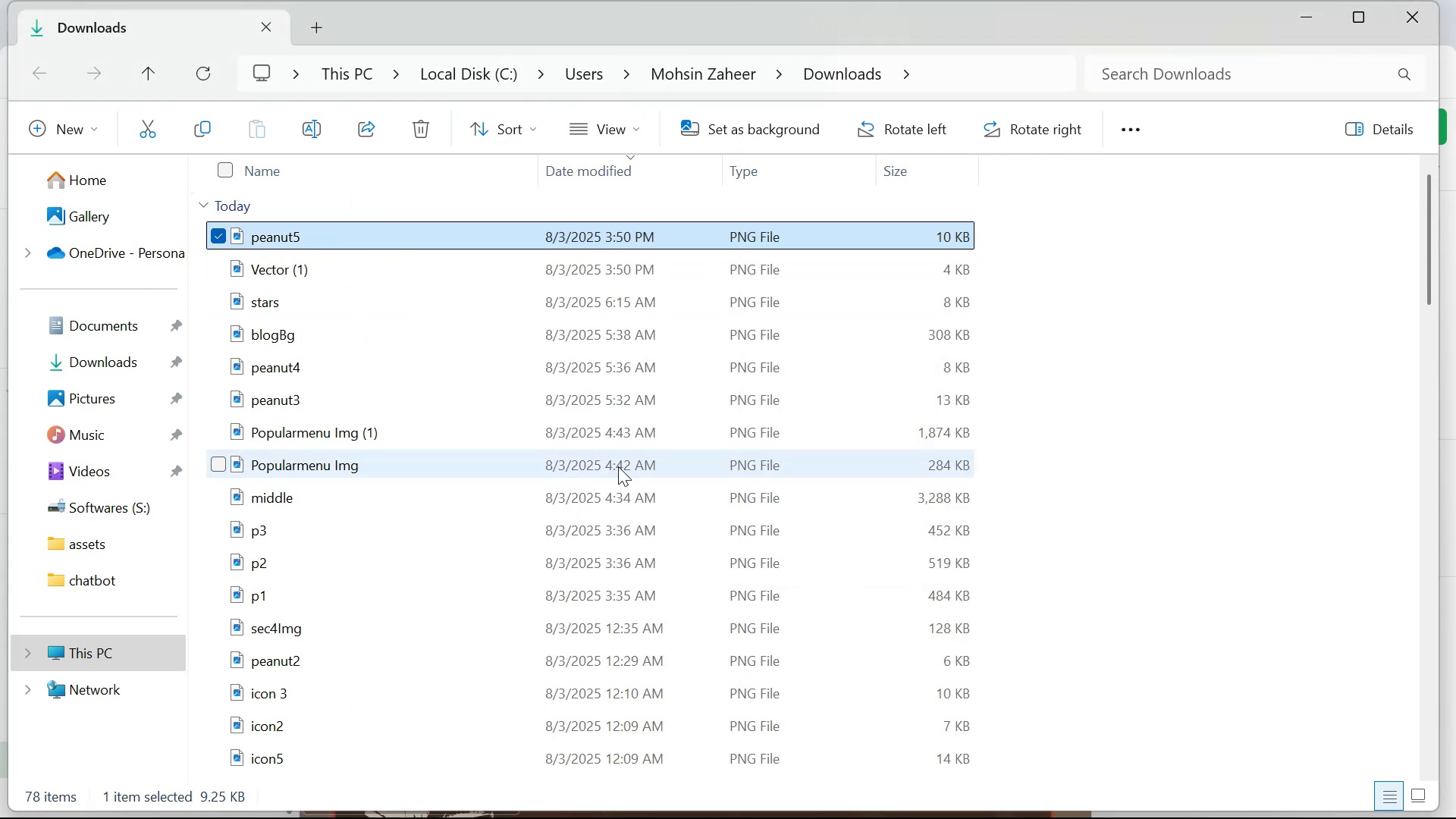 
key(Control+C)
 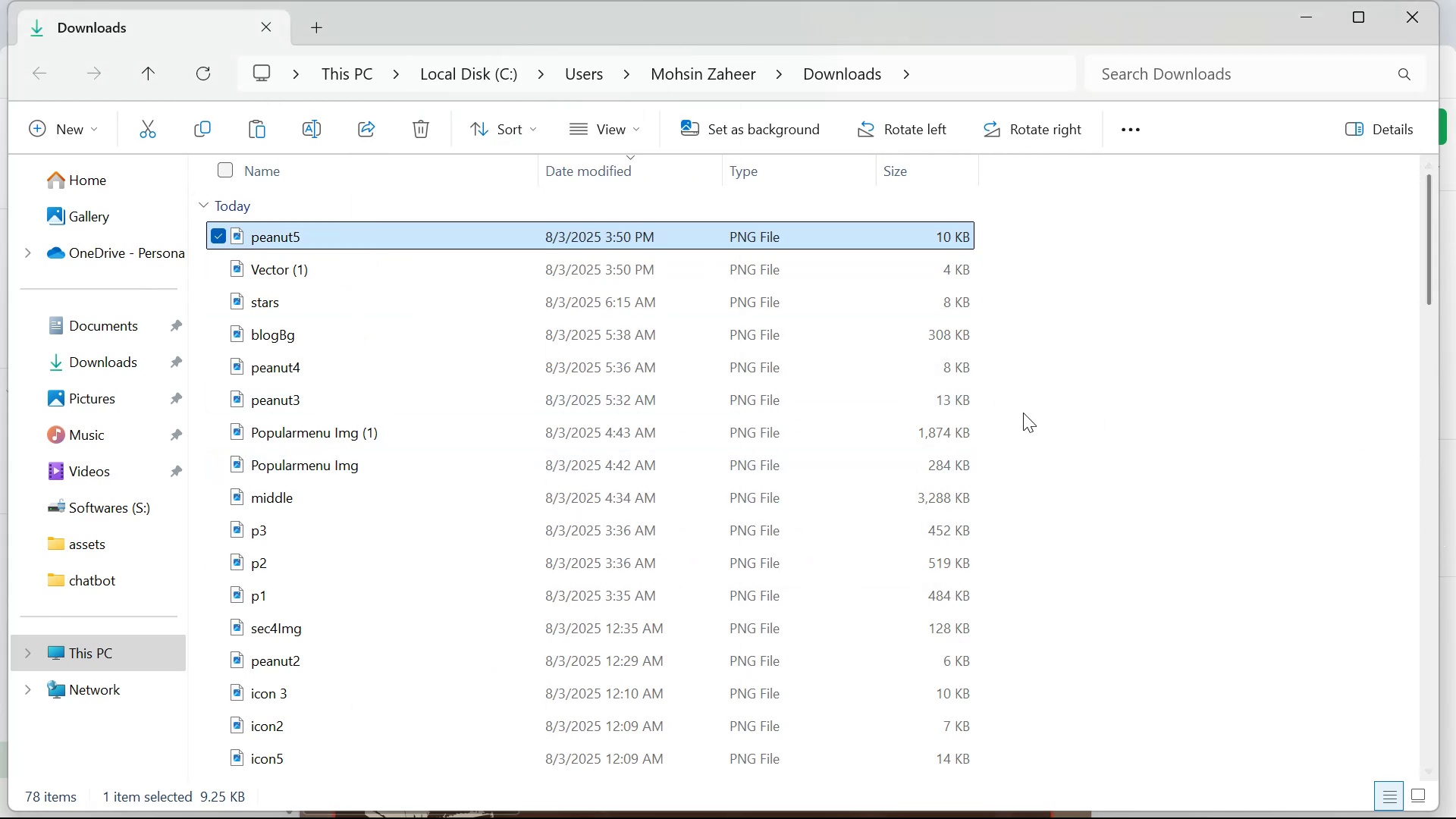 
key(Alt+Tab)
 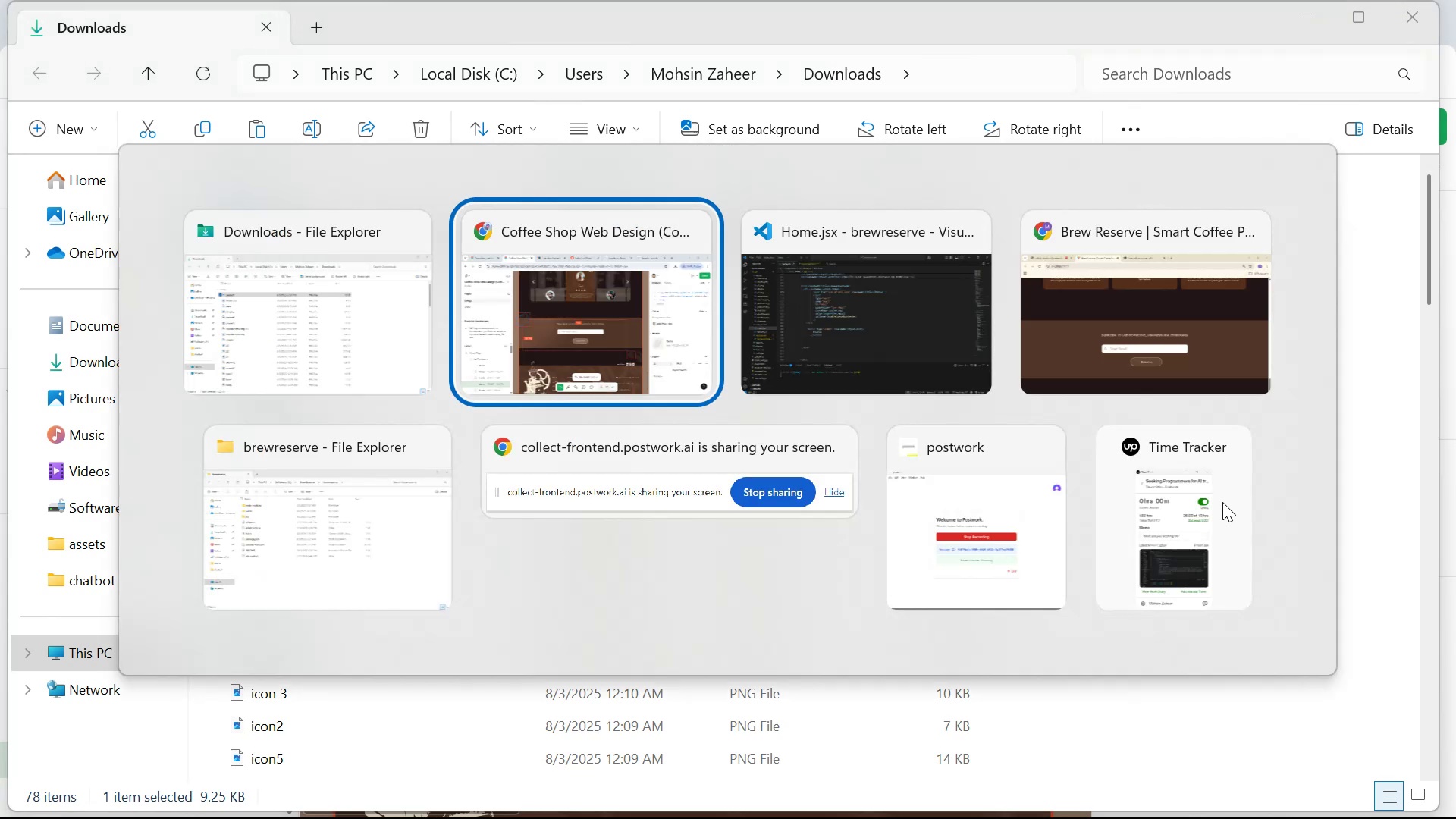 
key(Alt+Tab)
 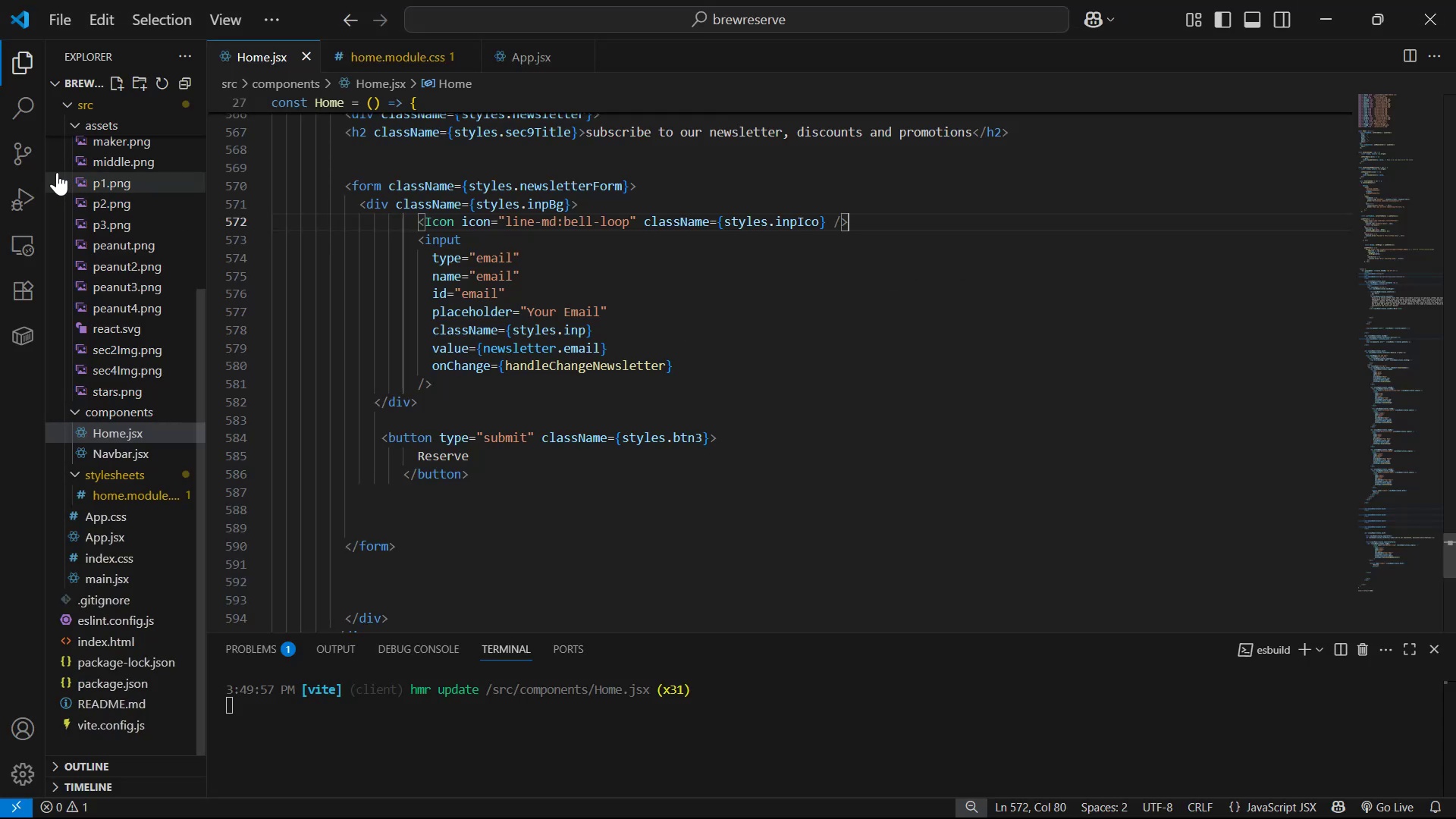 
scroll: coordinate [130, 190], scroll_direction: up, amount: 6.0
 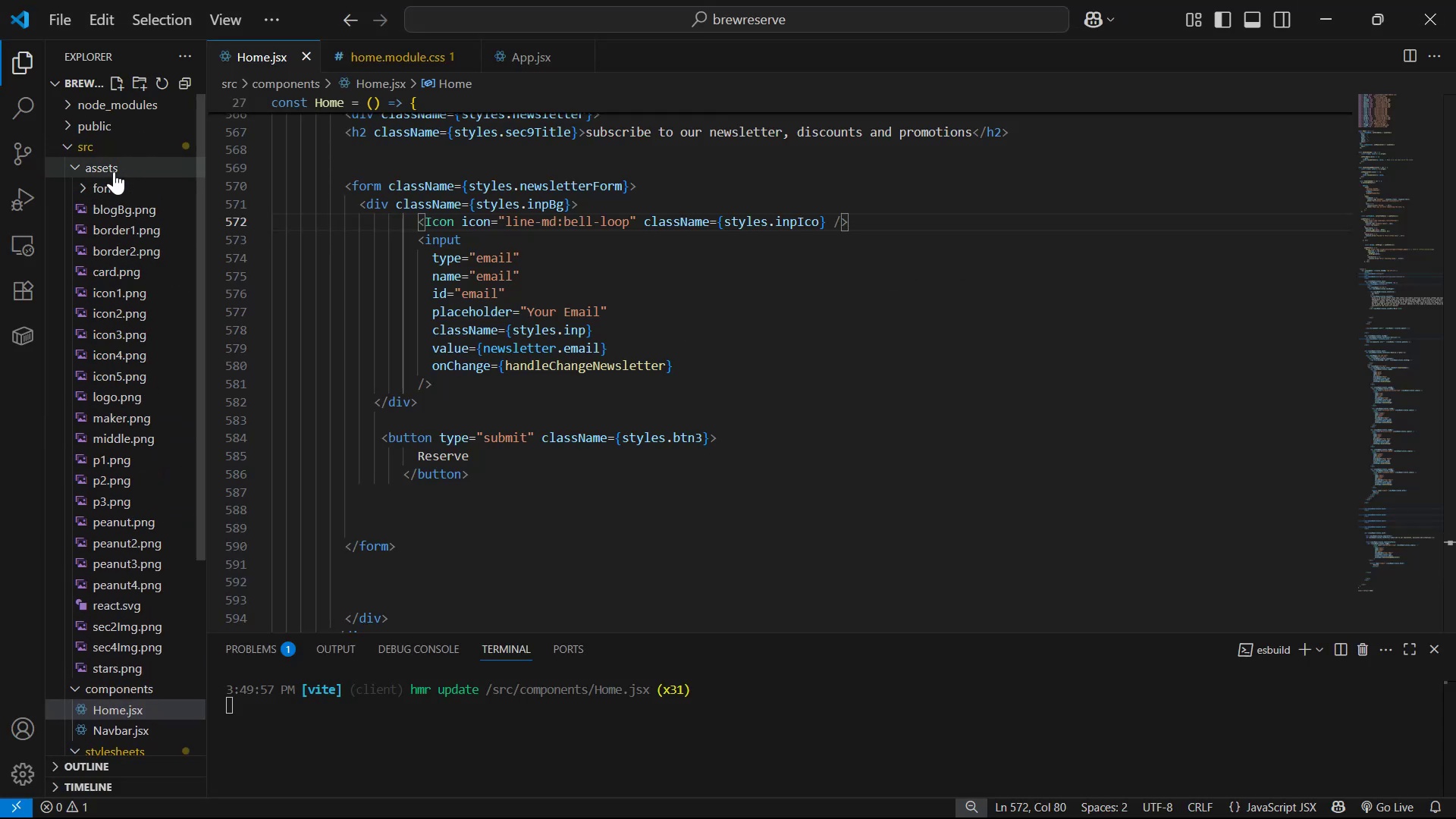 
left_click([115, 170])
 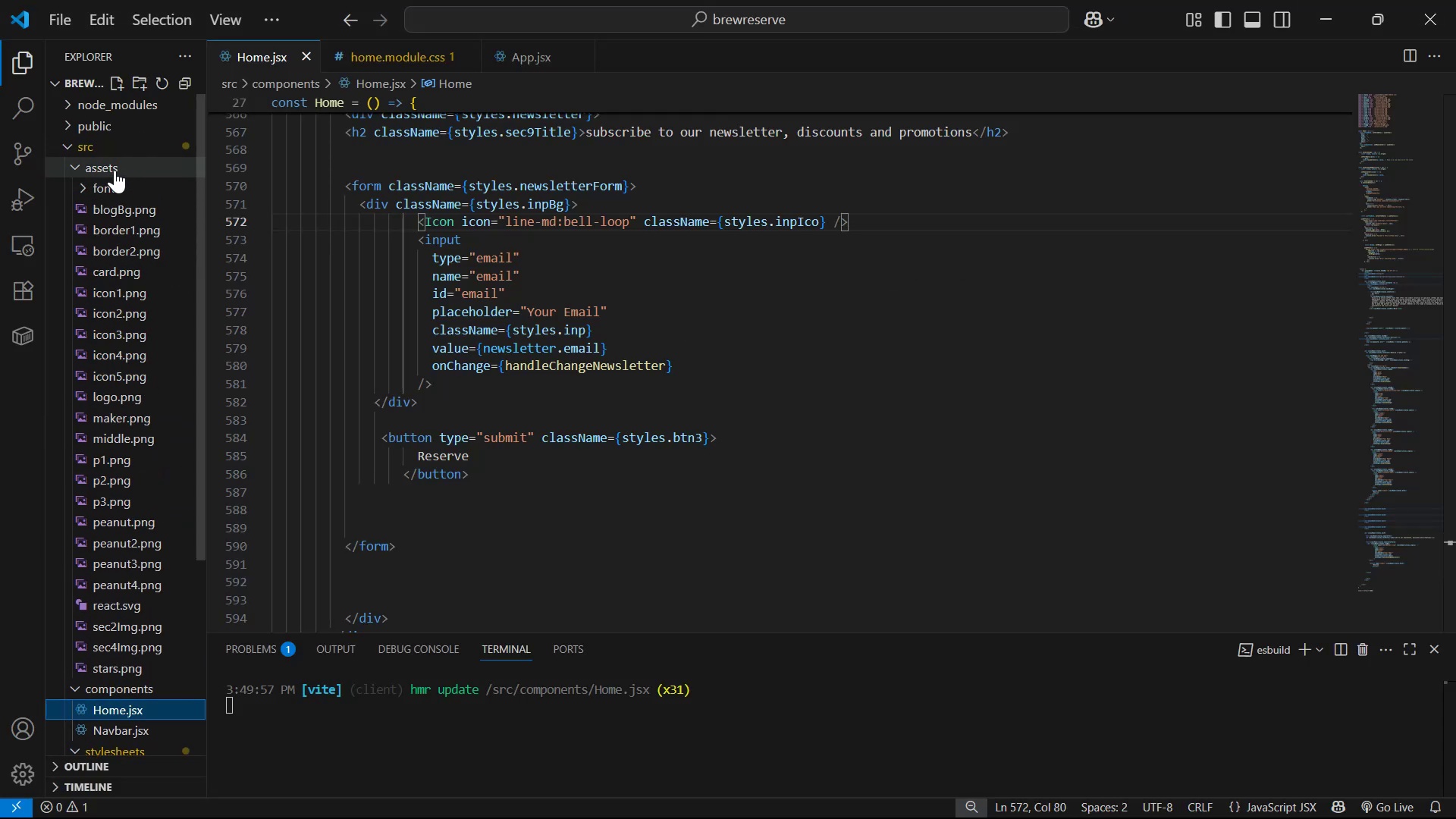 
key(Control+V)
 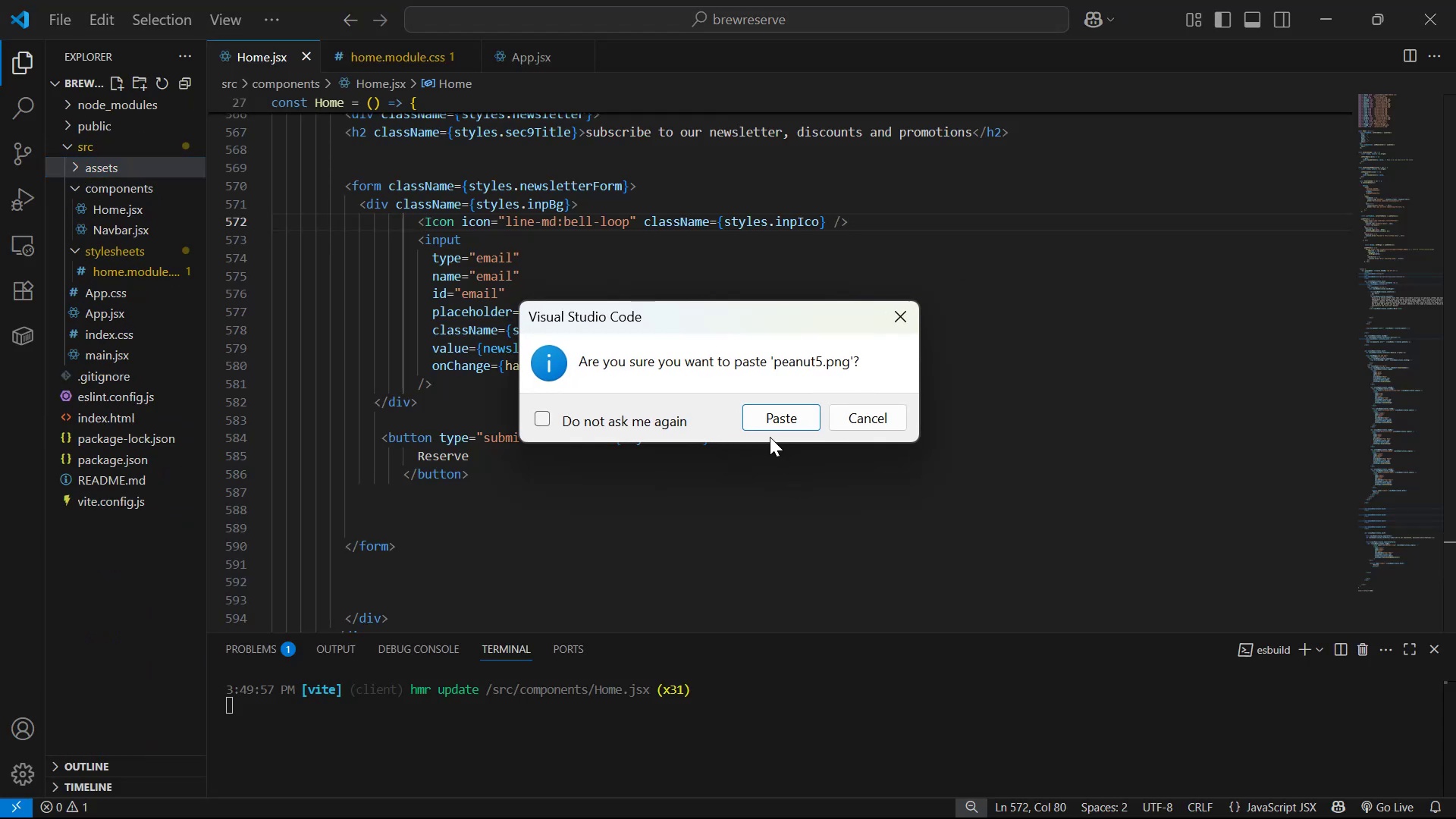 
left_click([774, 423])
 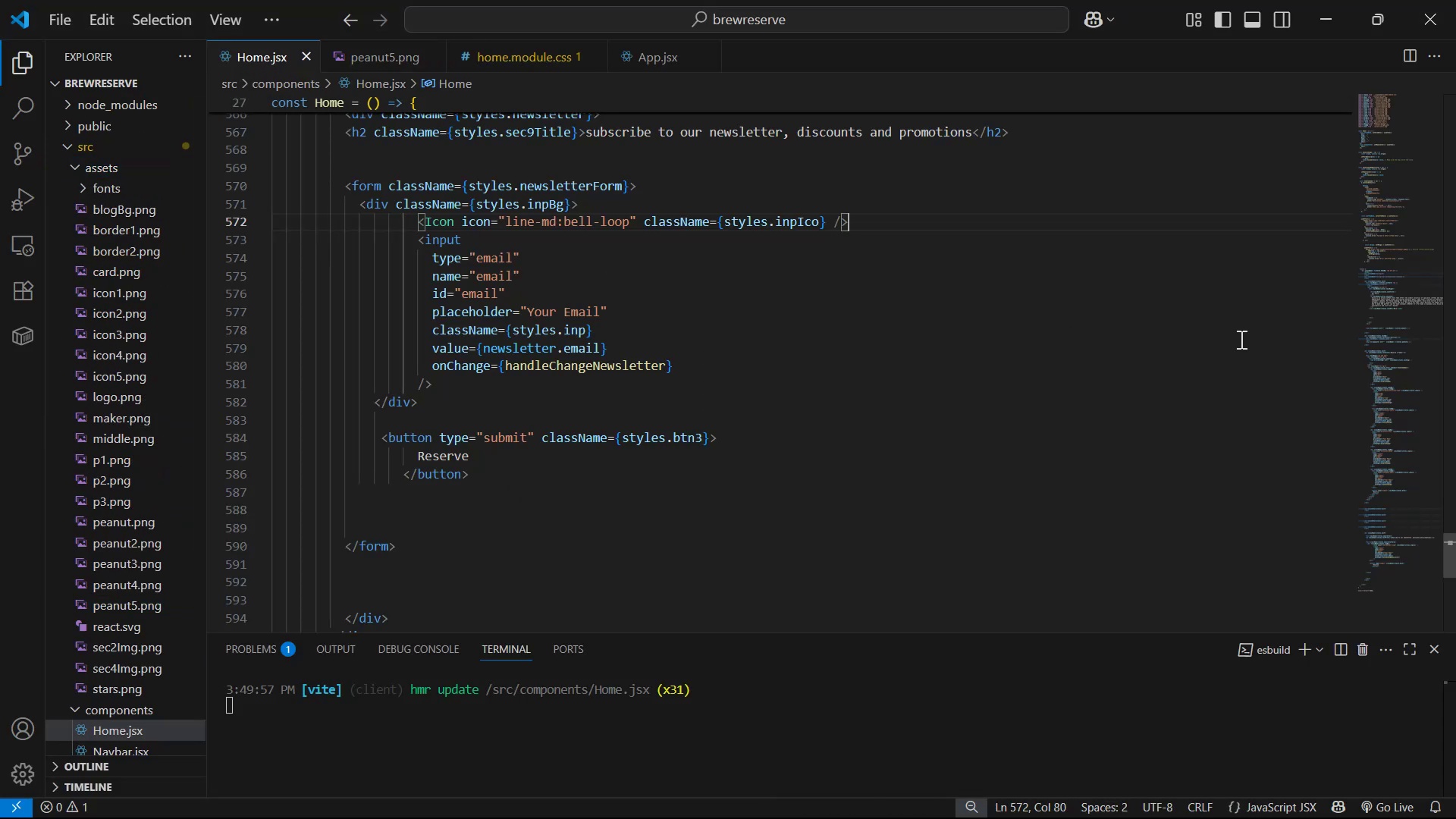 
left_click_drag(start_coordinate=[1455, 582], to_coordinate=[1453, 85])
 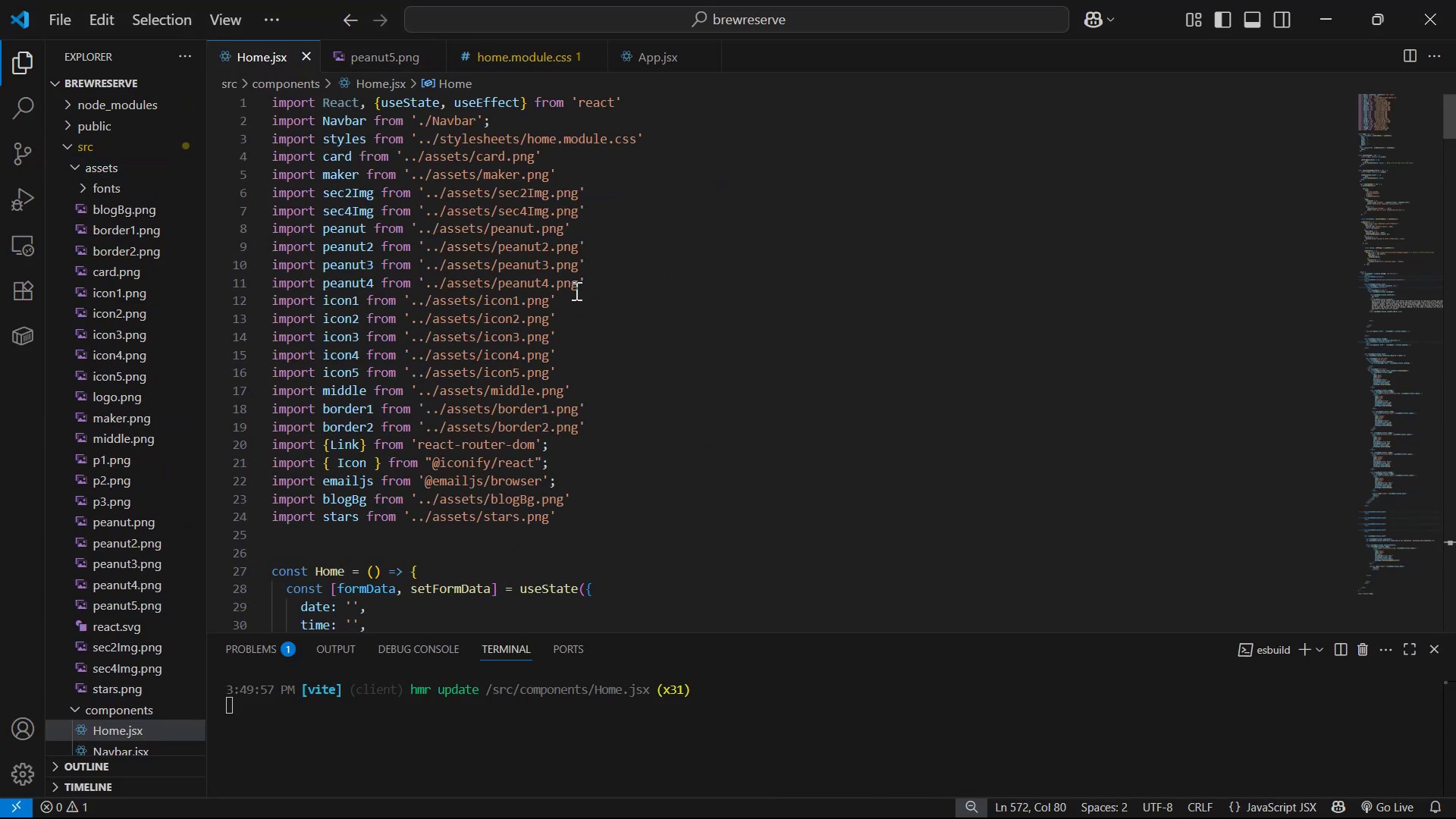 
left_click([642, 284])
 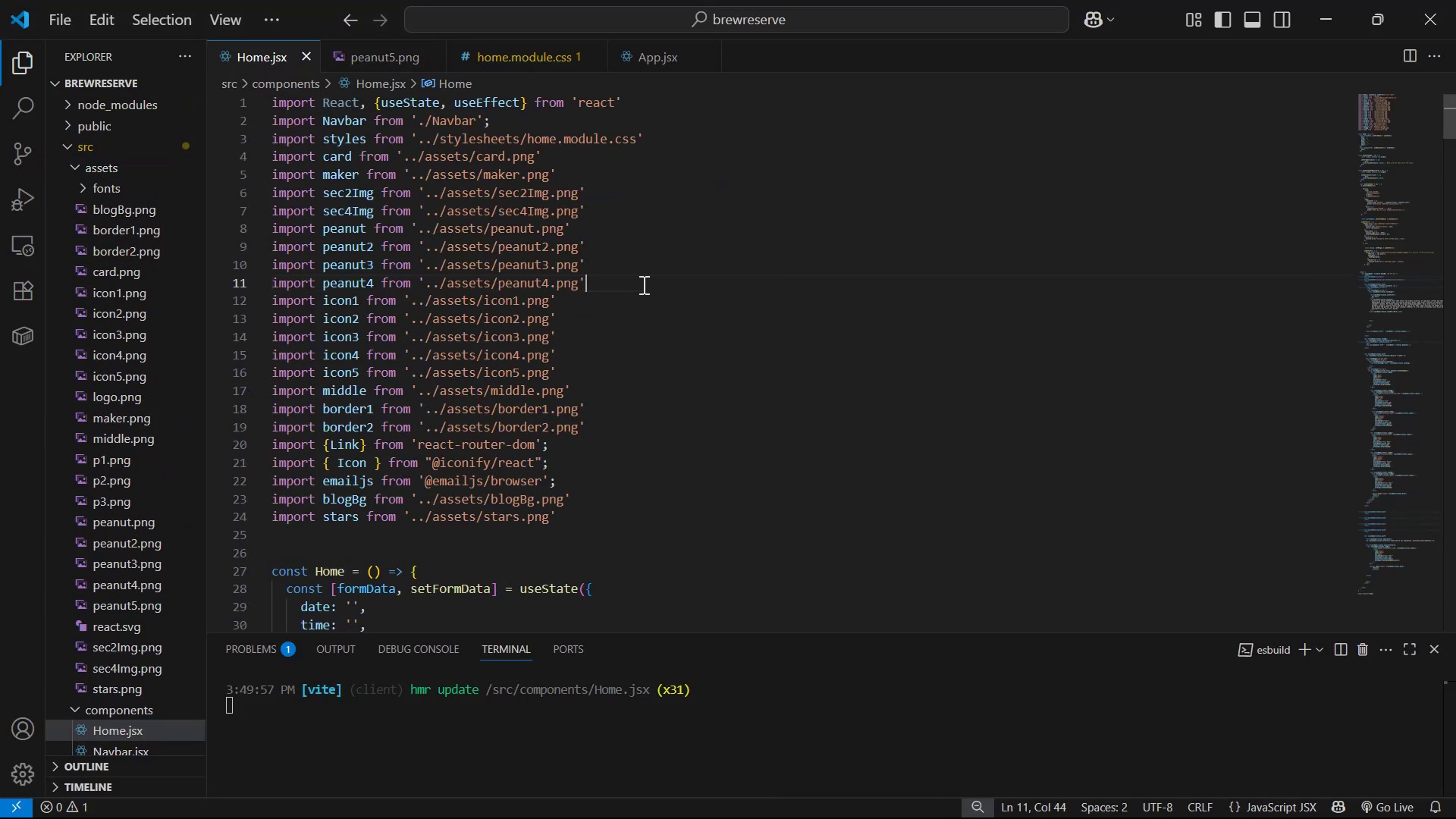 
key(Alt+Shift+ArrowDown)
 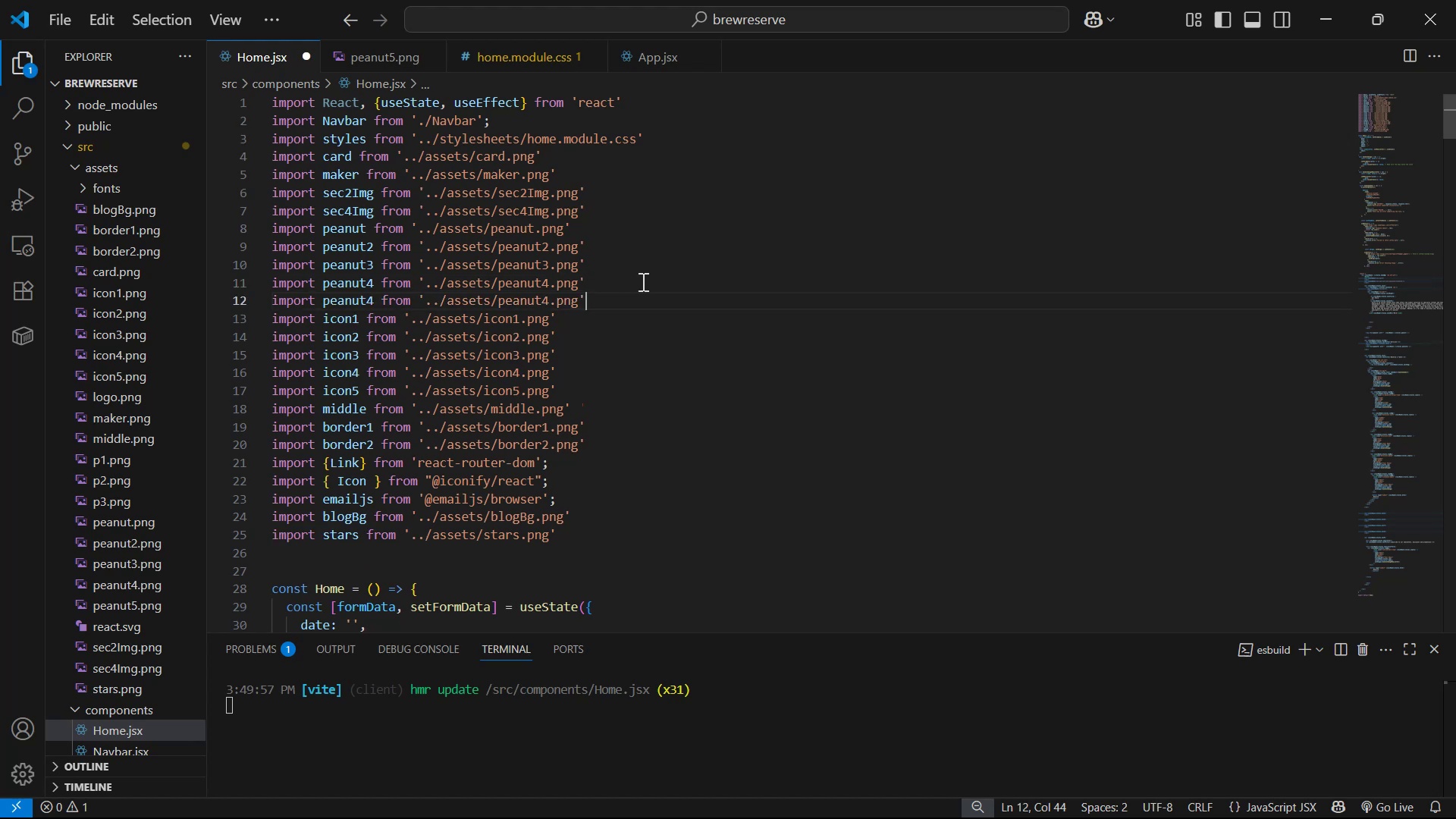 
hold_key(key=ArrowLeft, duration=0.58)
 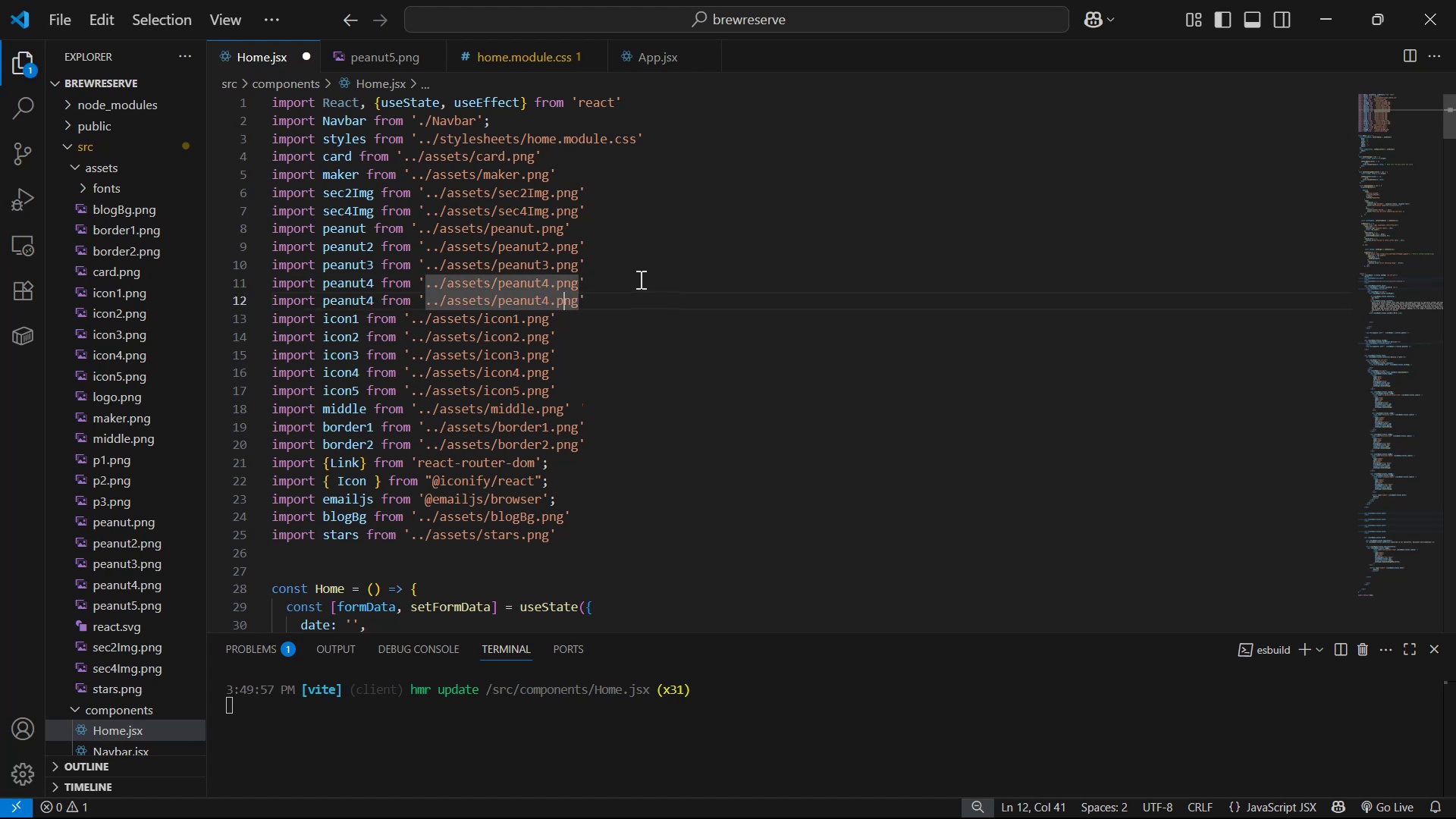 
key(ArrowLeft)
 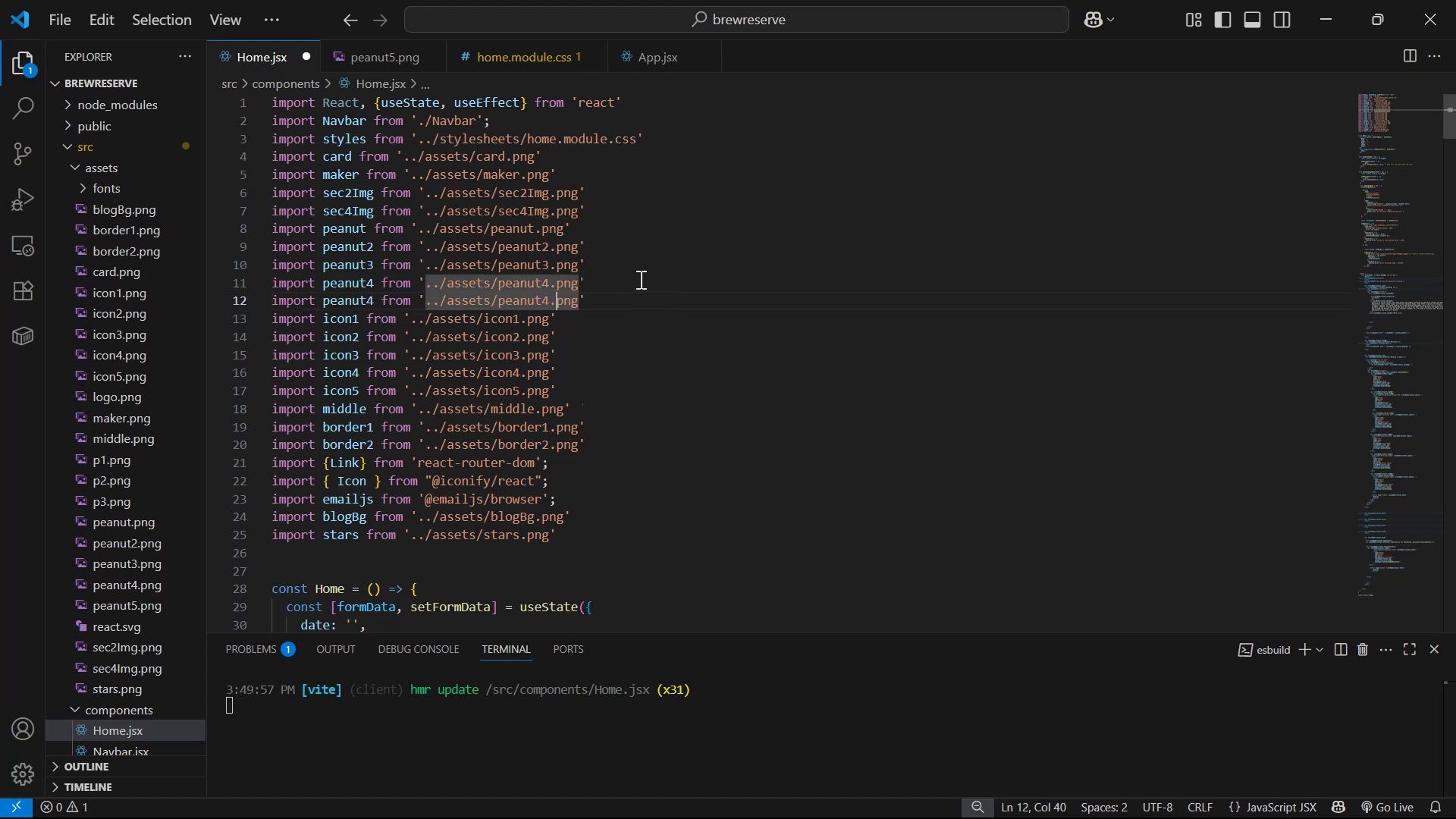 
key(ArrowLeft)
 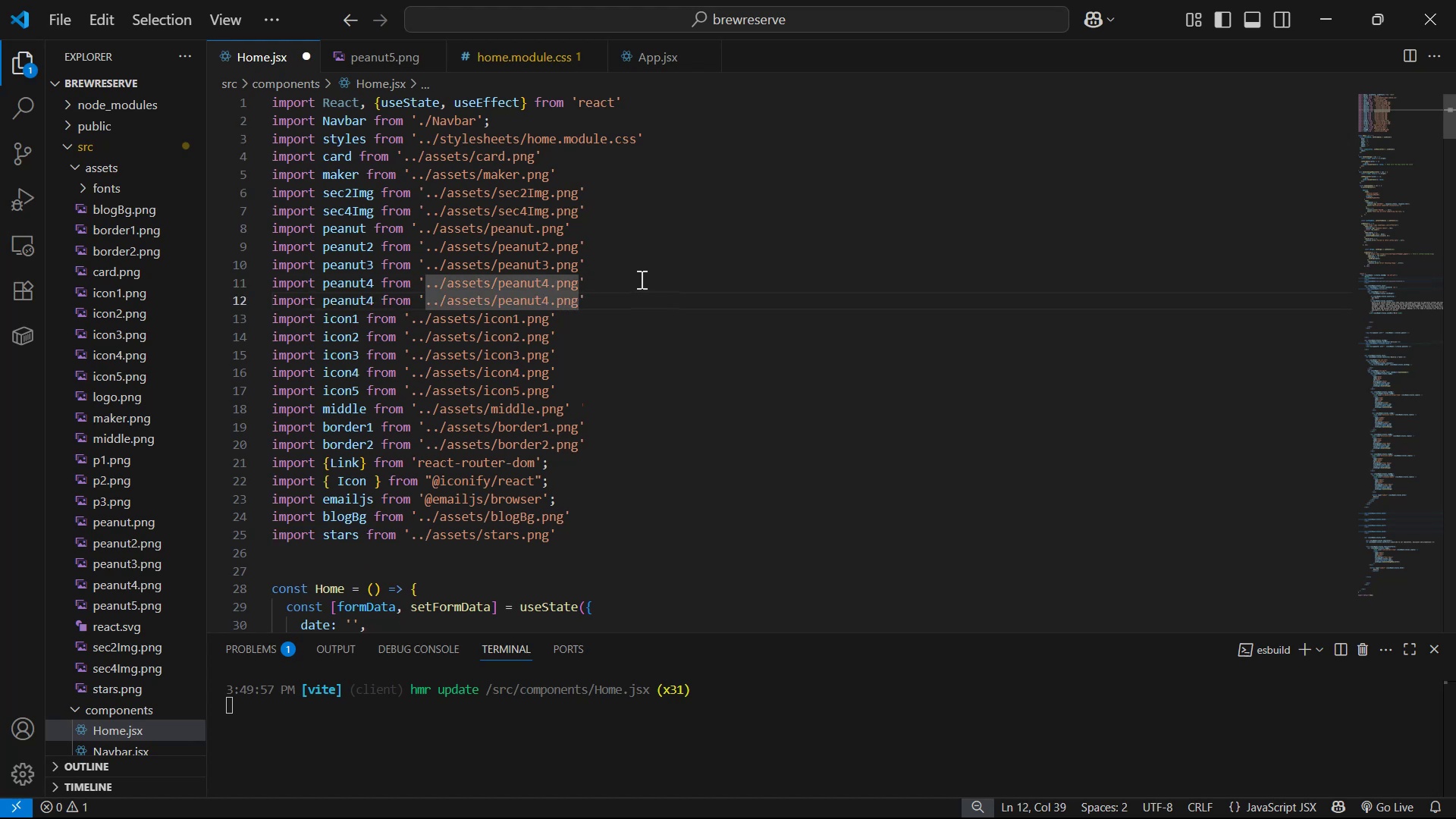 
key(Backspace)
 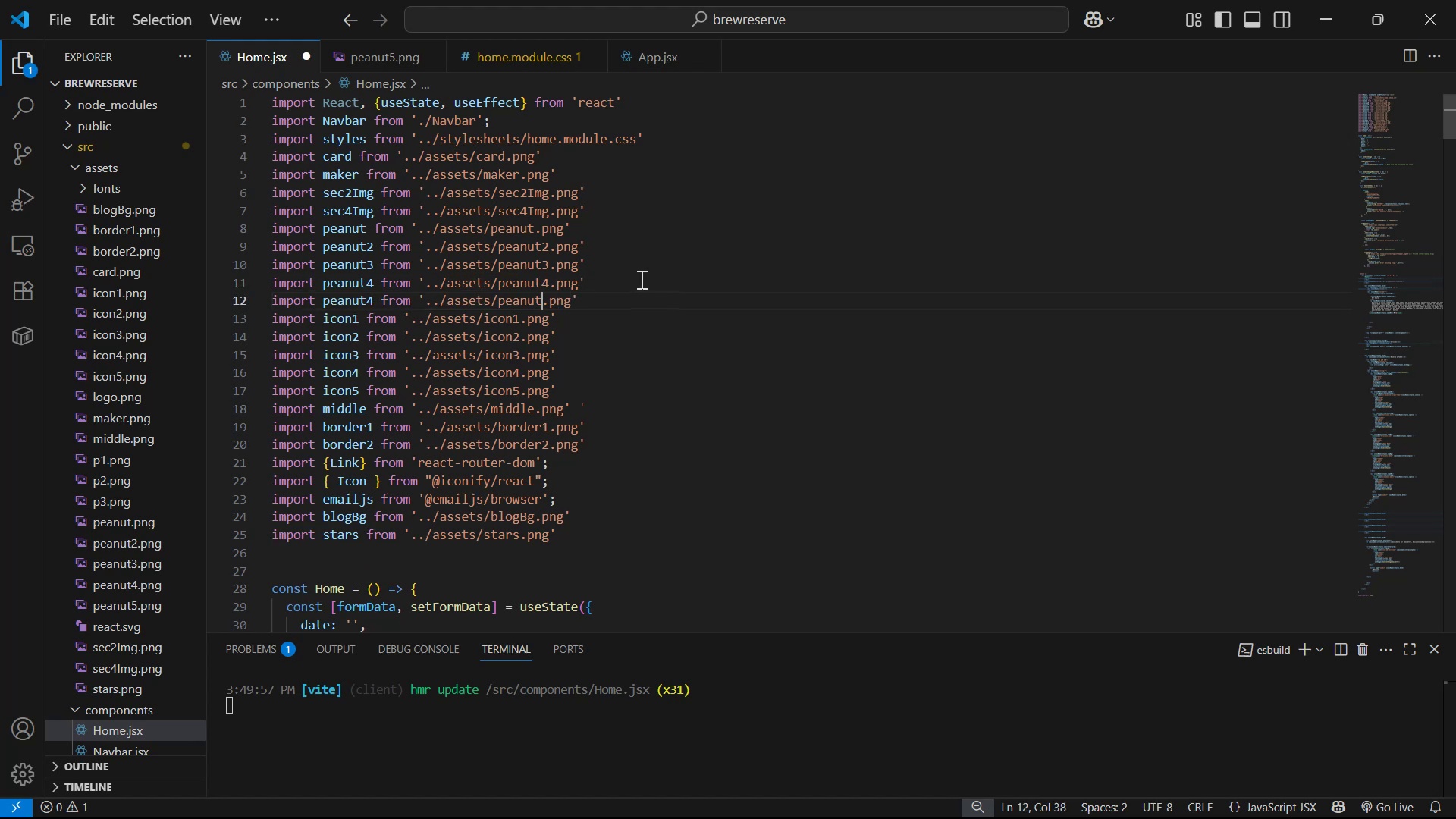 
key(5)
 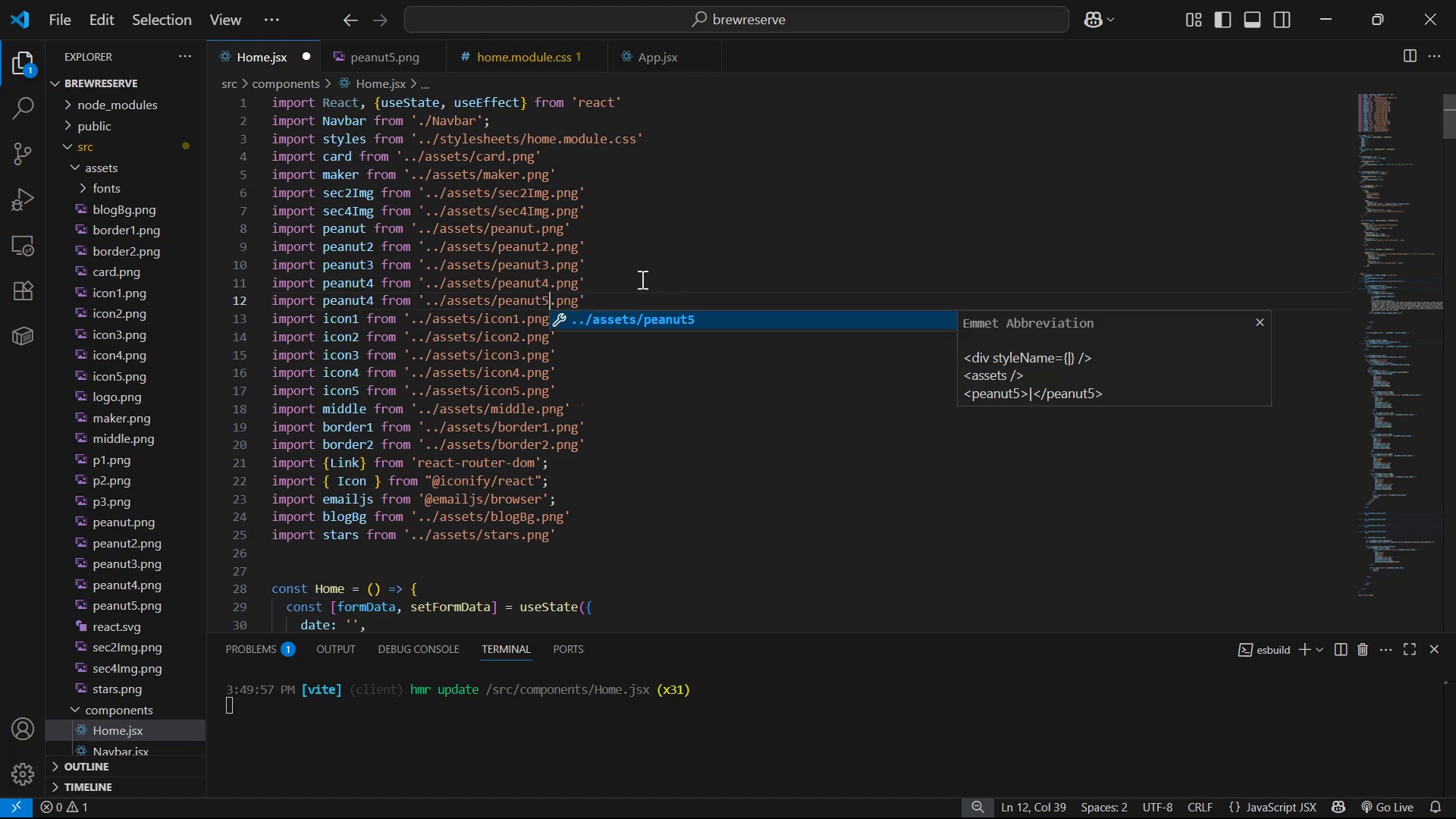 
hold_key(key=ArrowLeft, duration=1.25)
 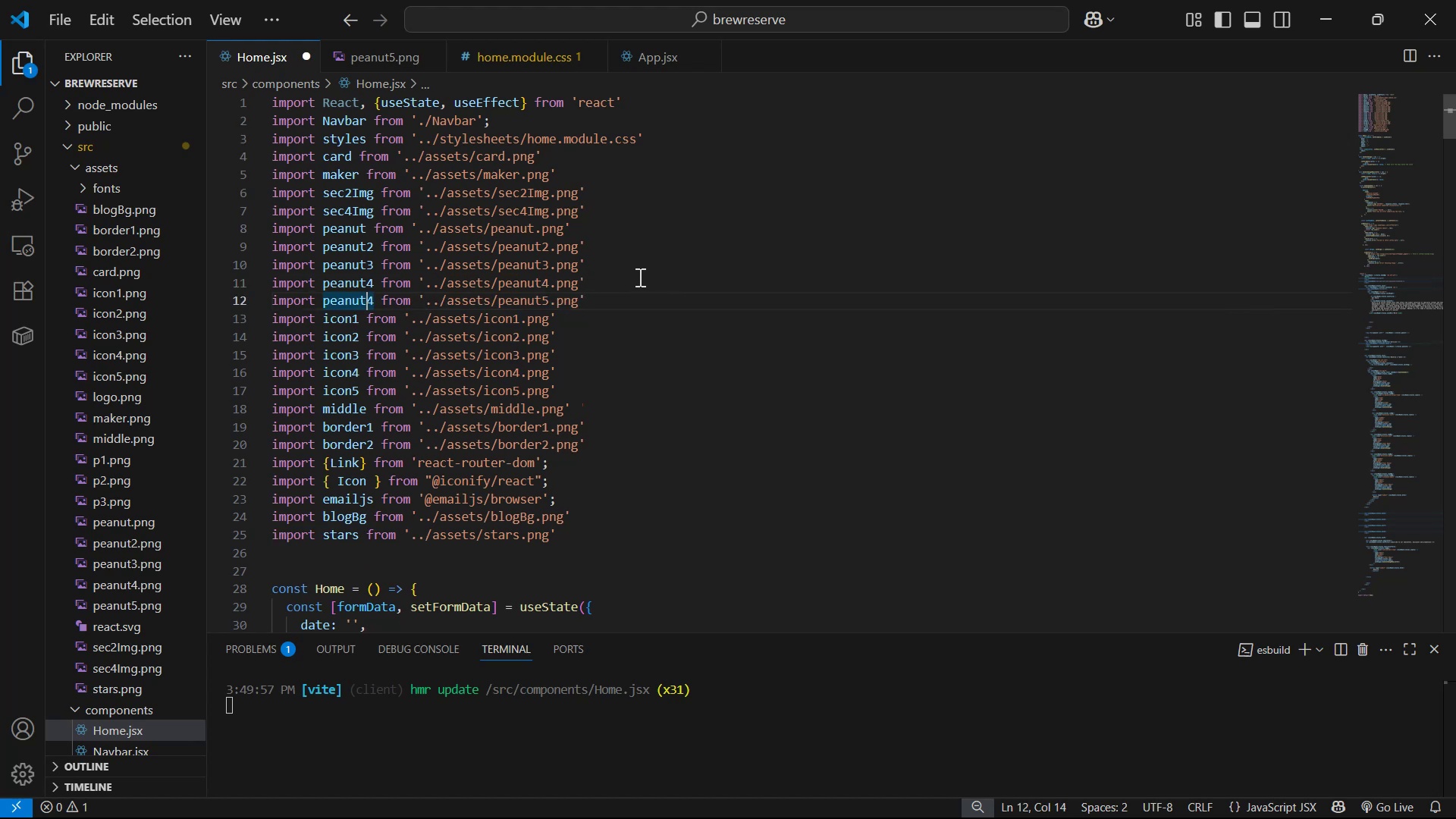 
key(ArrowRight)
 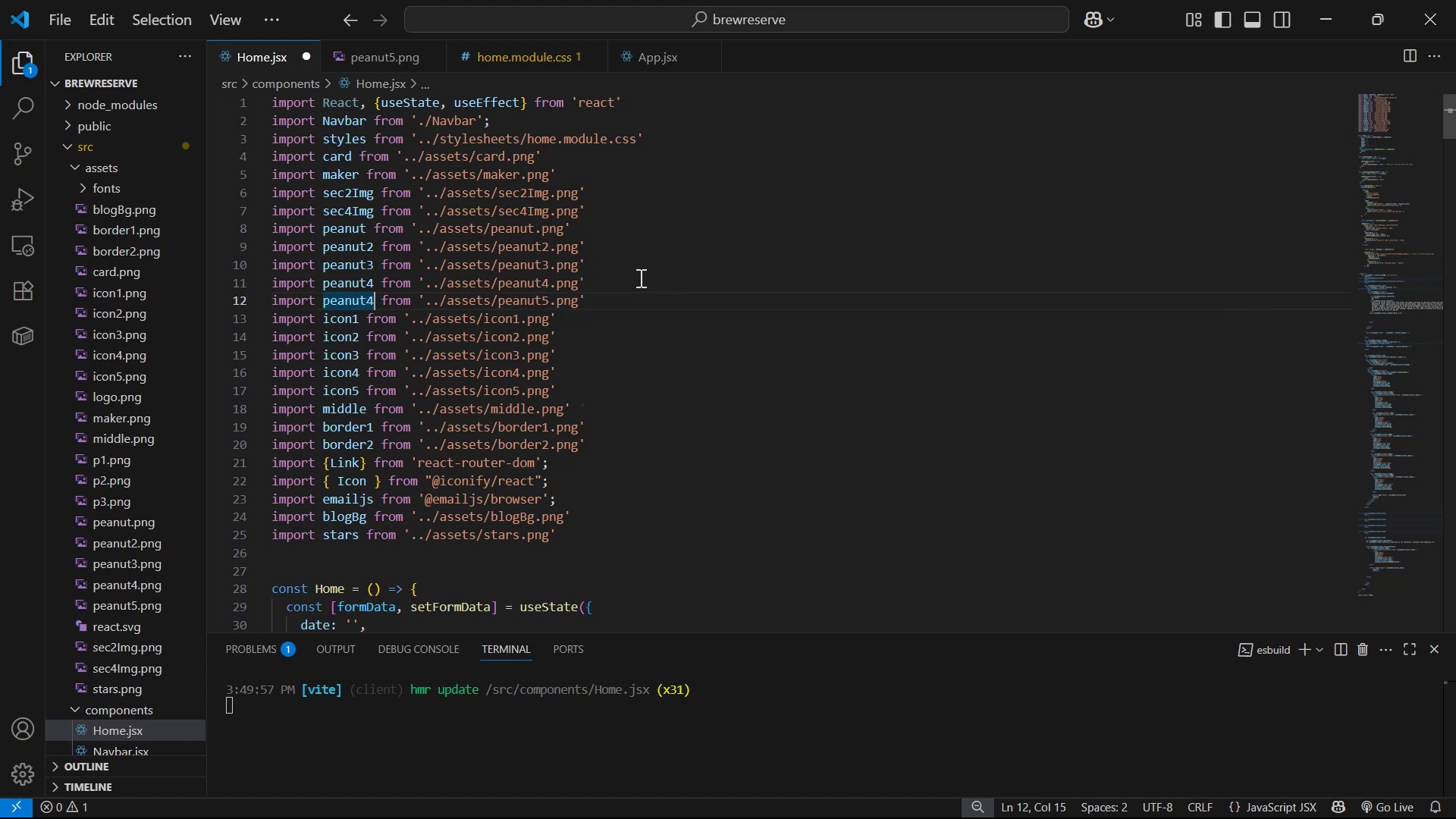 
key(Backspace)
 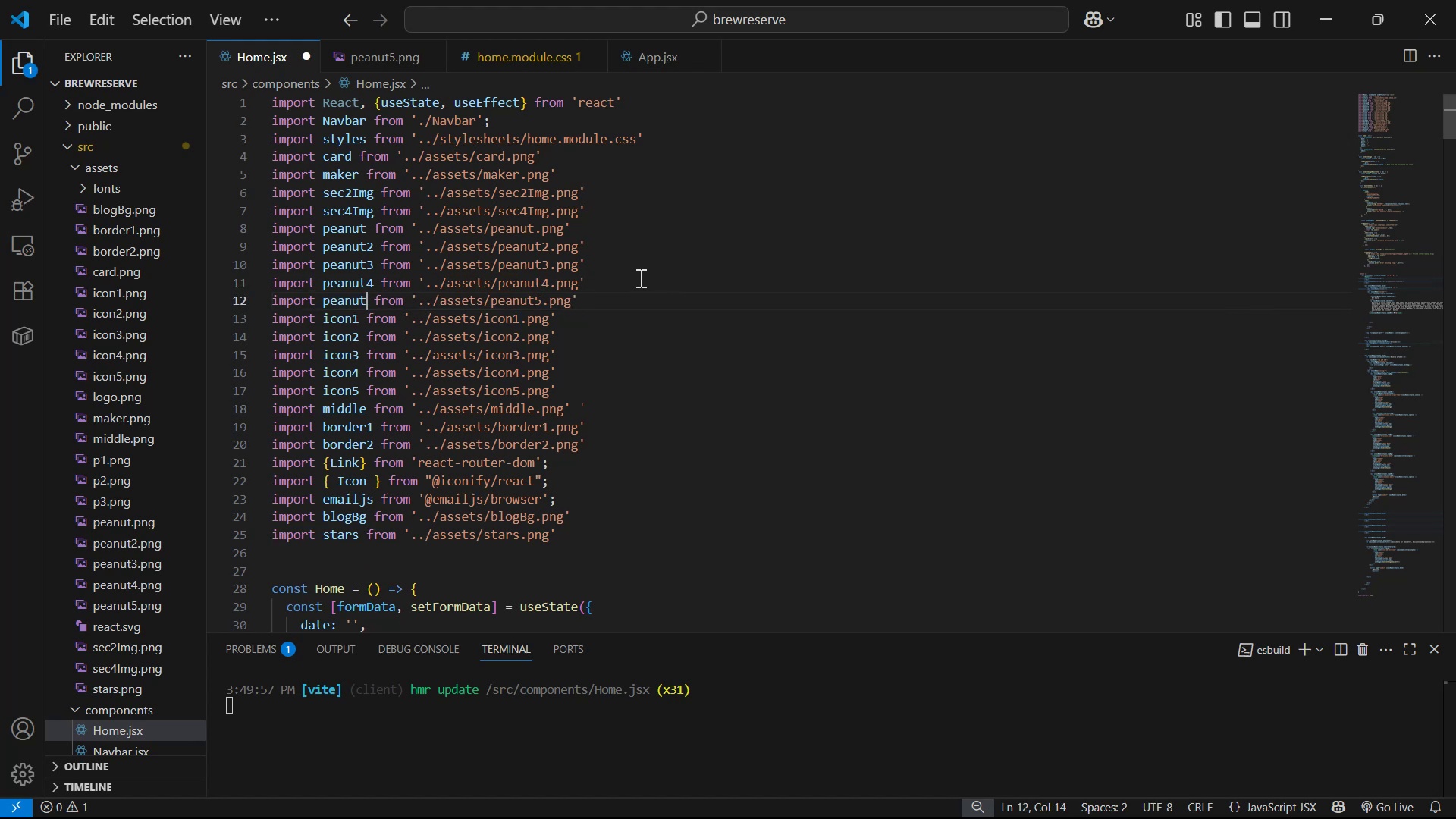 
key(5)
 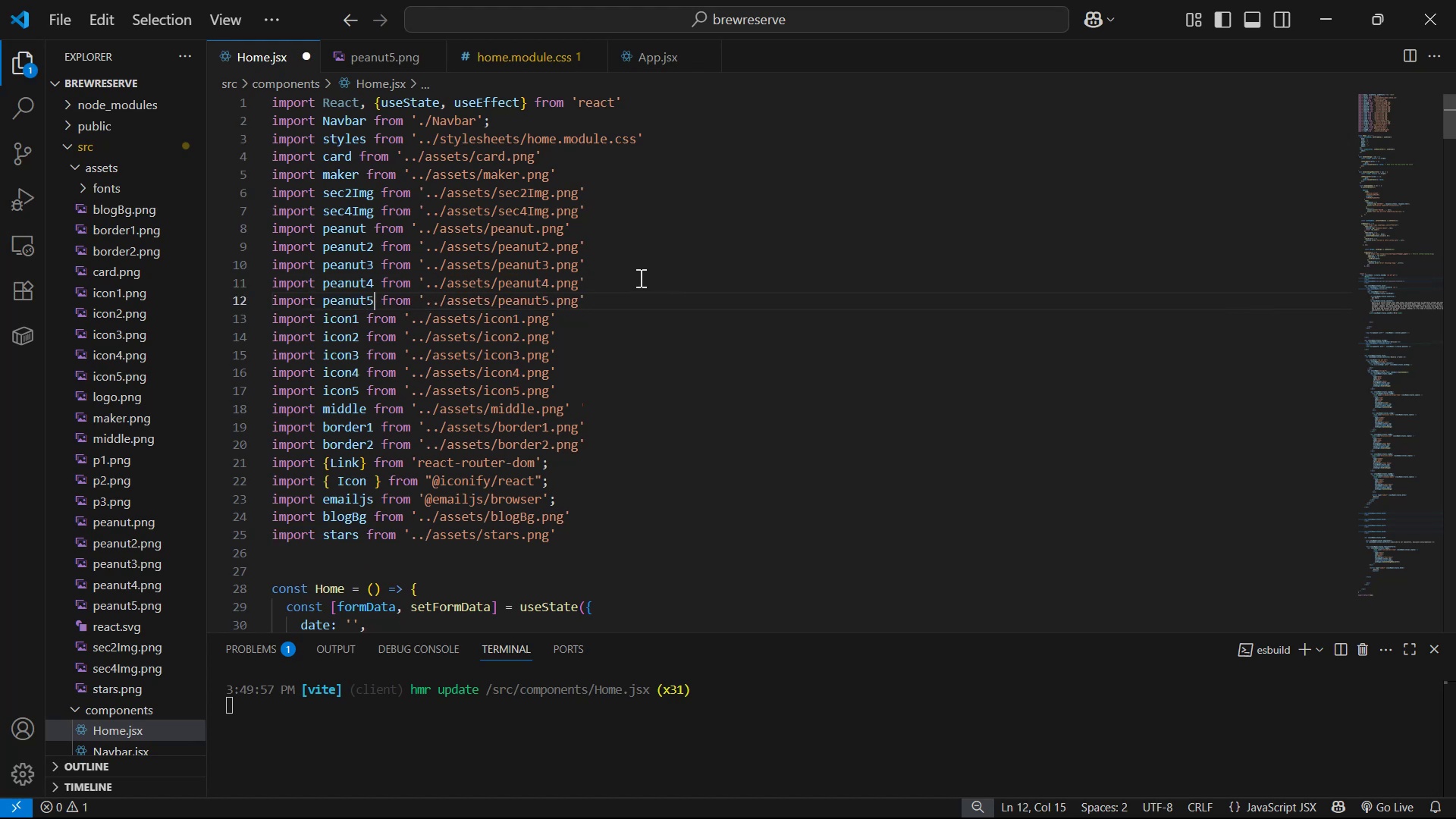 
key(Control+S)
 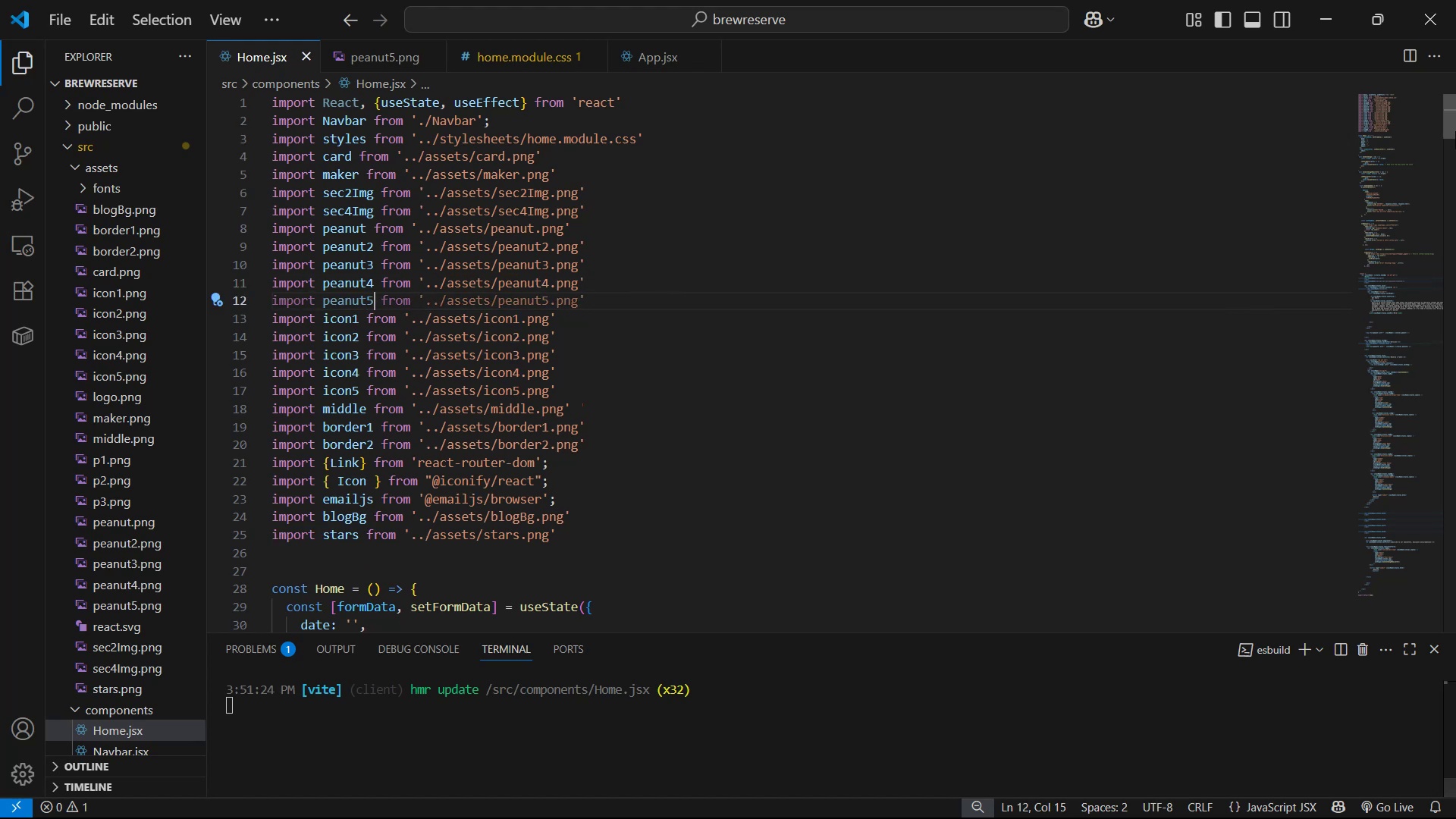 
left_click_drag(start_coordinate=[1455, 121], to_coordinate=[1437, 355])
 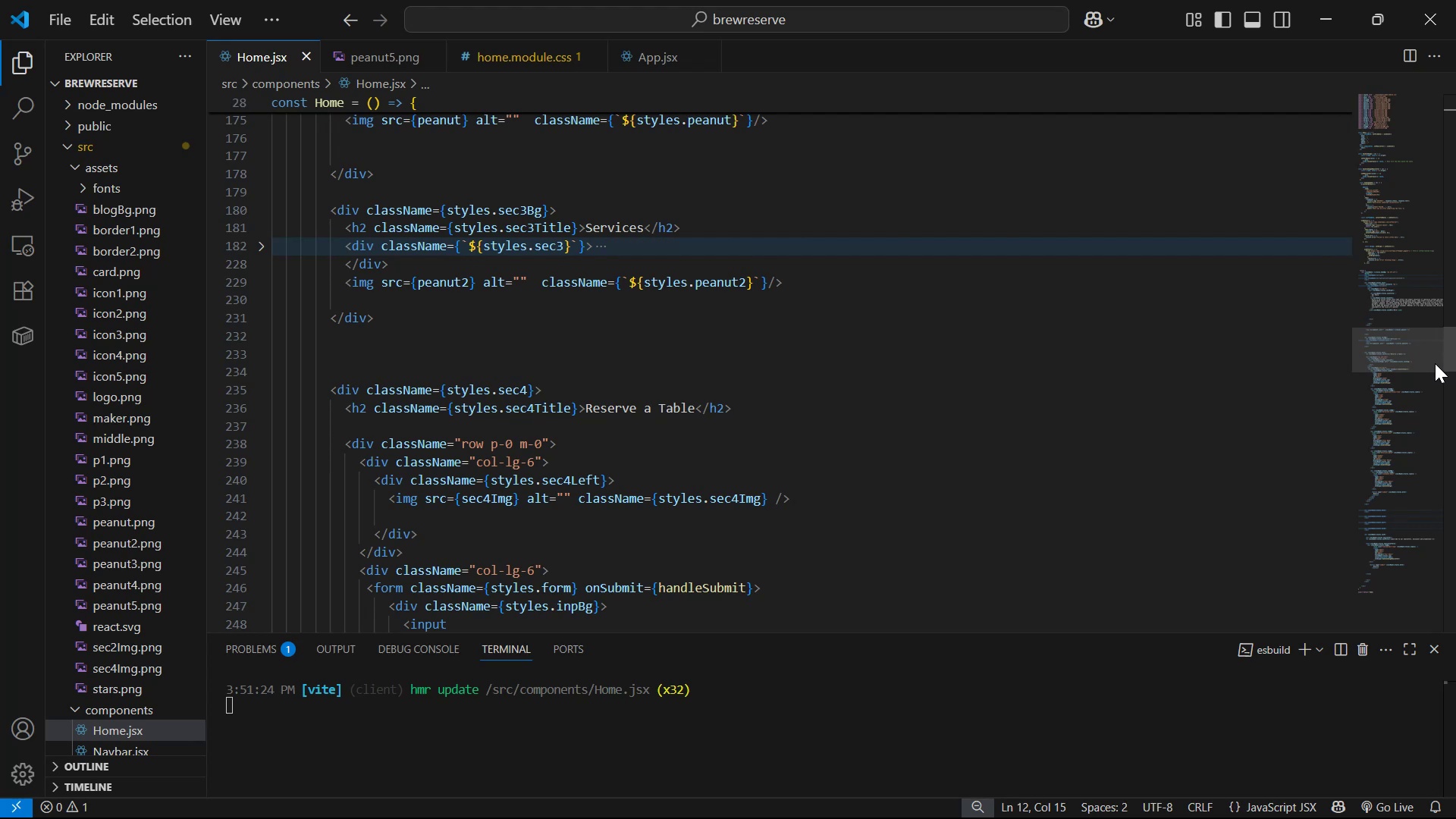 
wait(8.39)
 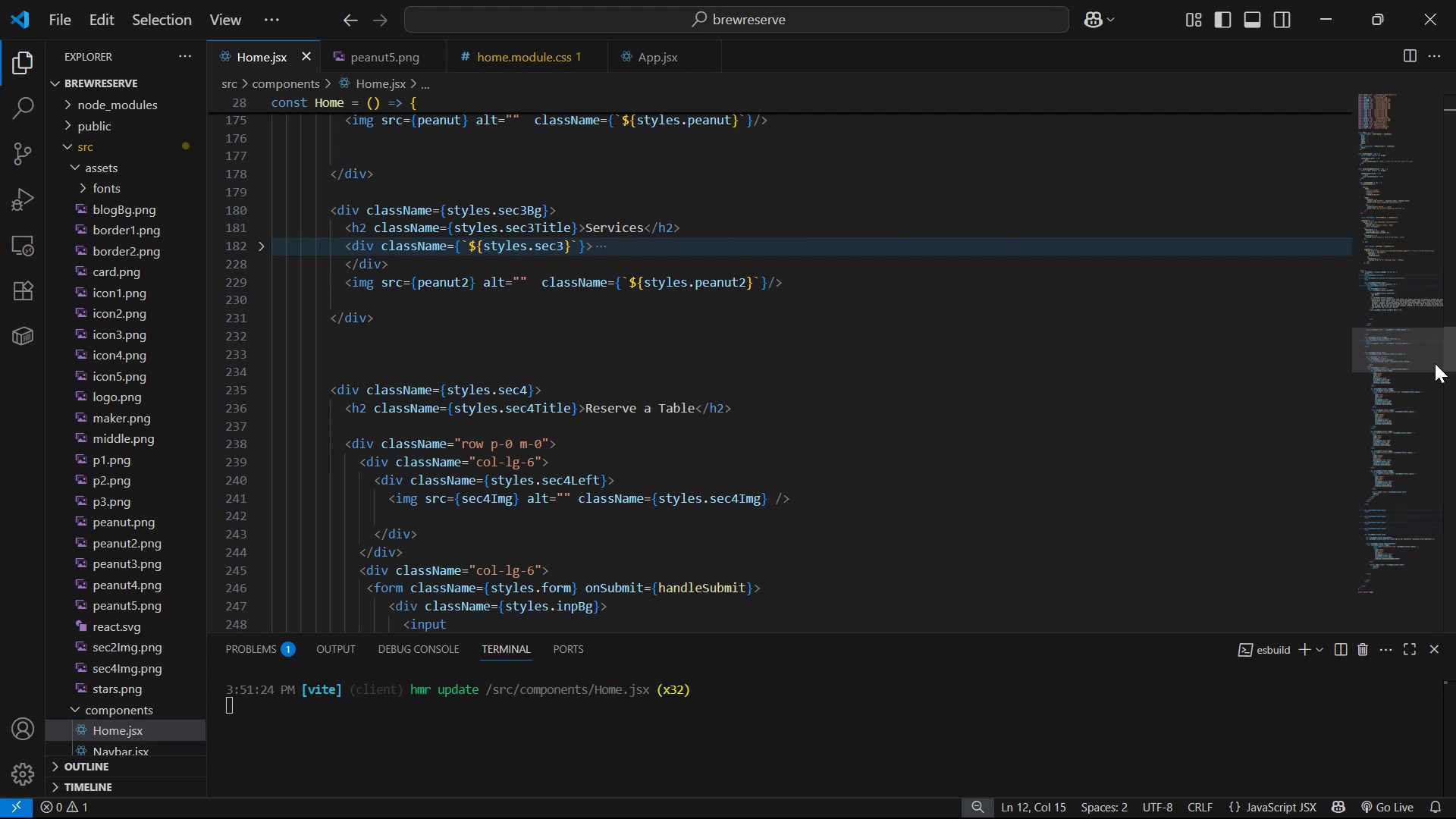 
left_click([867, 278])
 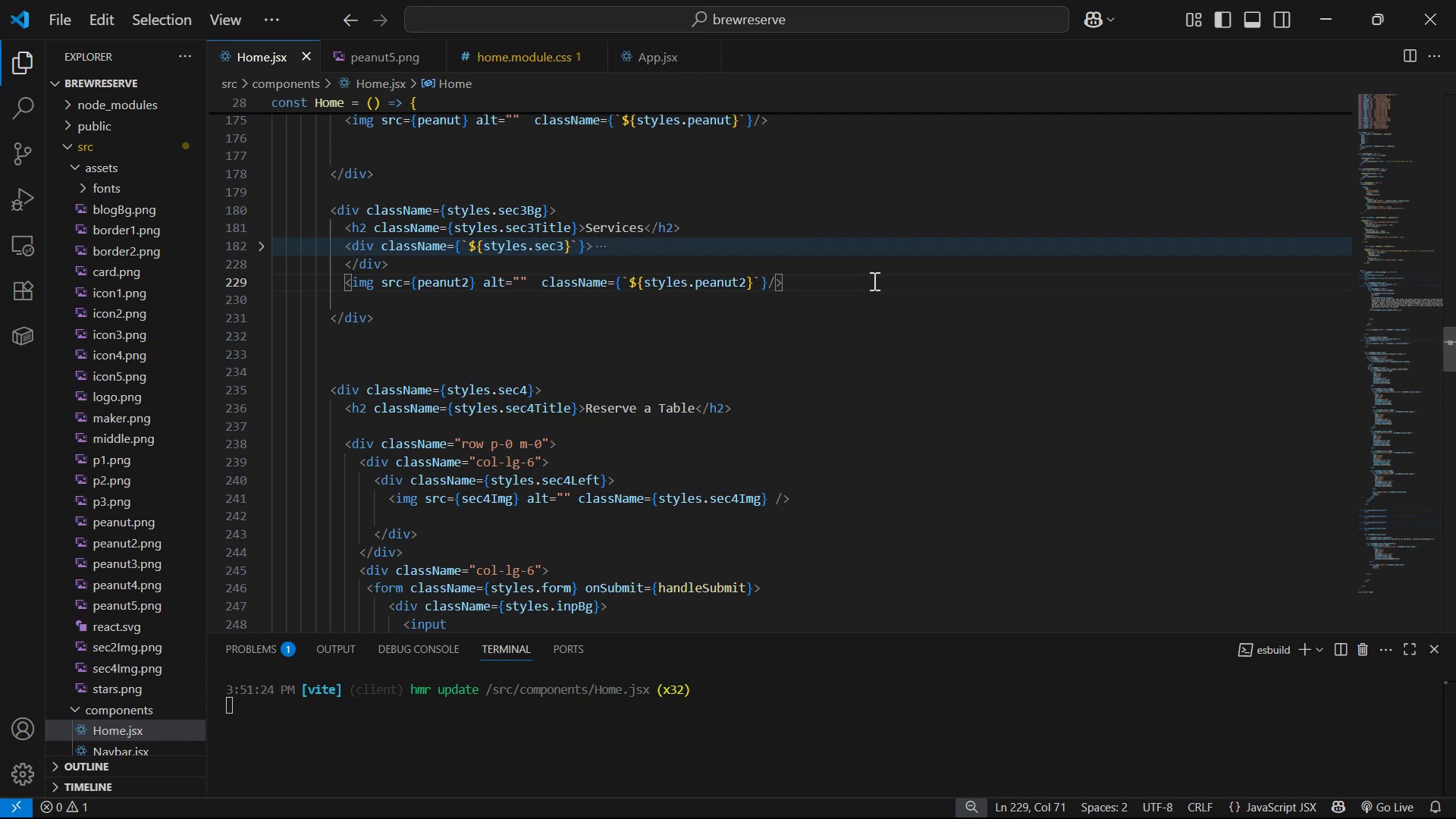 
key(Control+C)
 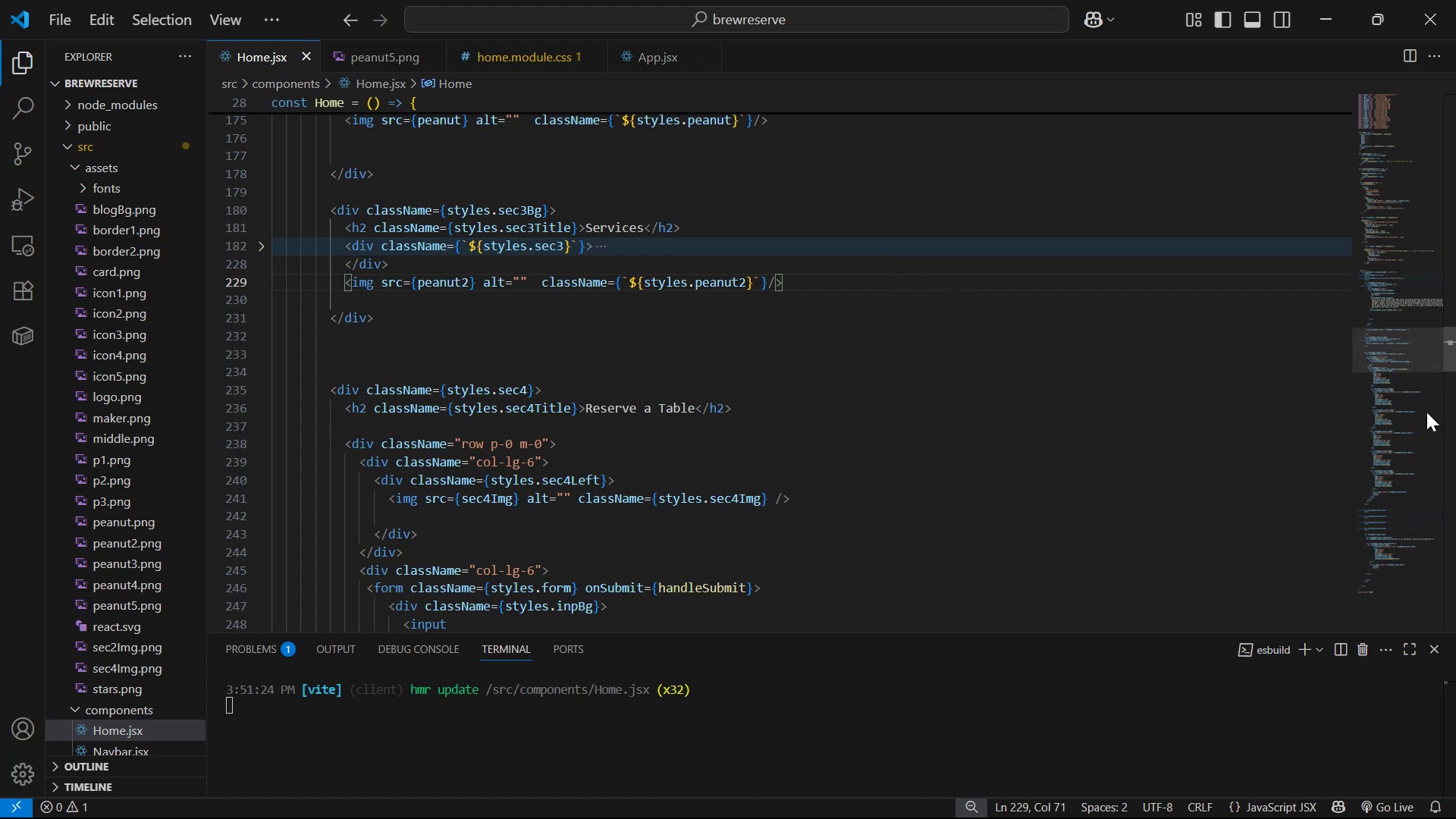 
left_click_drag(start_coordinate=[1455, 350], to_coordinate=[1455, 541])
 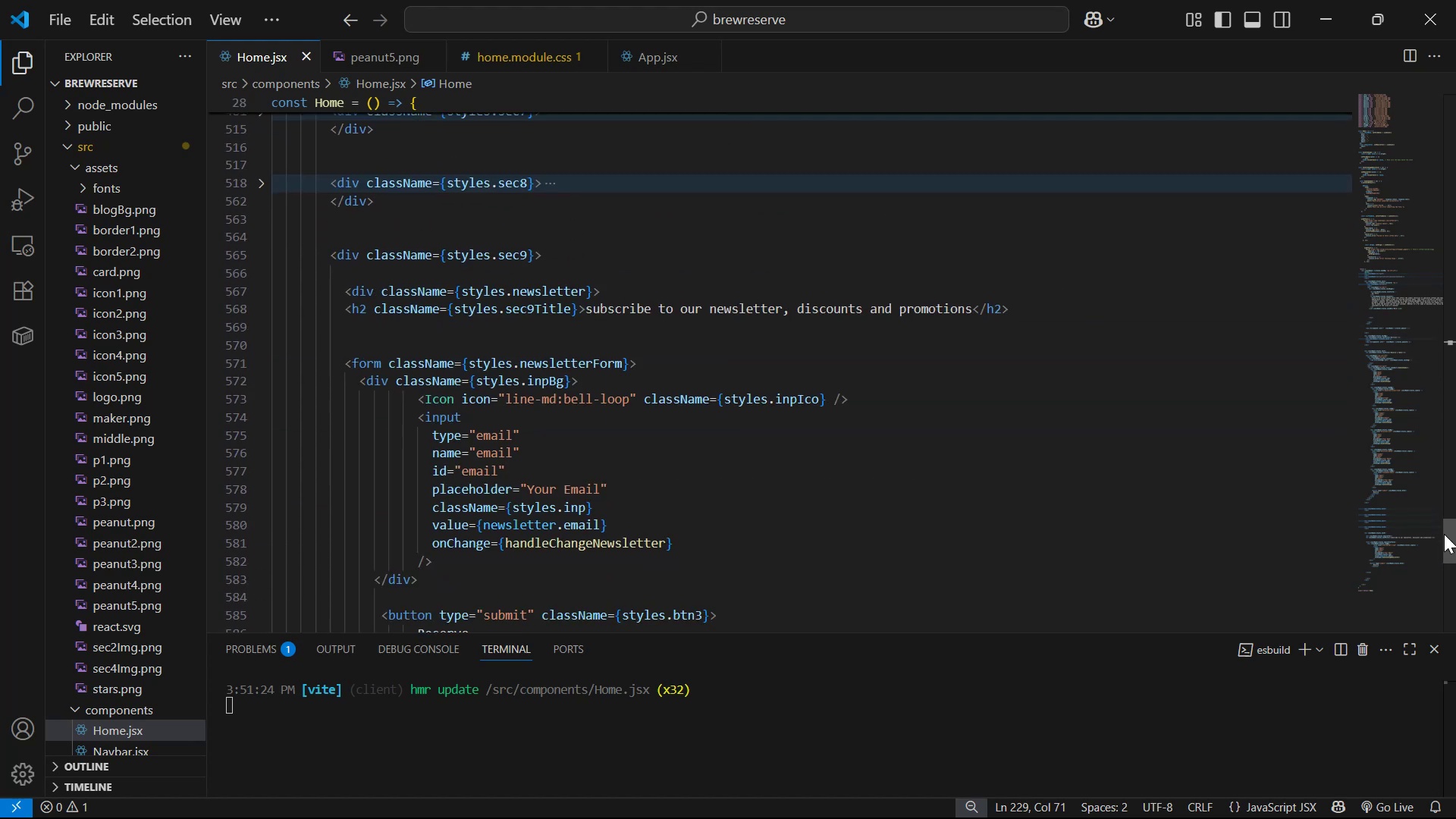 
scroll: coordinate [1118, 406], scroll_direction: down, amount: 4.0
 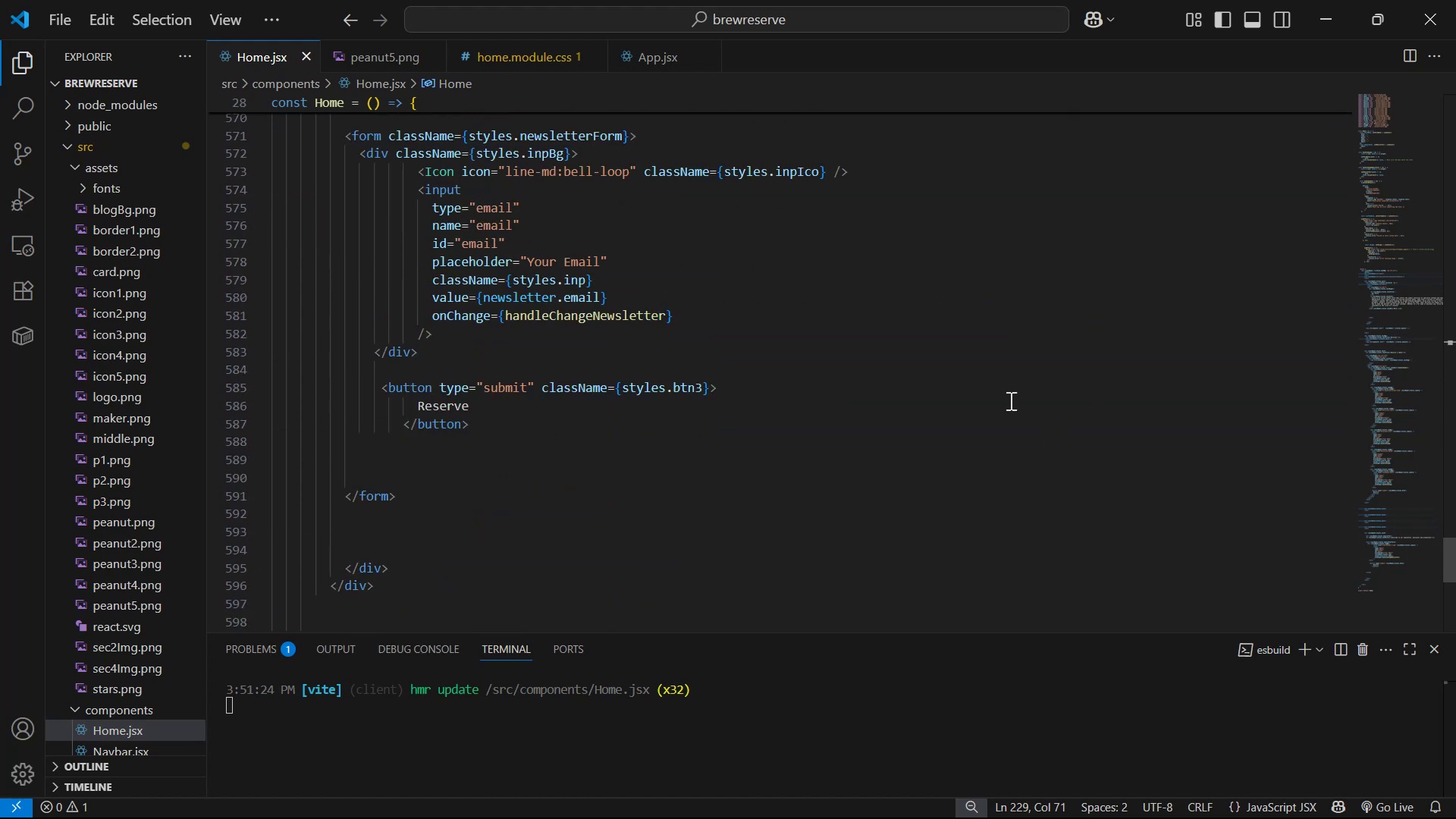 
scroll: coordinate [735, 197], scroll_direction: up, amount: 3.0
 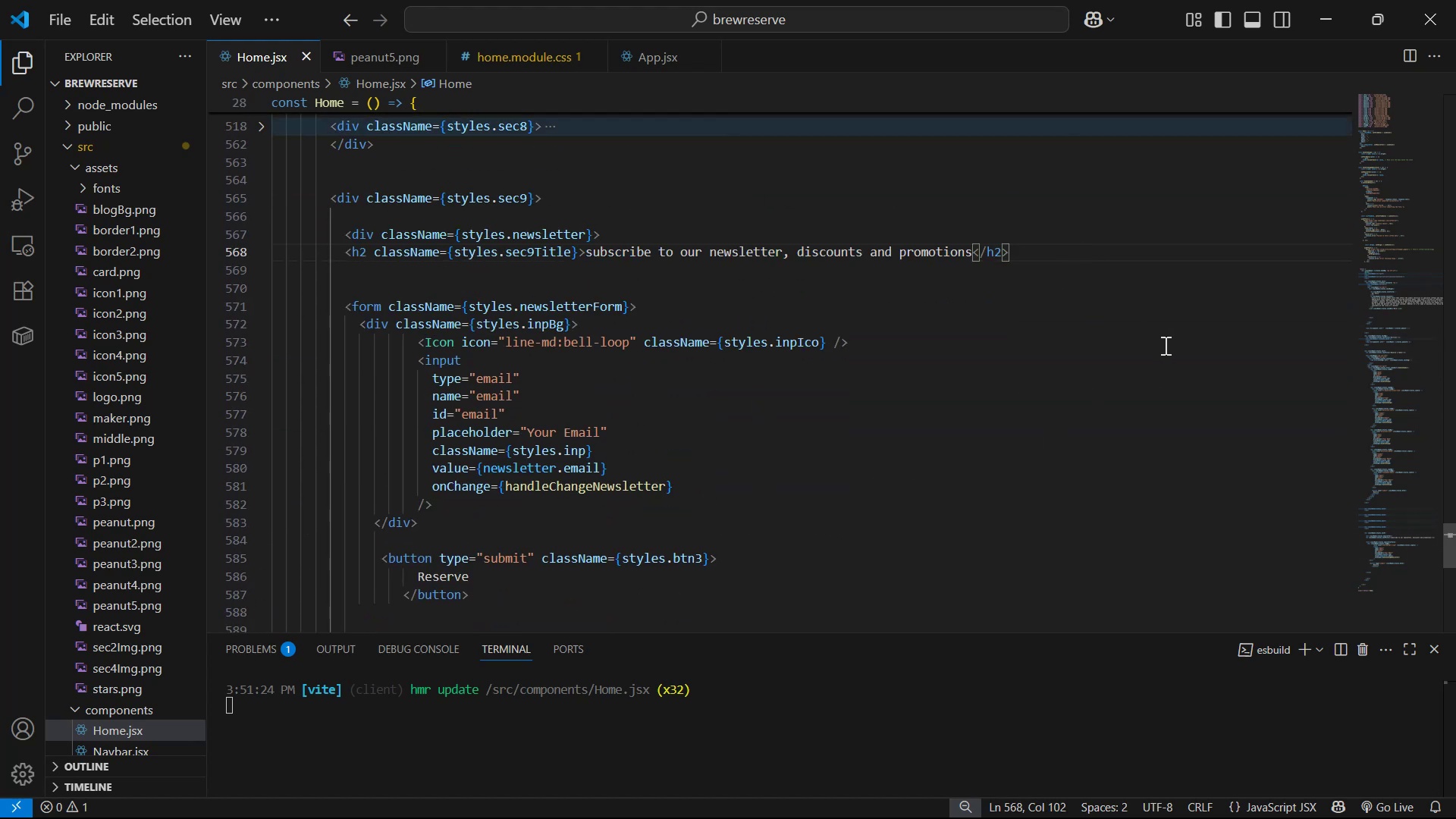 
key(Control+ControlLeft)
 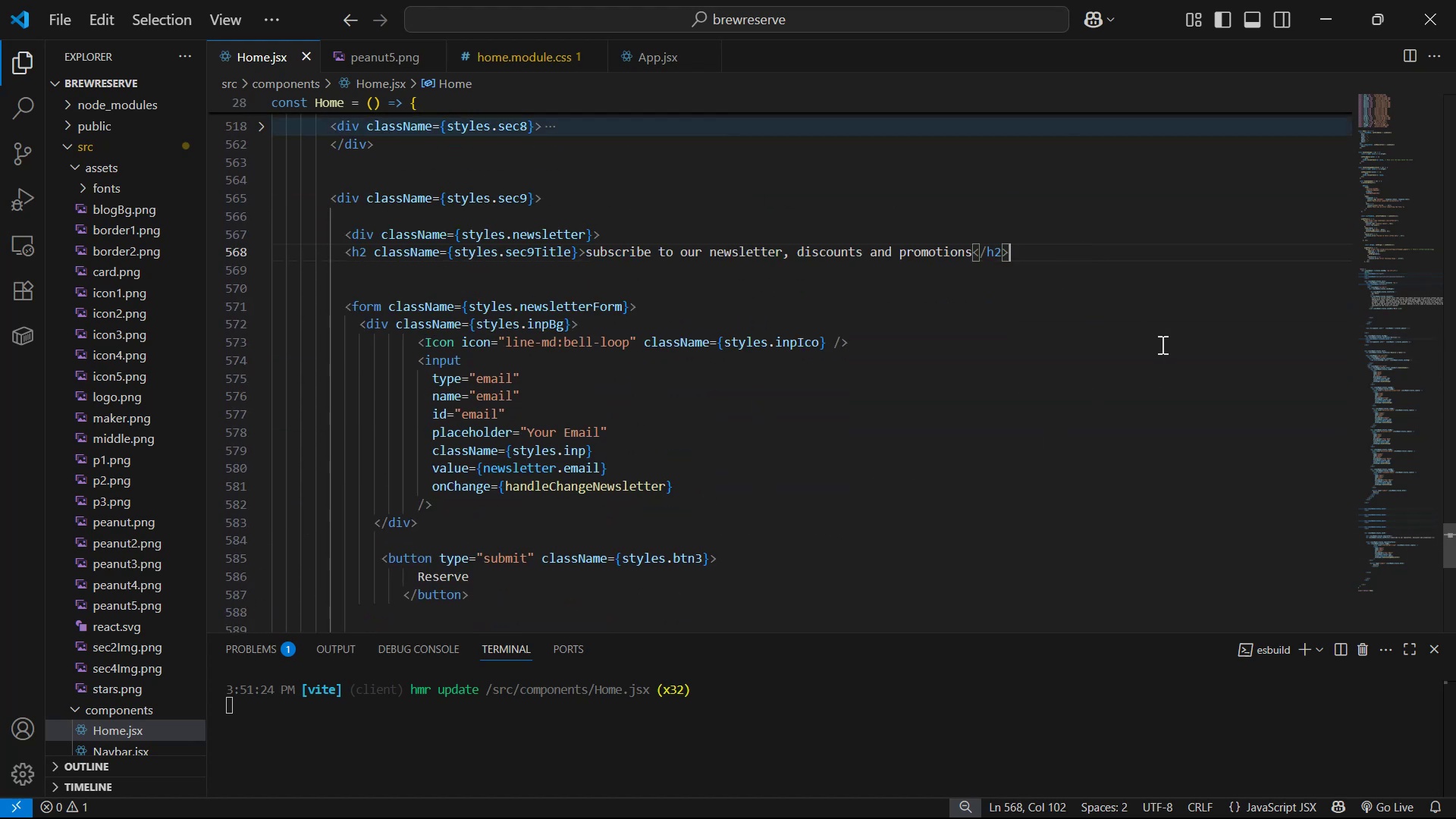 
key(ArrowDown)
 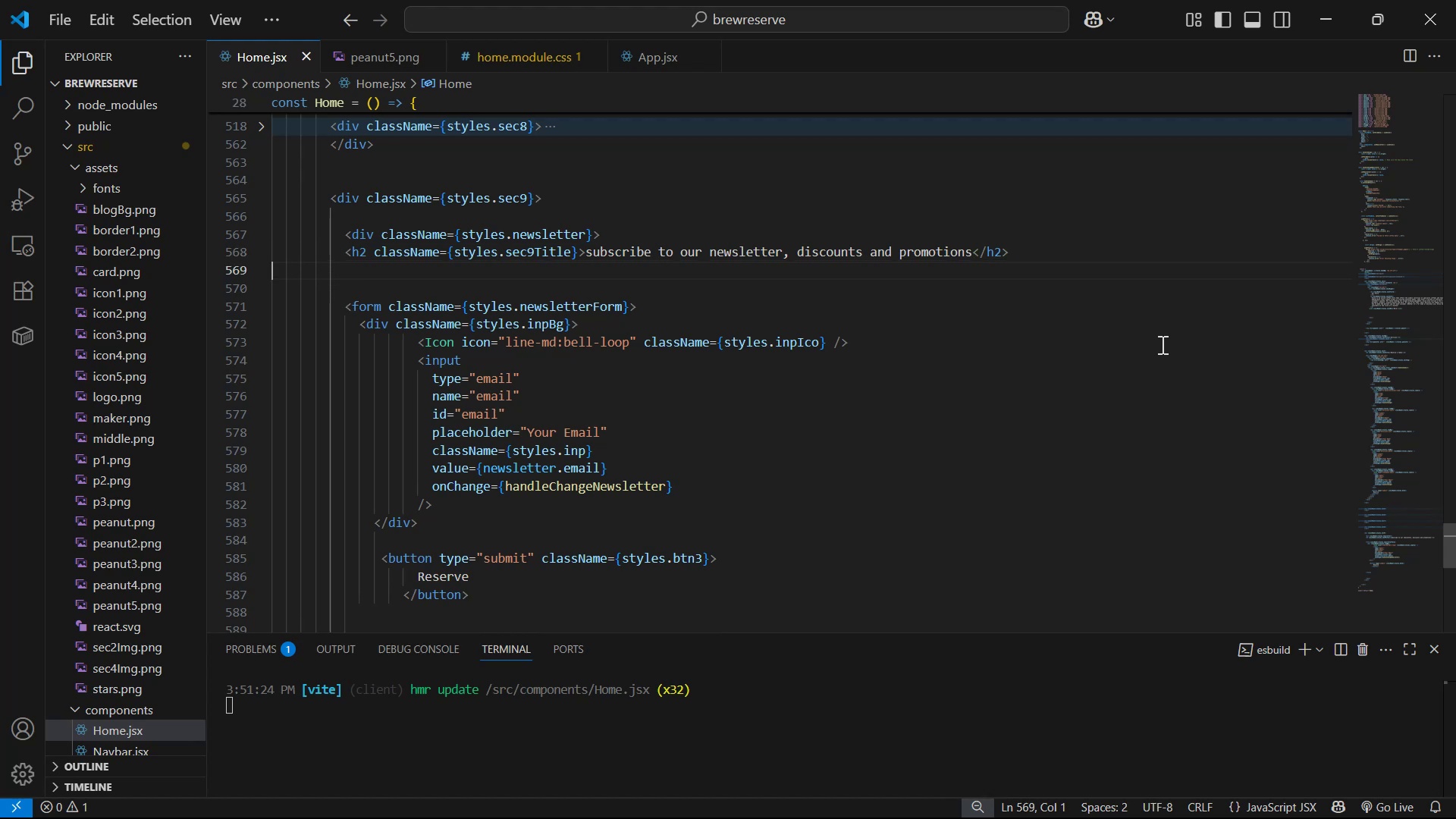 
key(ArrowDown)
 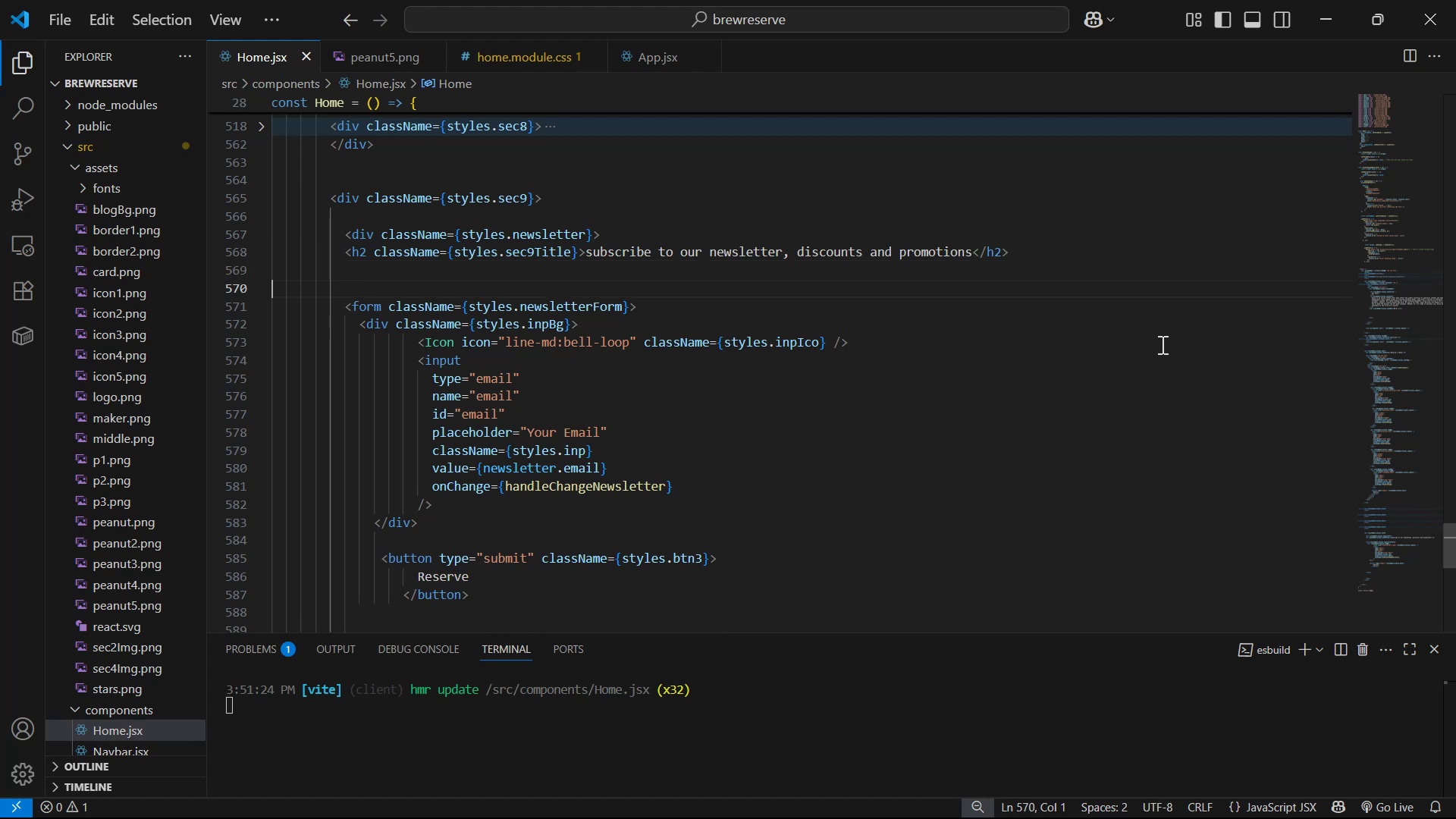 
key(ArrowDown)
 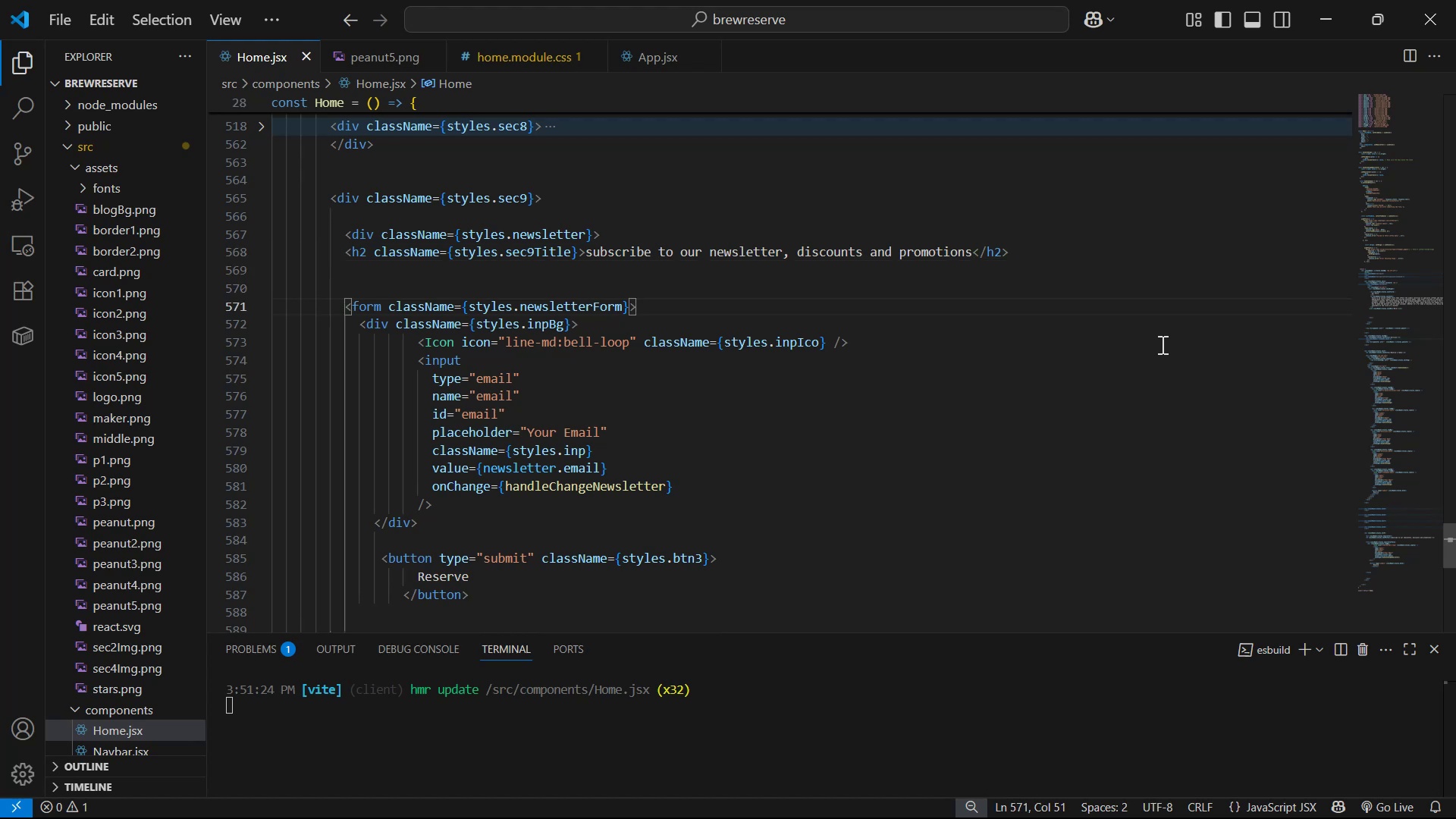 
key(Enter)
 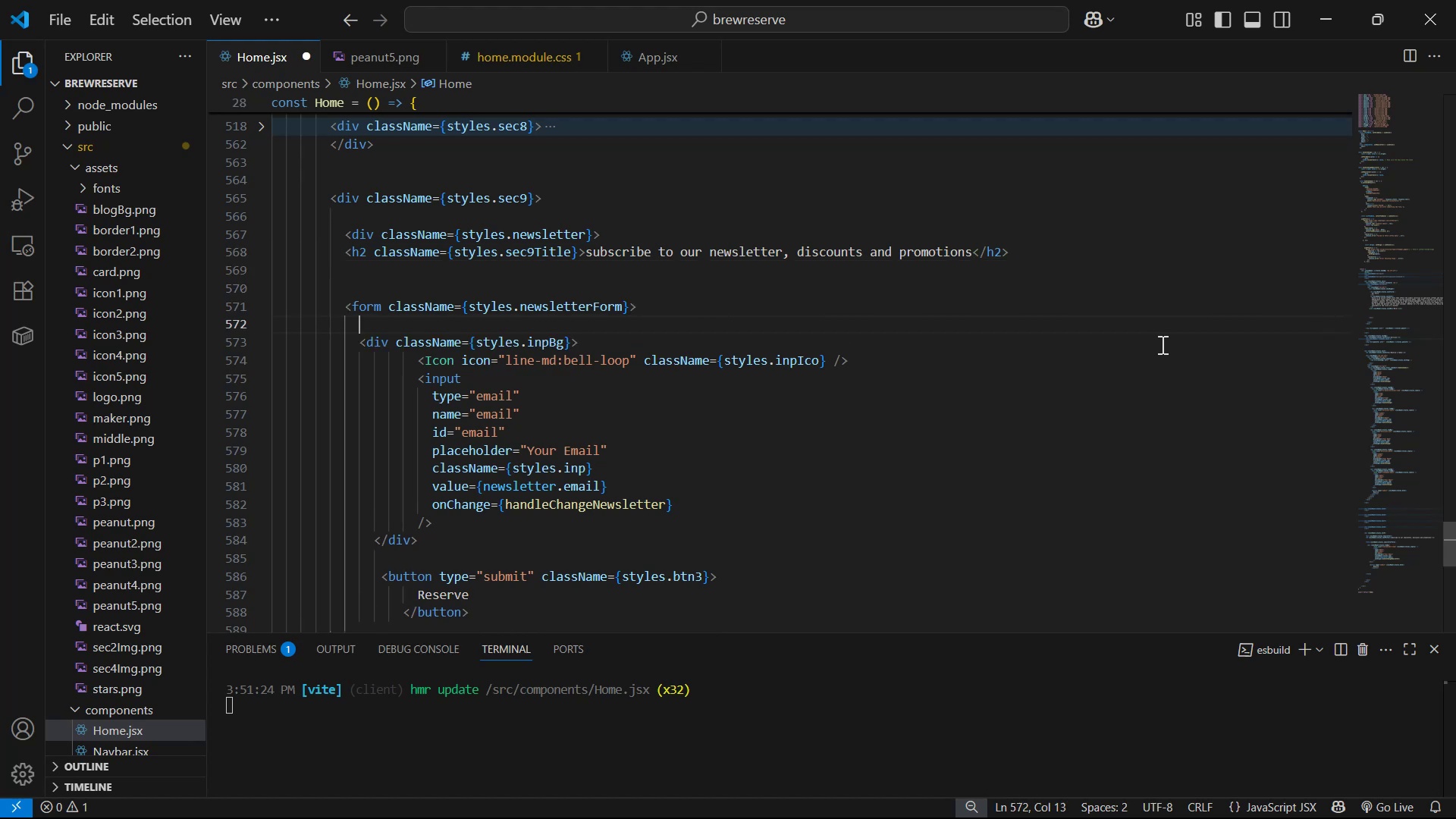 
key(Control+V)
 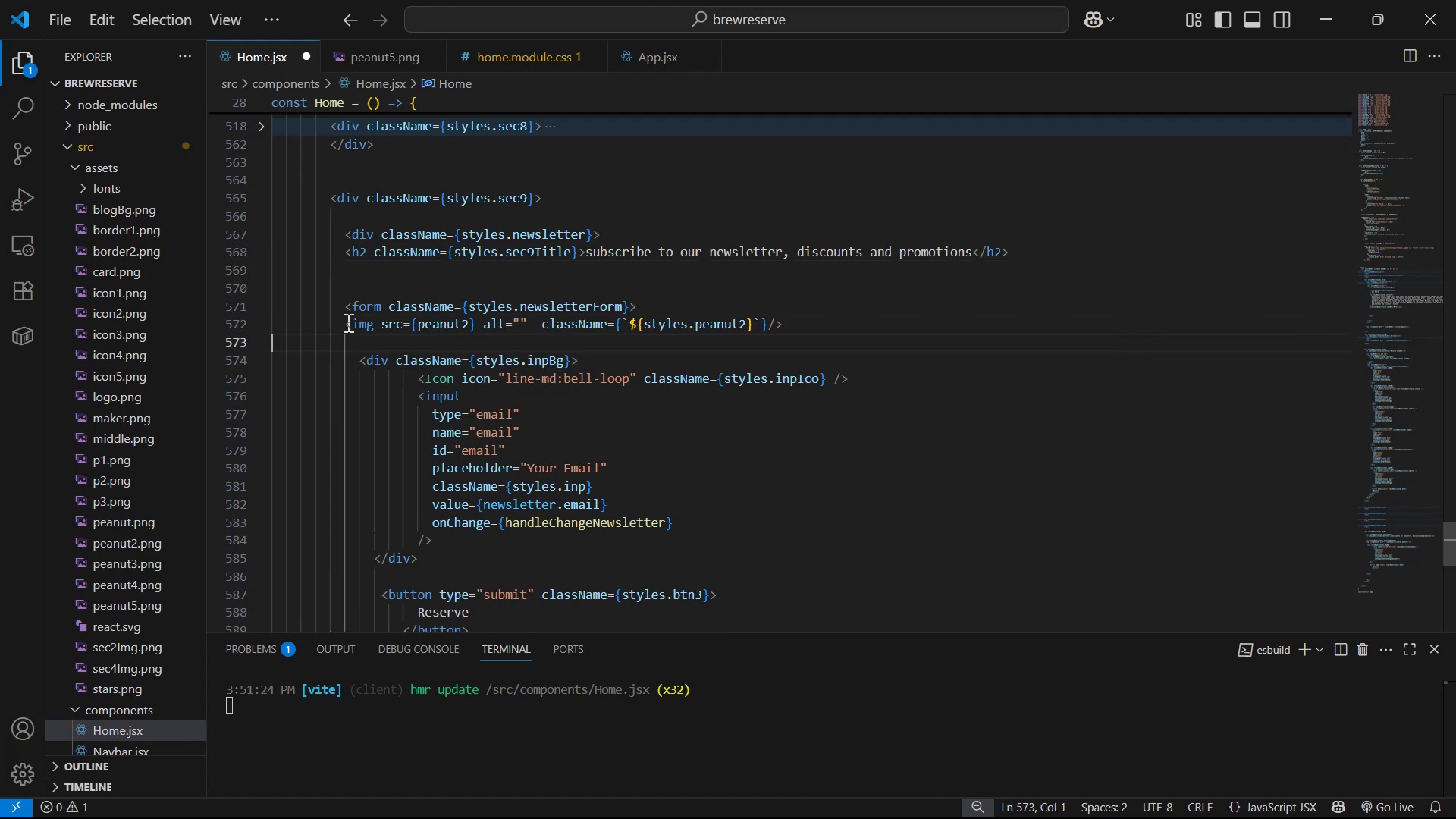 
key(Tab)
 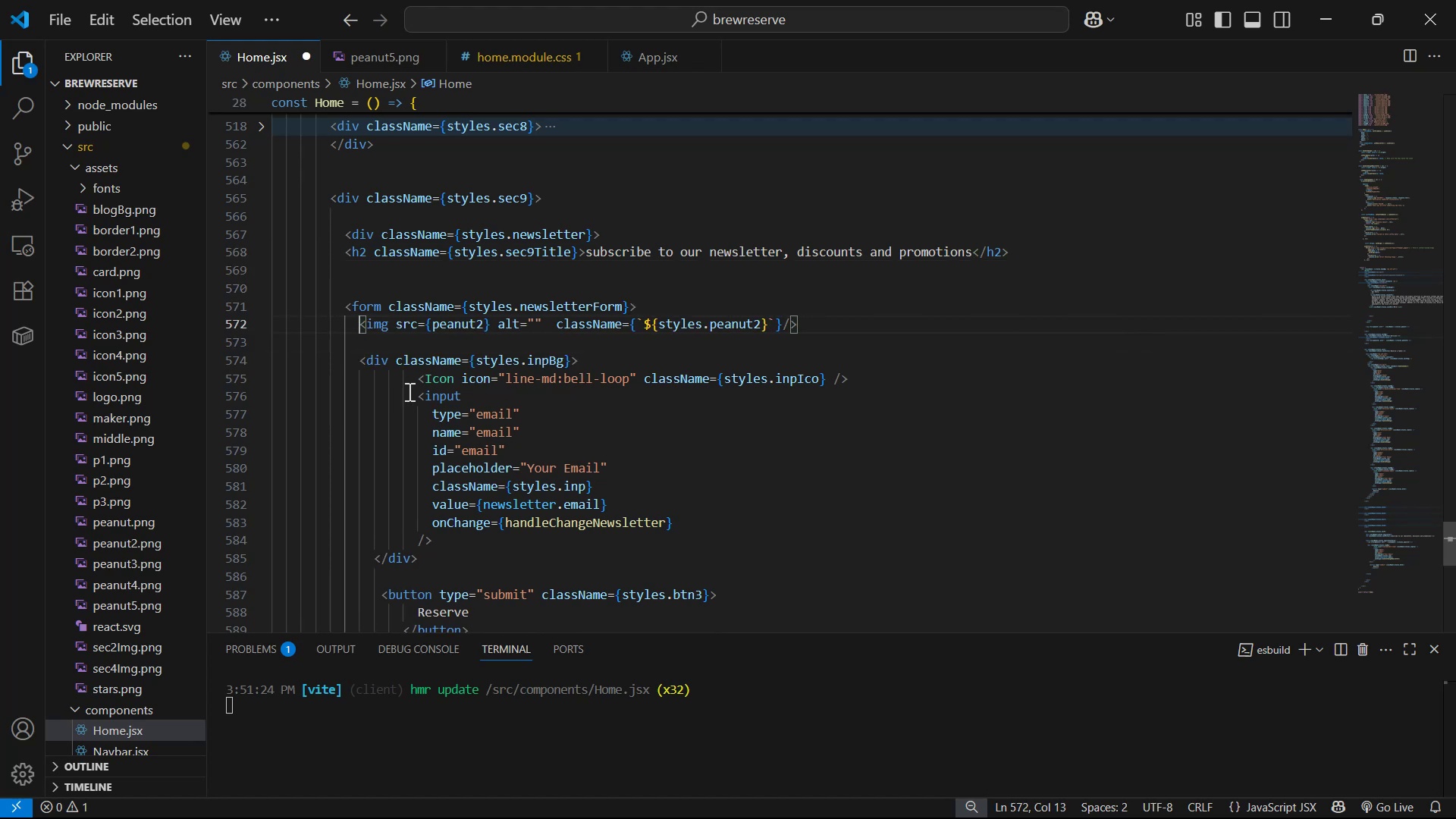 
key(Control+S)
 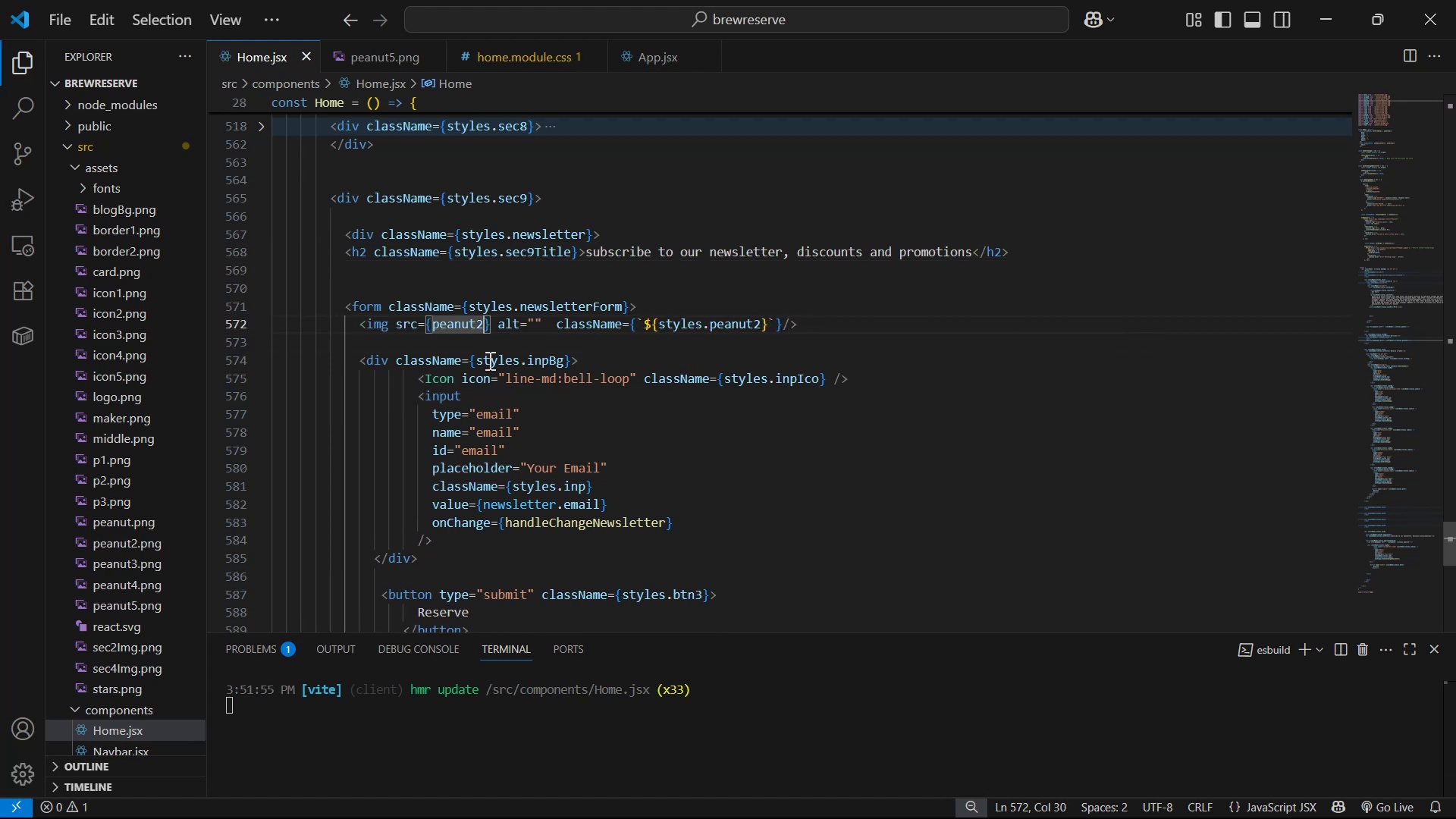 
key(Alt+Tab)
 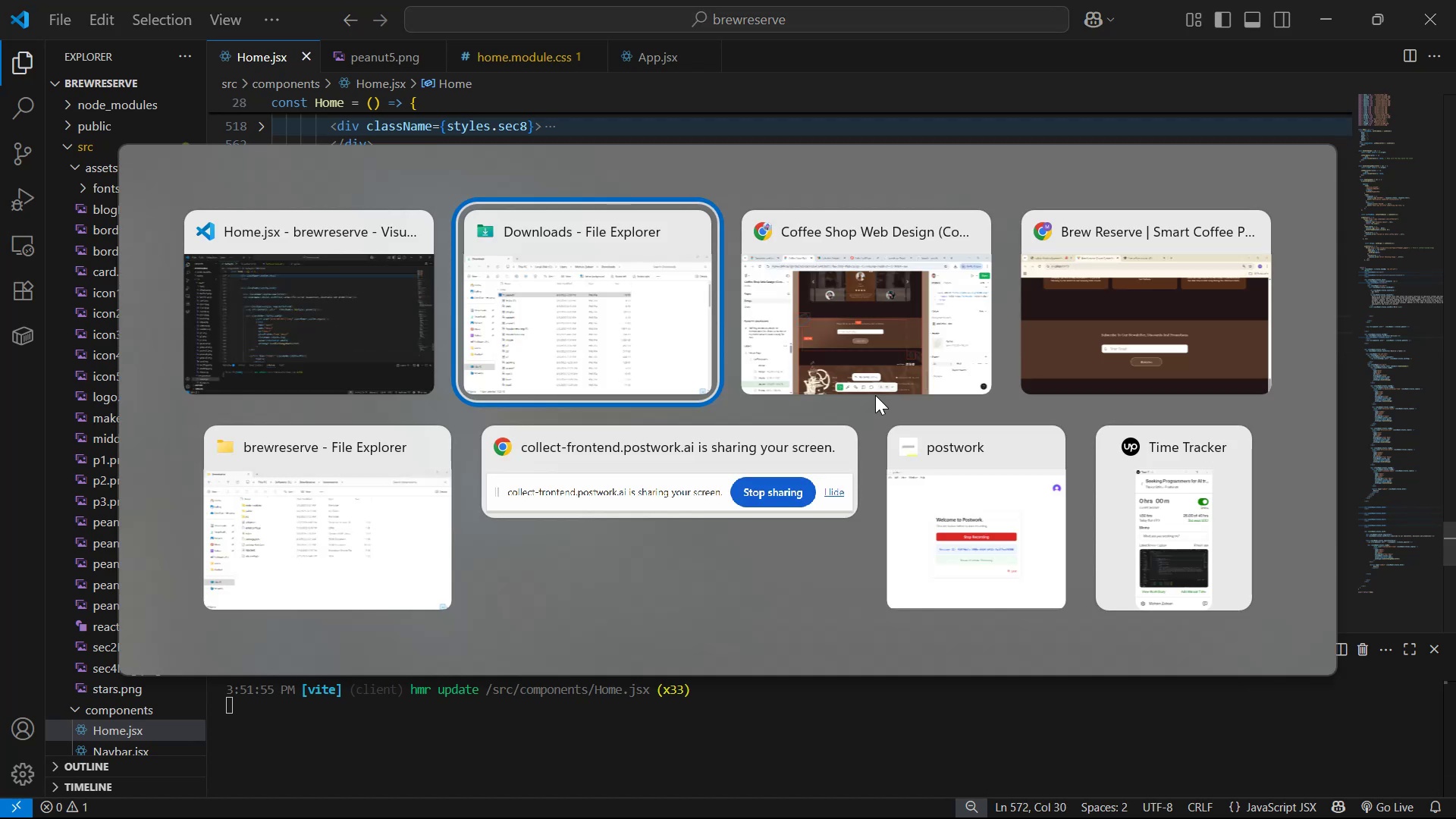 
key(Alt+Tab)
 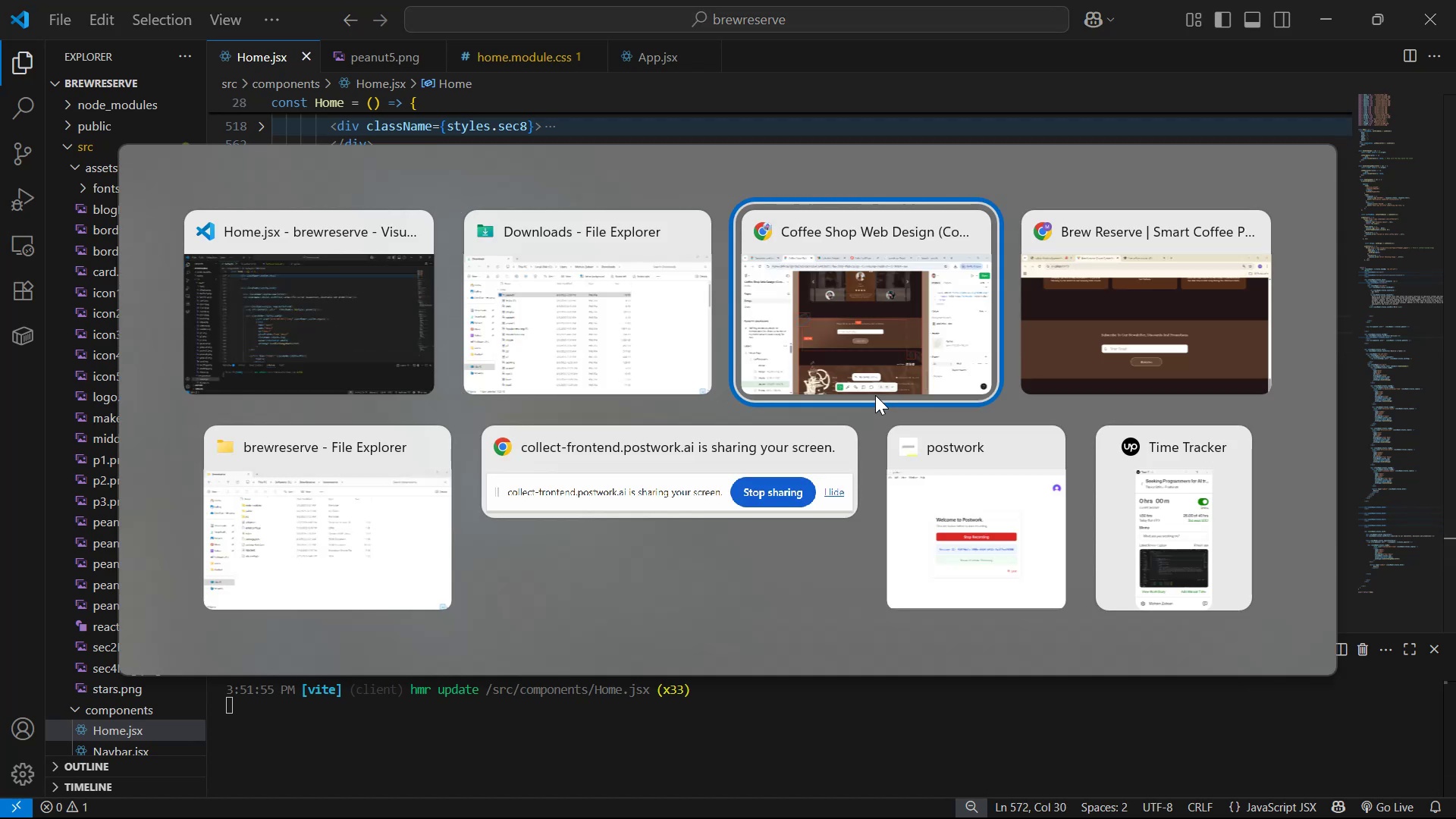 
key(Alt+Tab)
 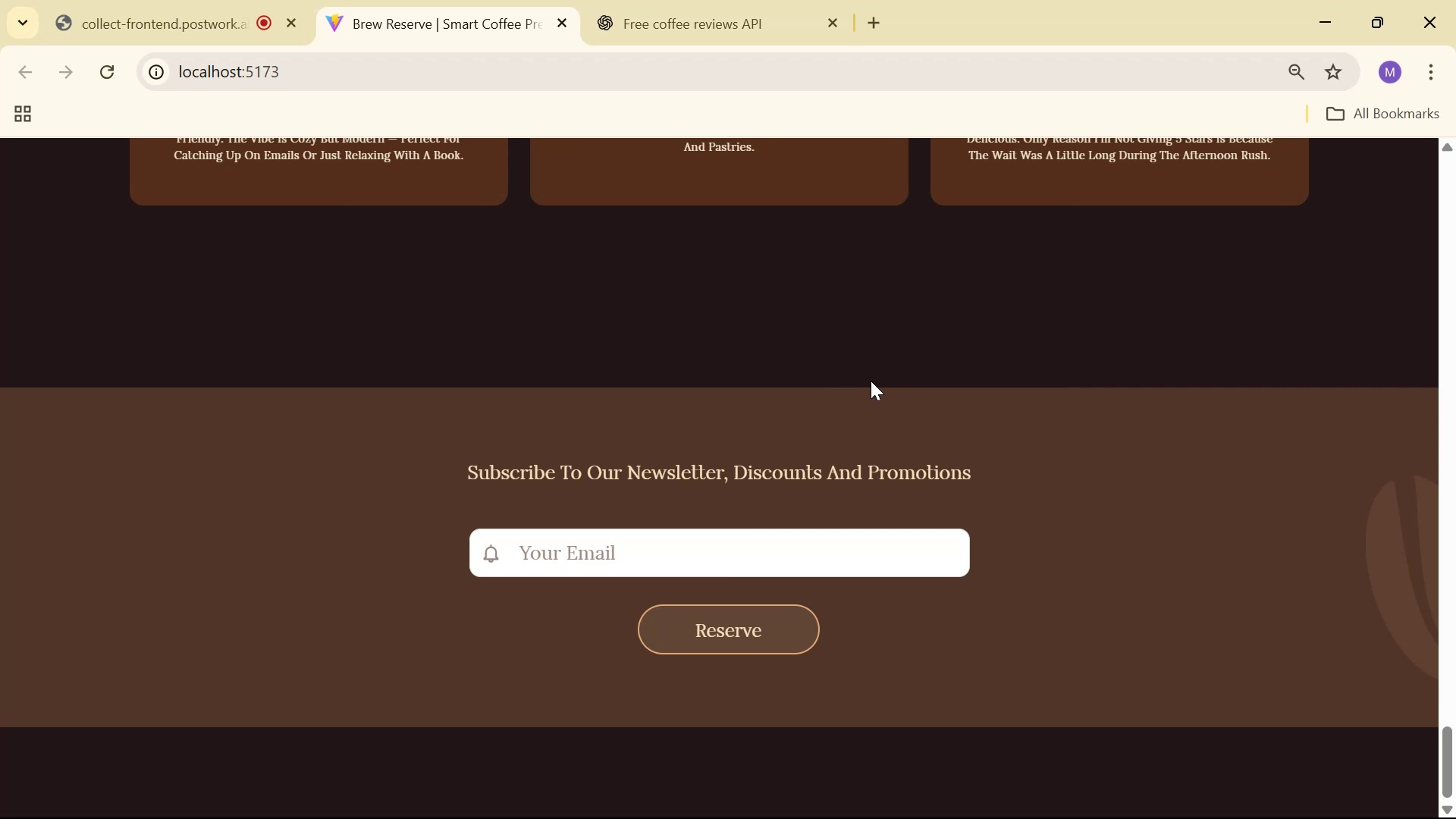 
scroll: coordinate [868, 388], scroll_direction: down, amount: 2.0
 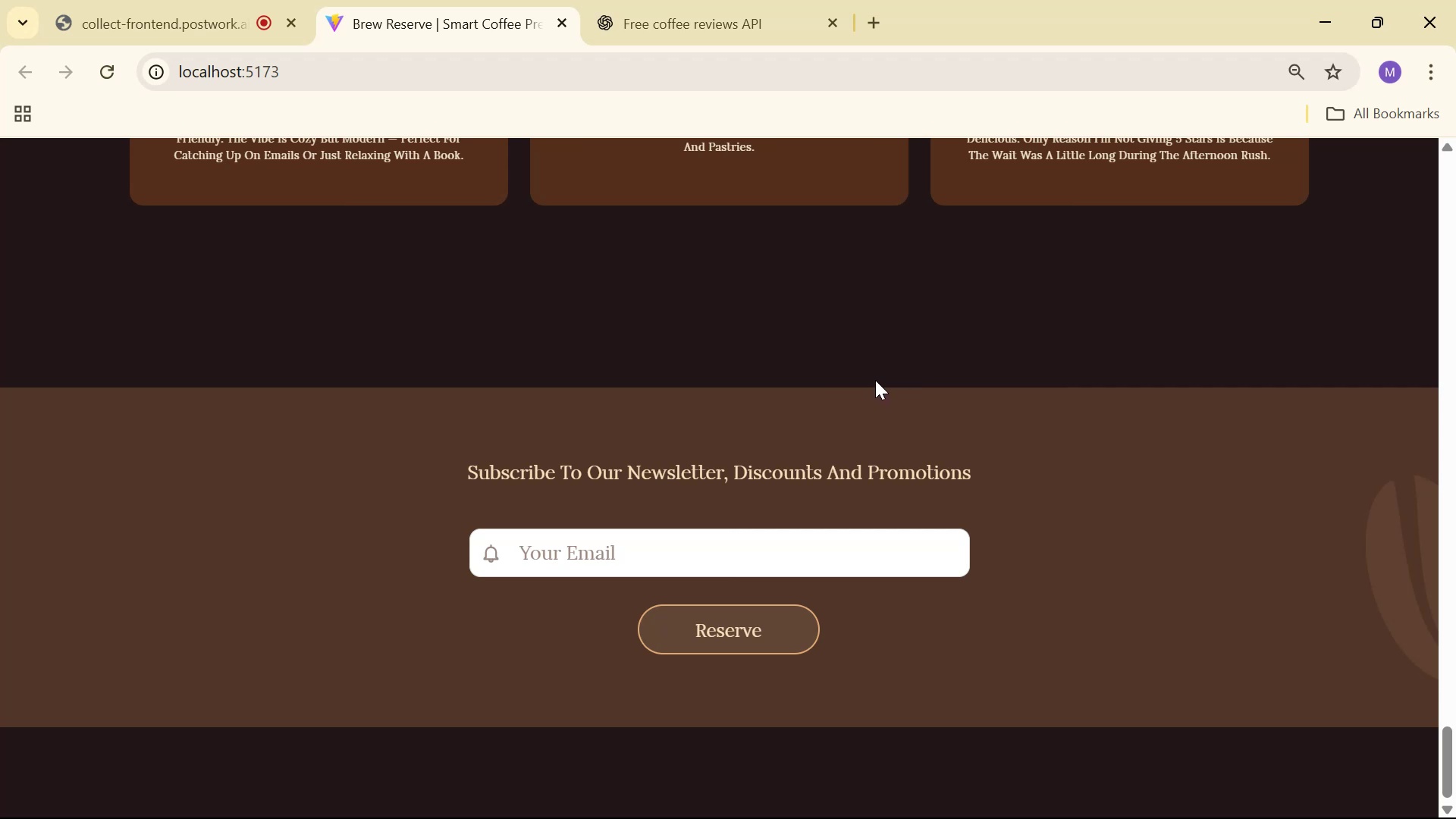 
wait(5.25)
 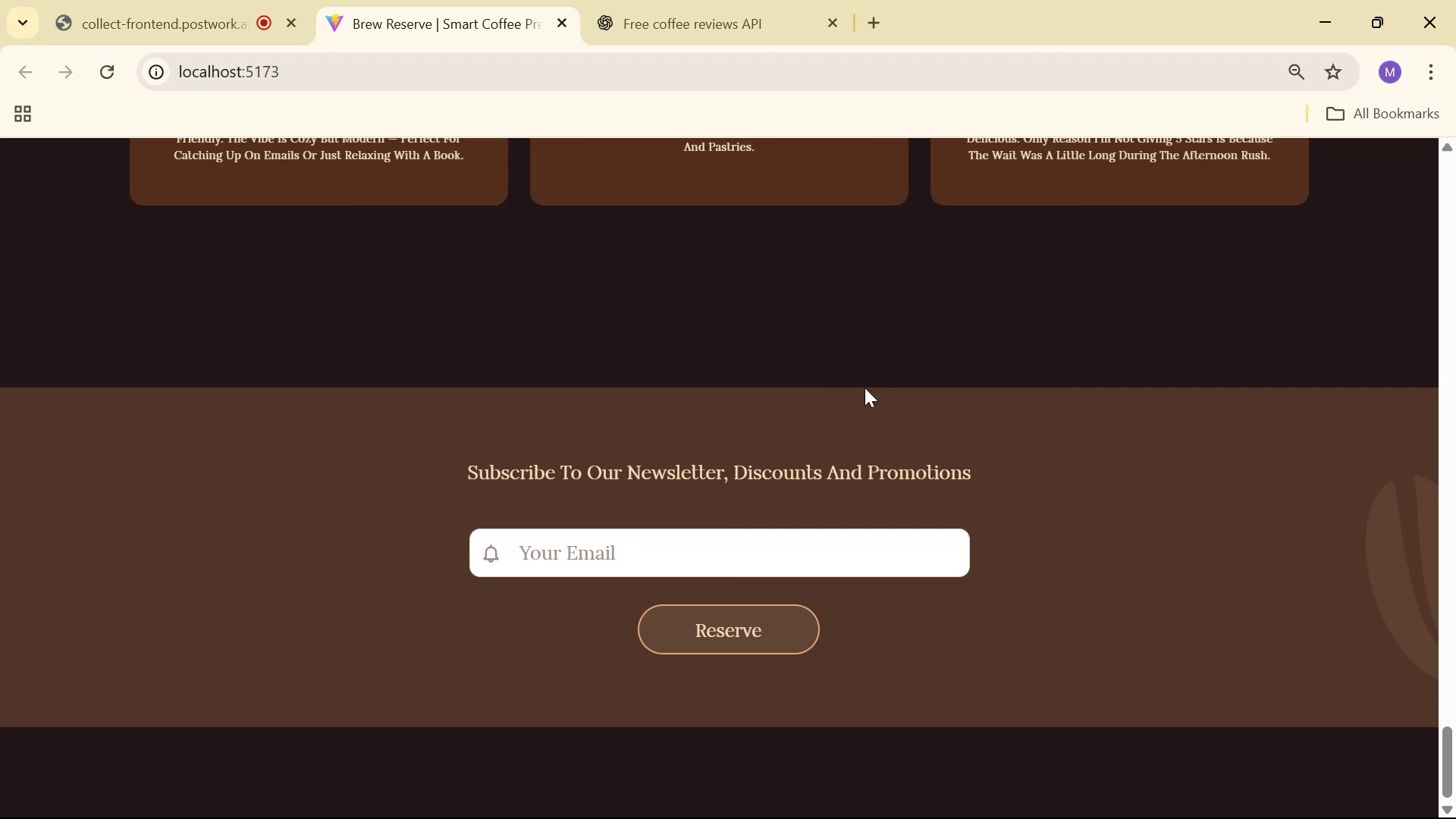 
key(Alt+AltLeft)
 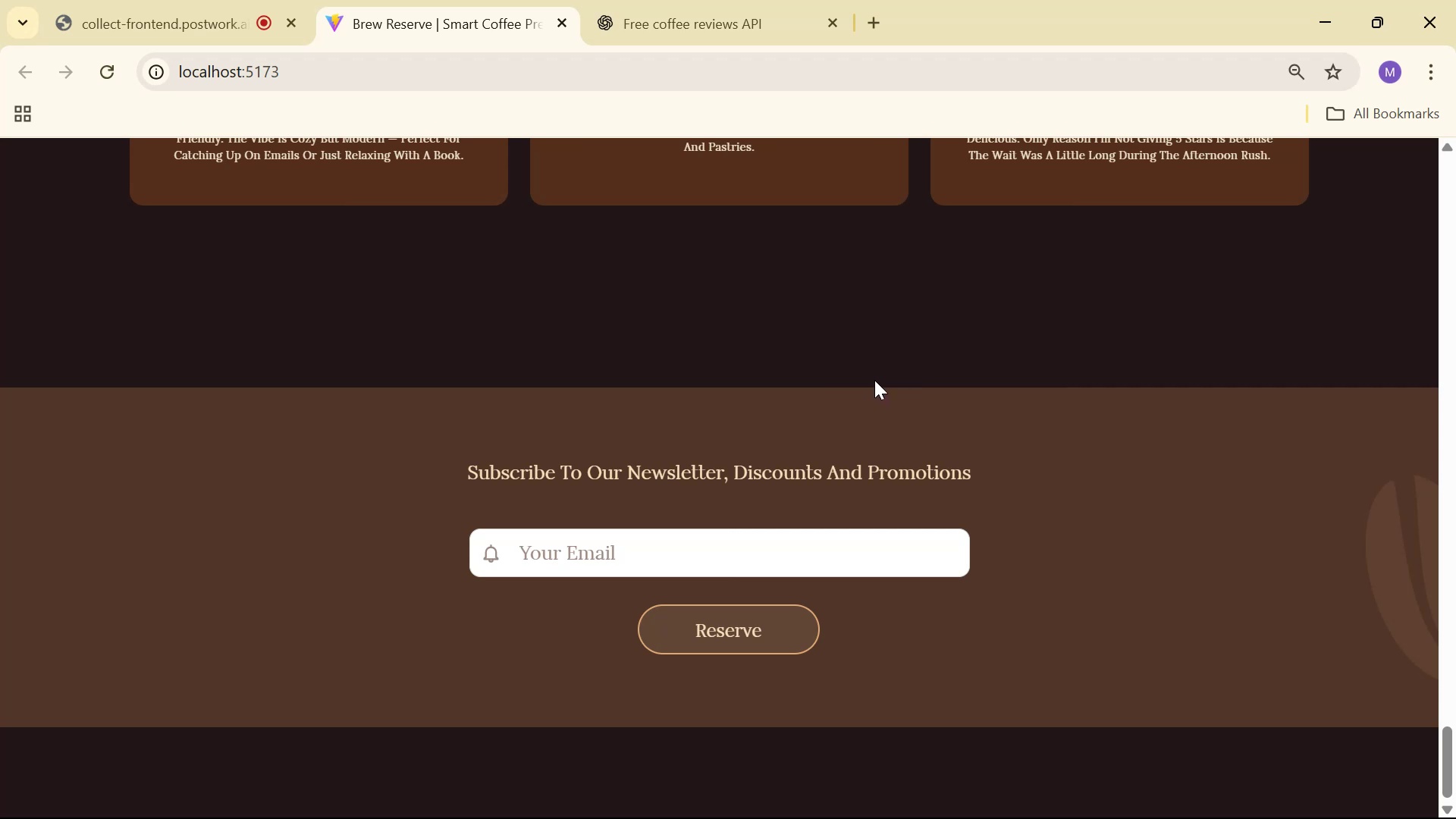 
key(Alt+Tab)
 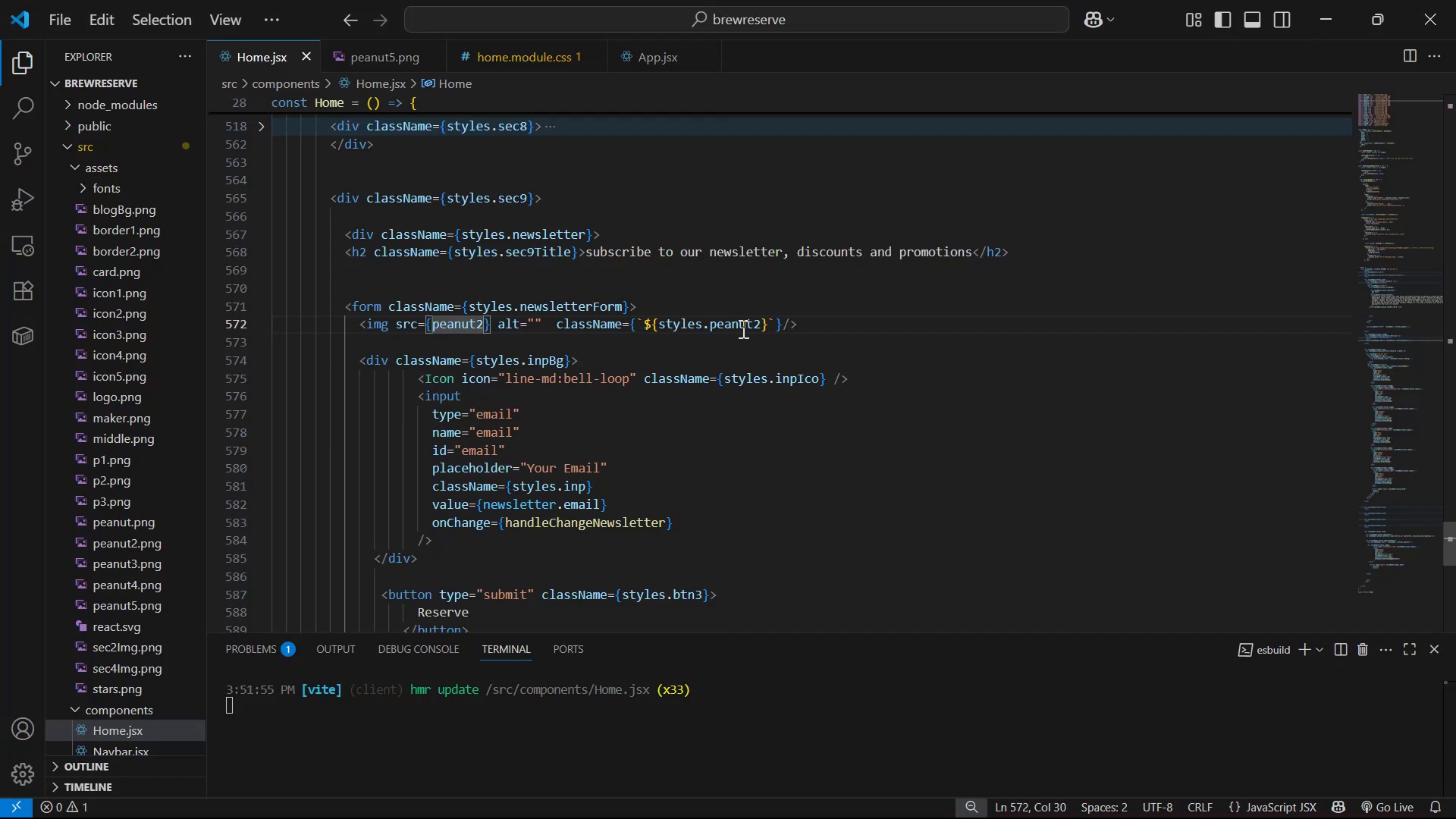 
left_click([759, 325])
 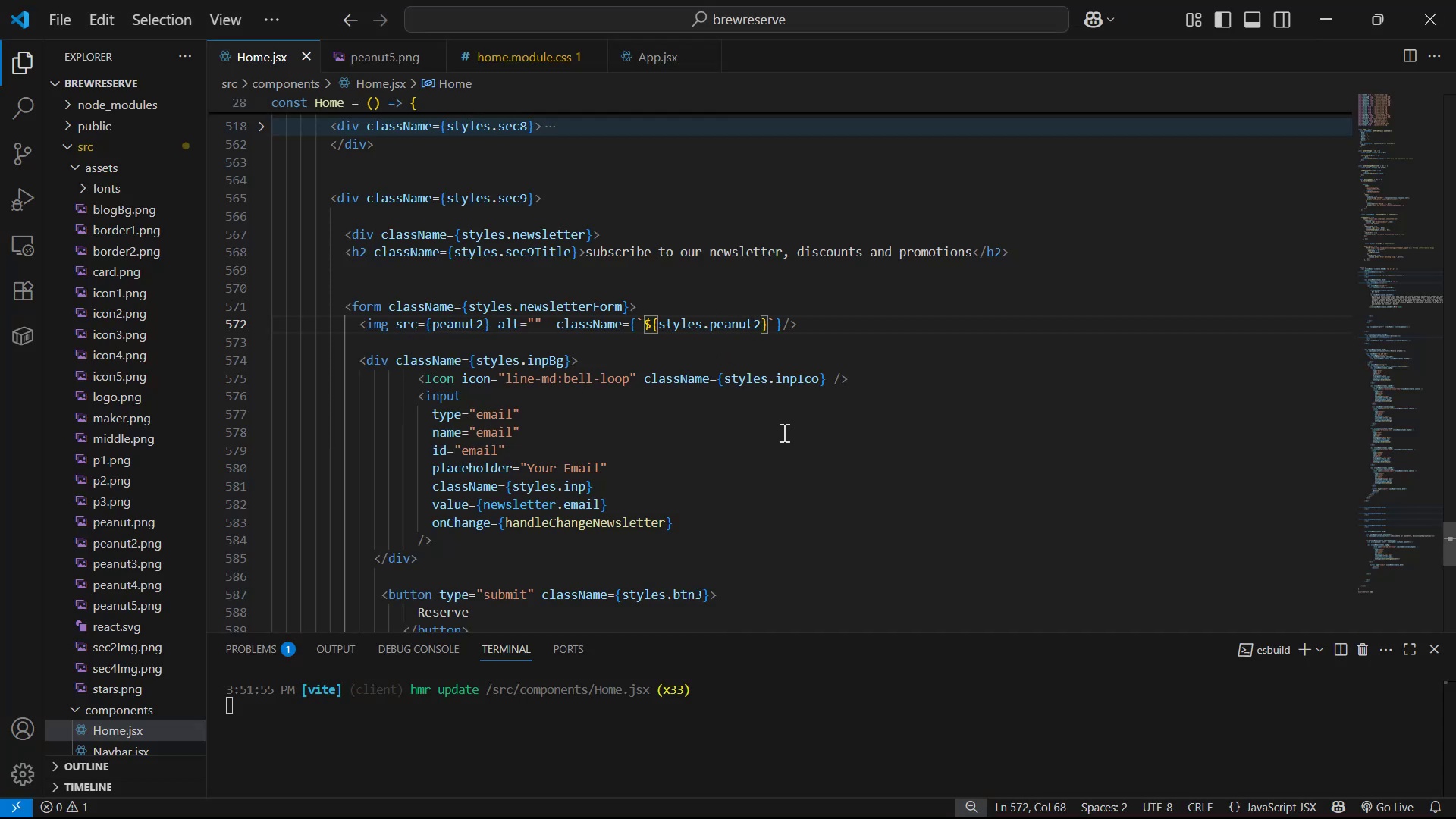 
key(Backspace)
 